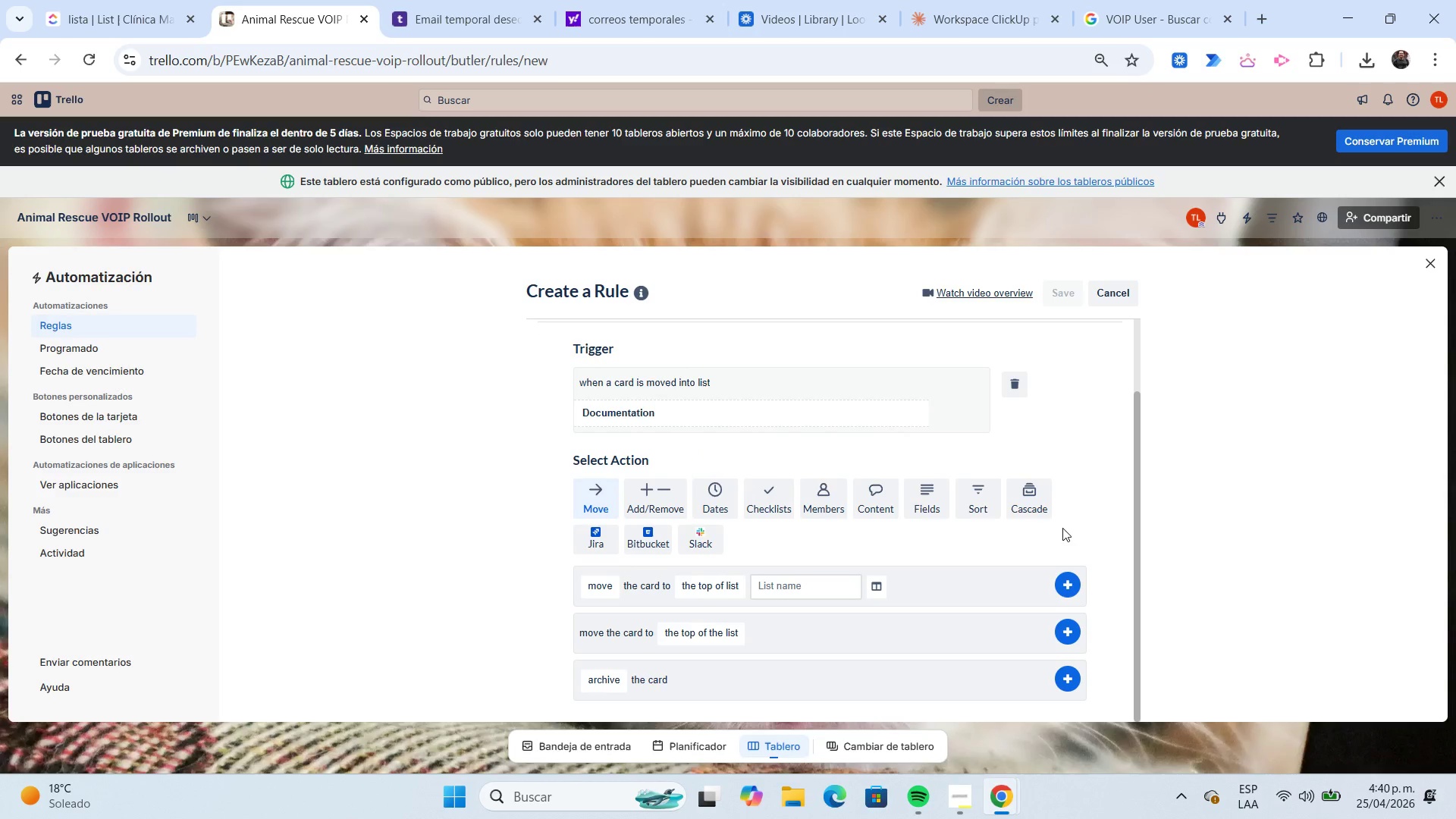 
left_click([708, 490])
 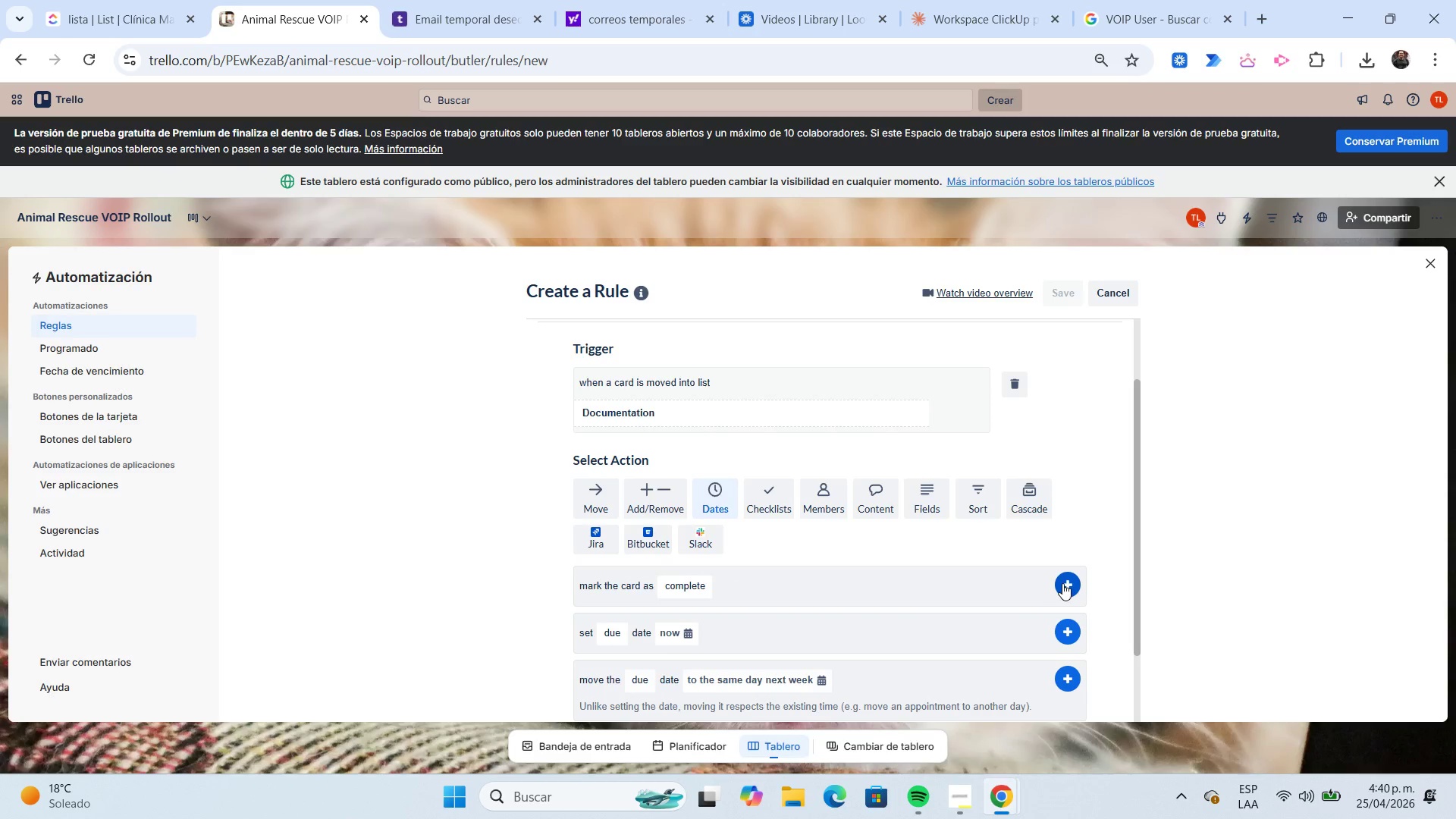 
left_click([1061, 582])
 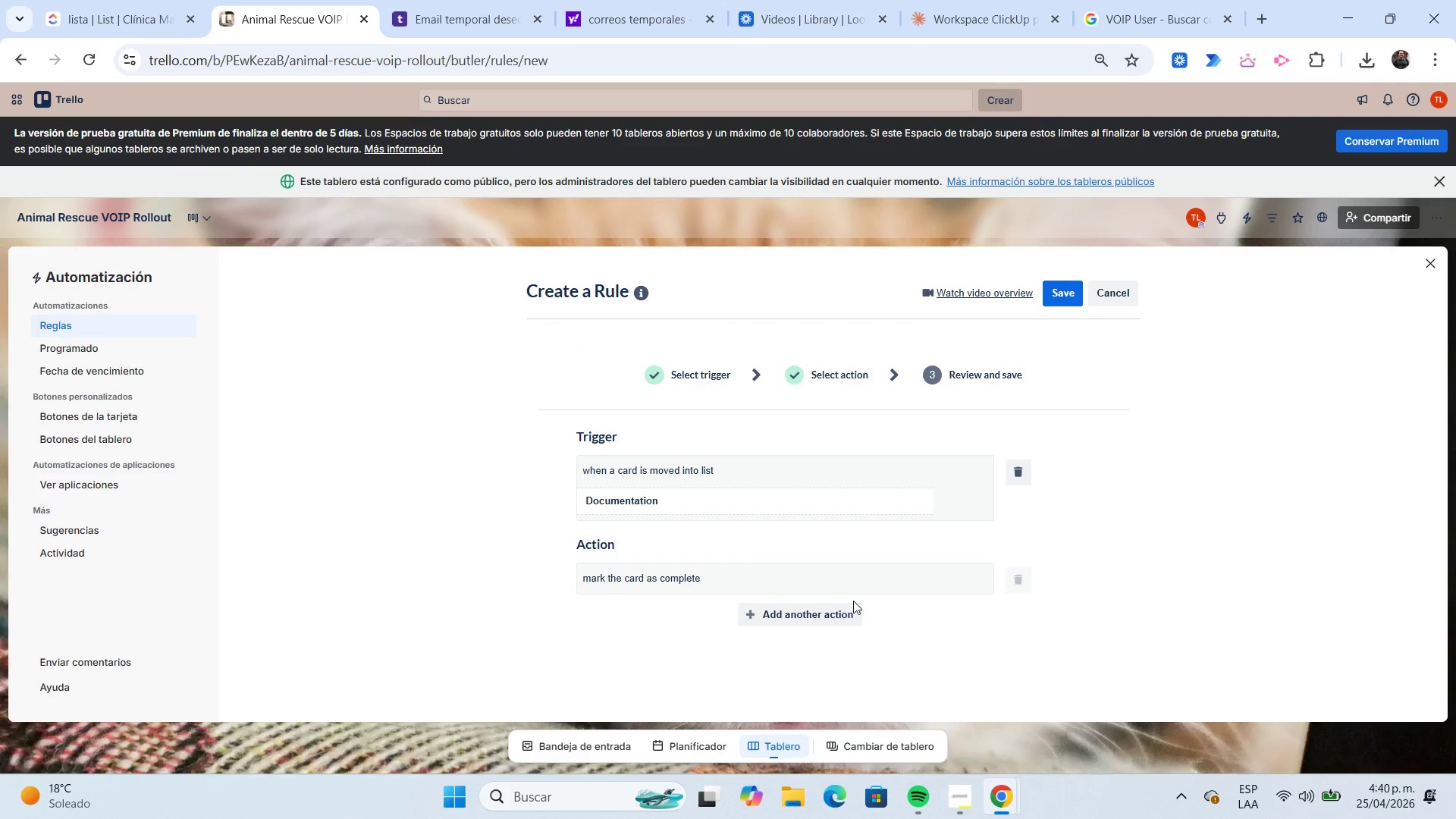 
left_click([851, 606])
 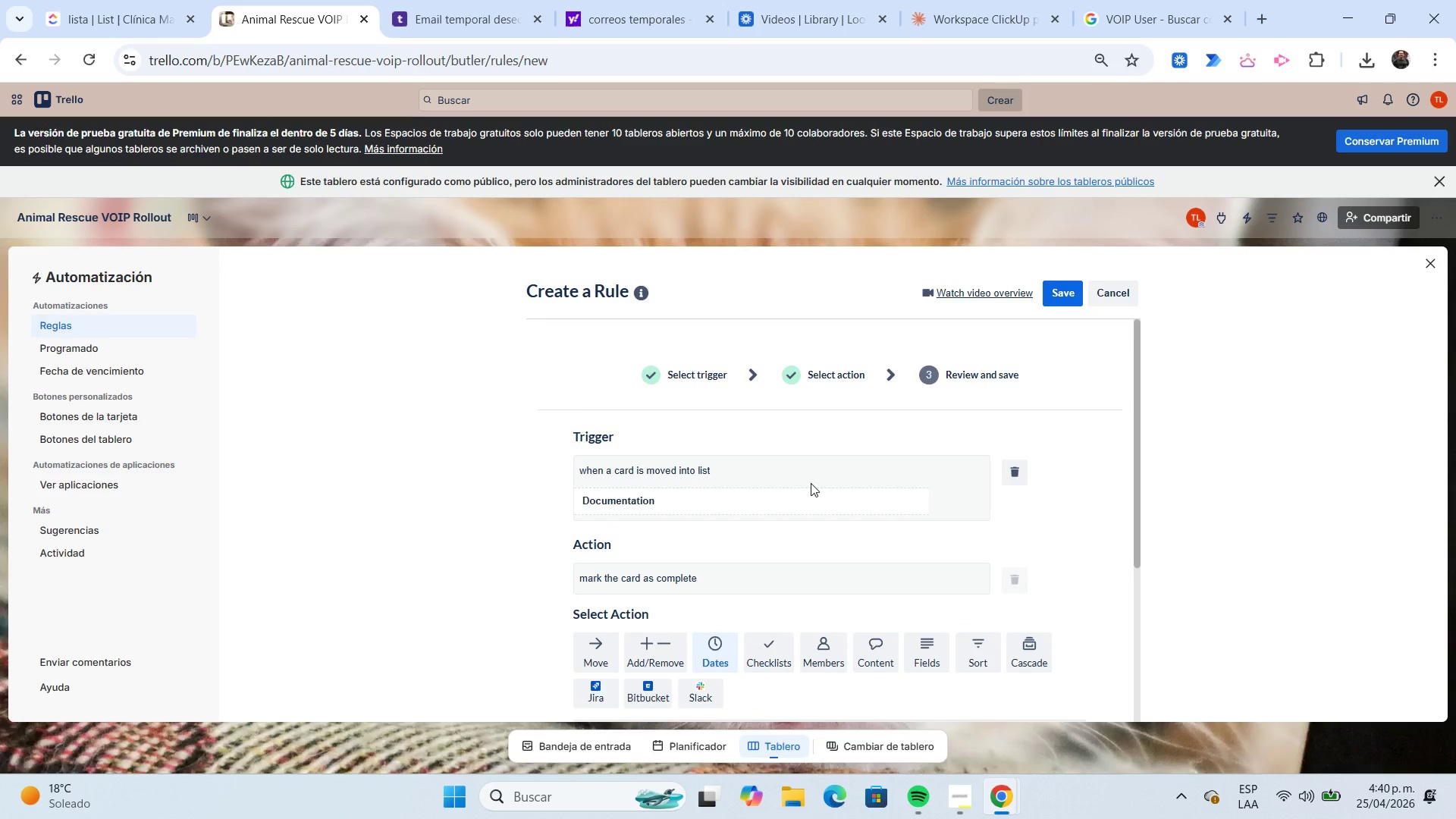 
scroll: coordinate [809, 482], scroll_direction: down, amount: 4.0
 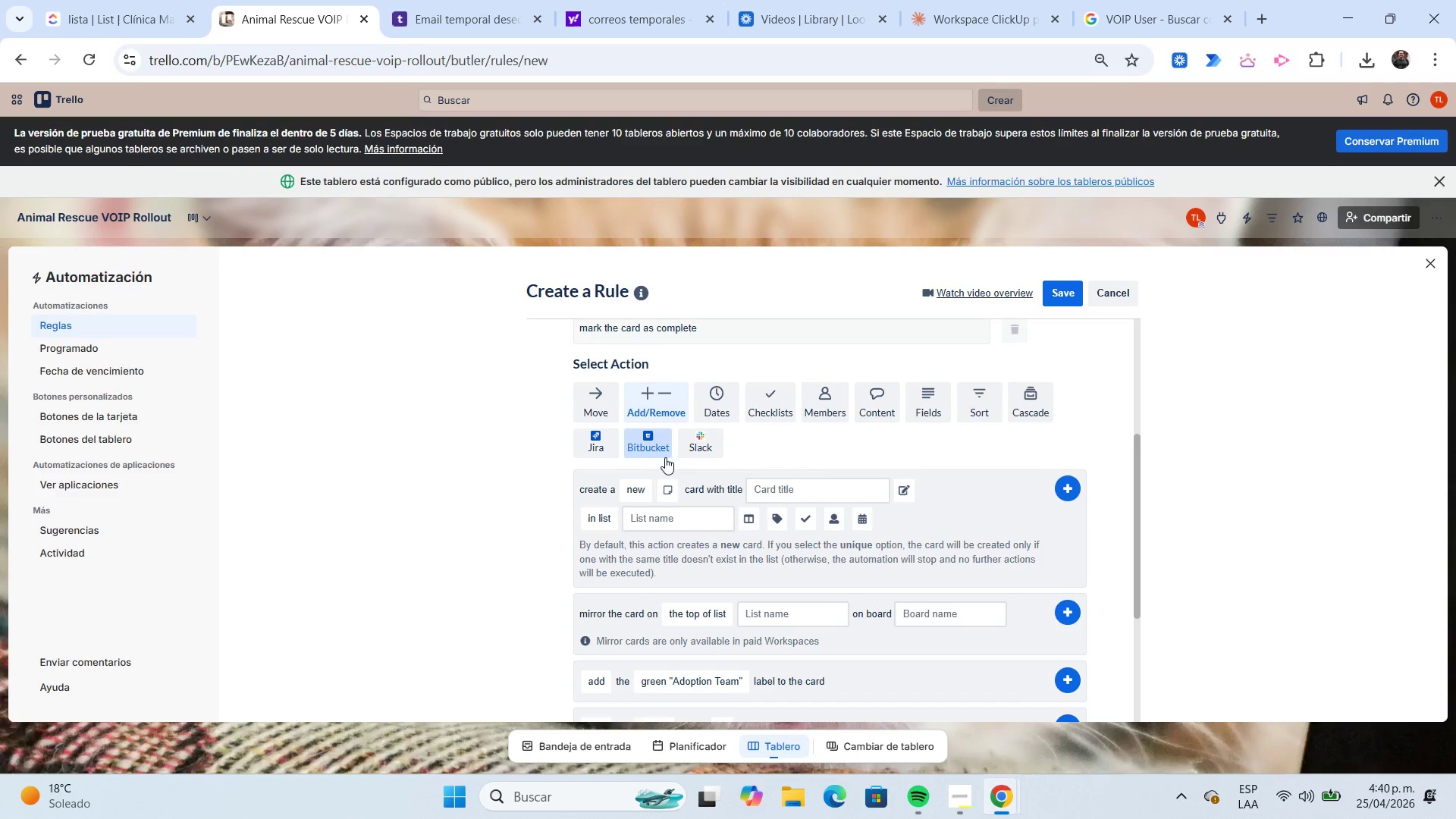 
wait(5.03)
 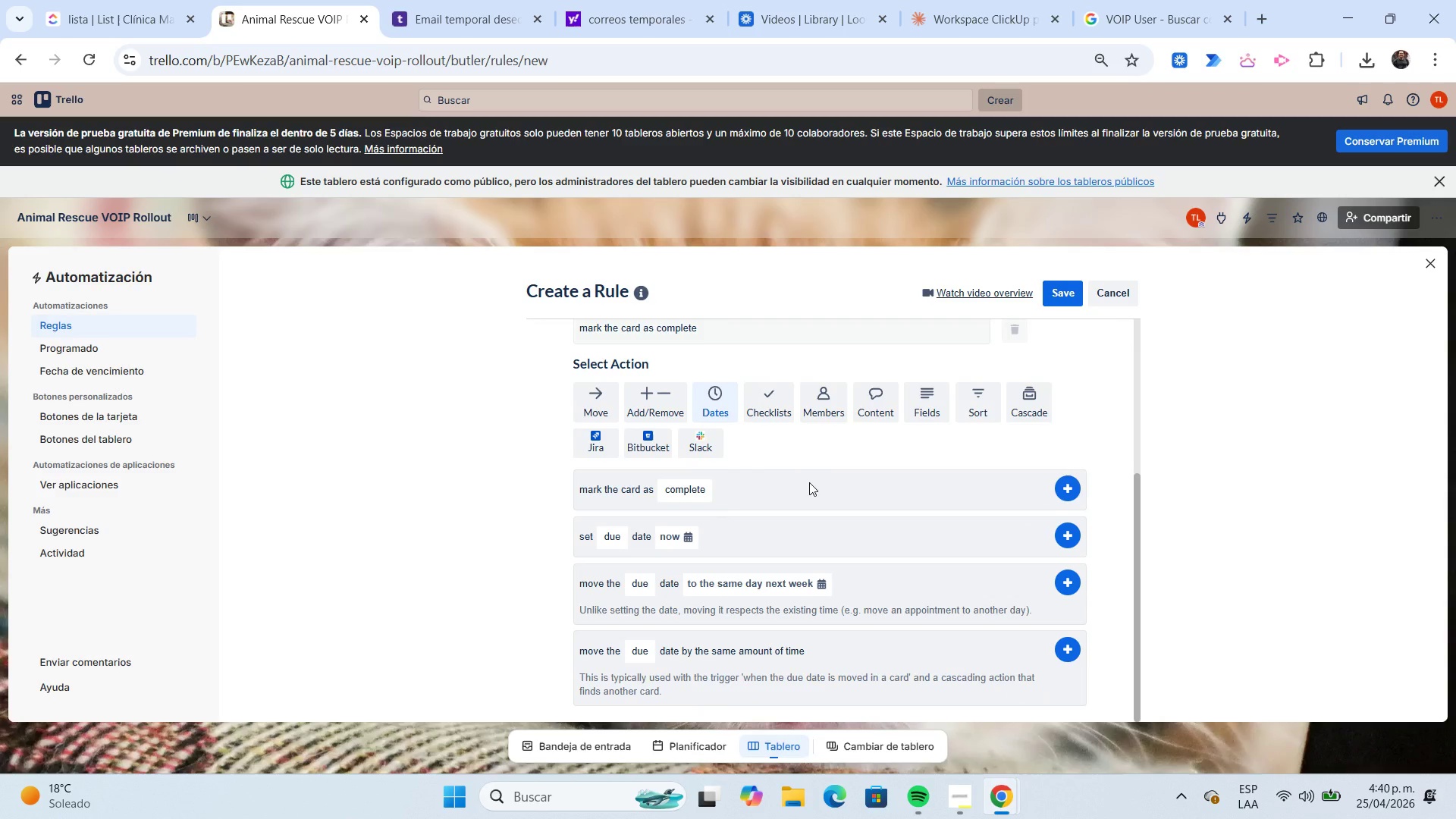 
left_click([824, 403])
 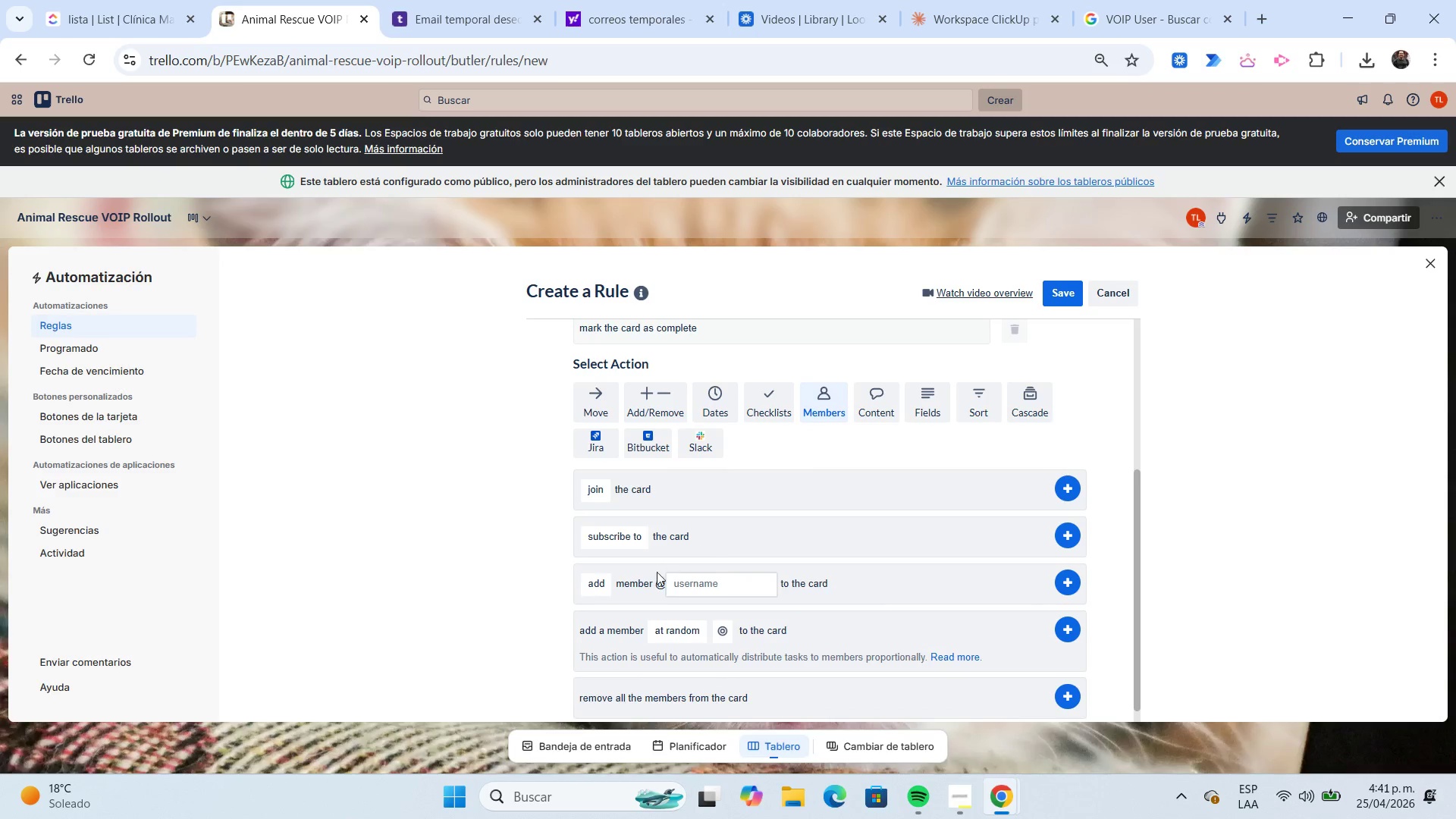 
left_click([607, 582])
 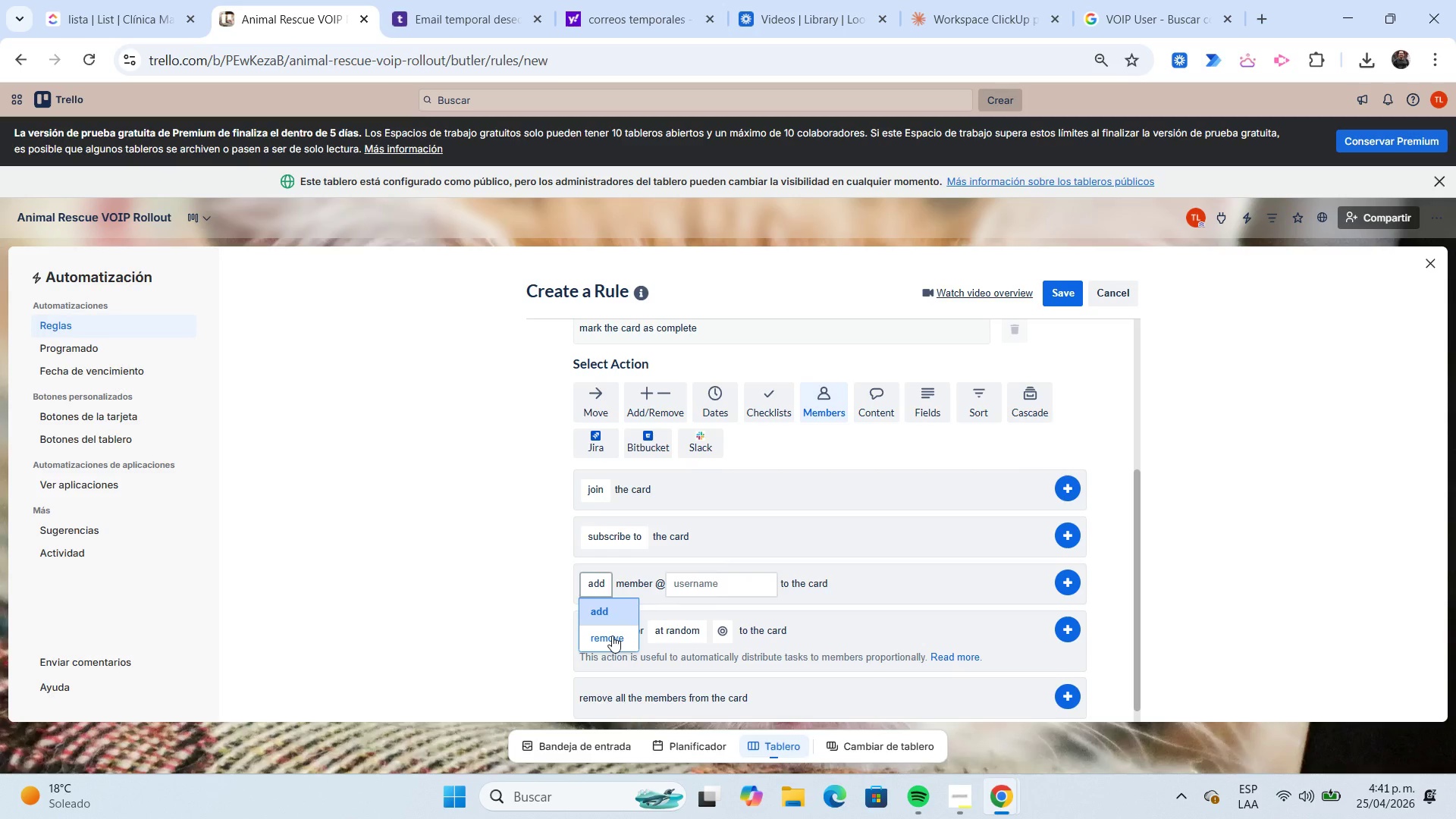 
left_click([612, 635])
 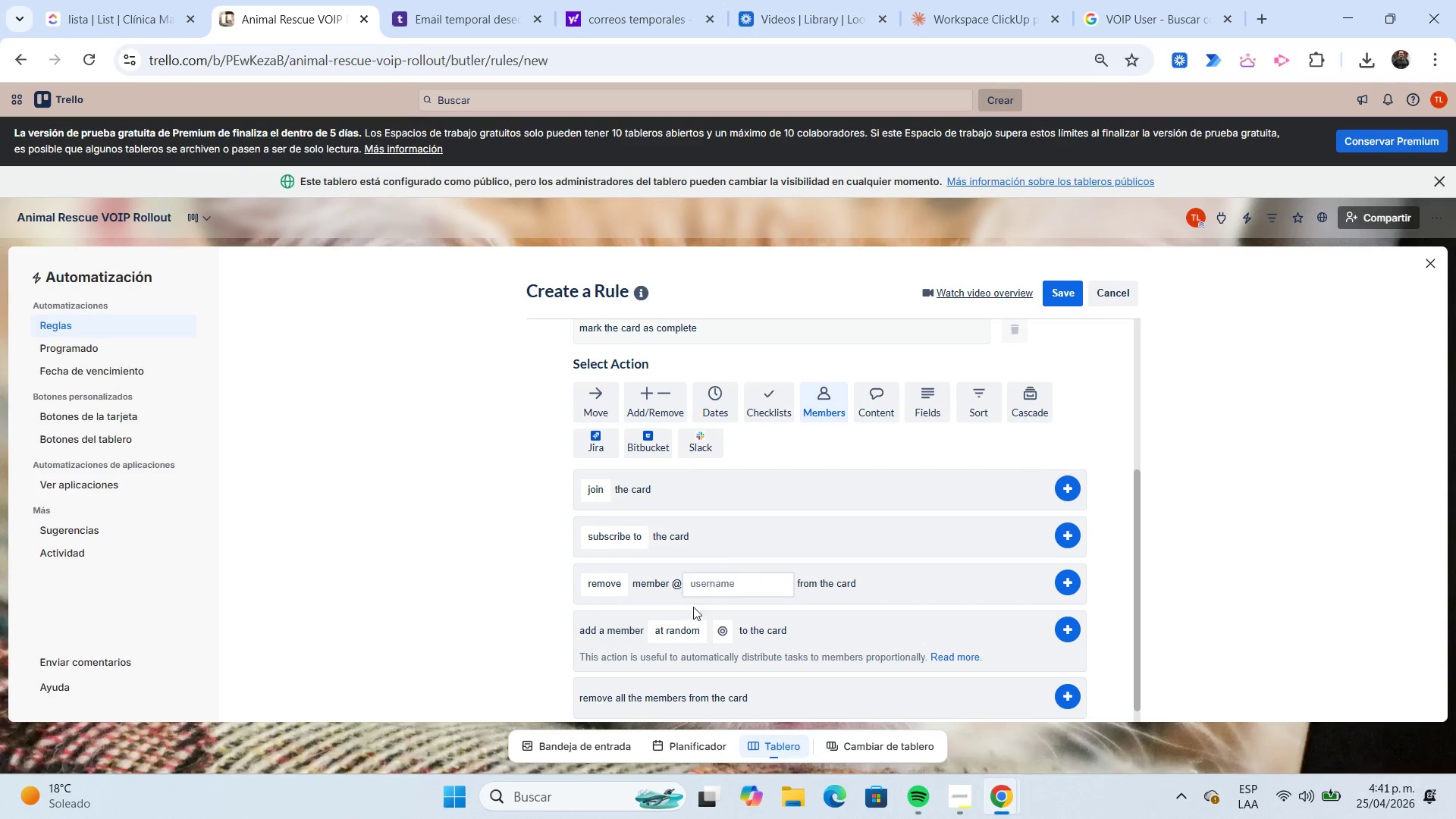 
left_click([726, 584])
 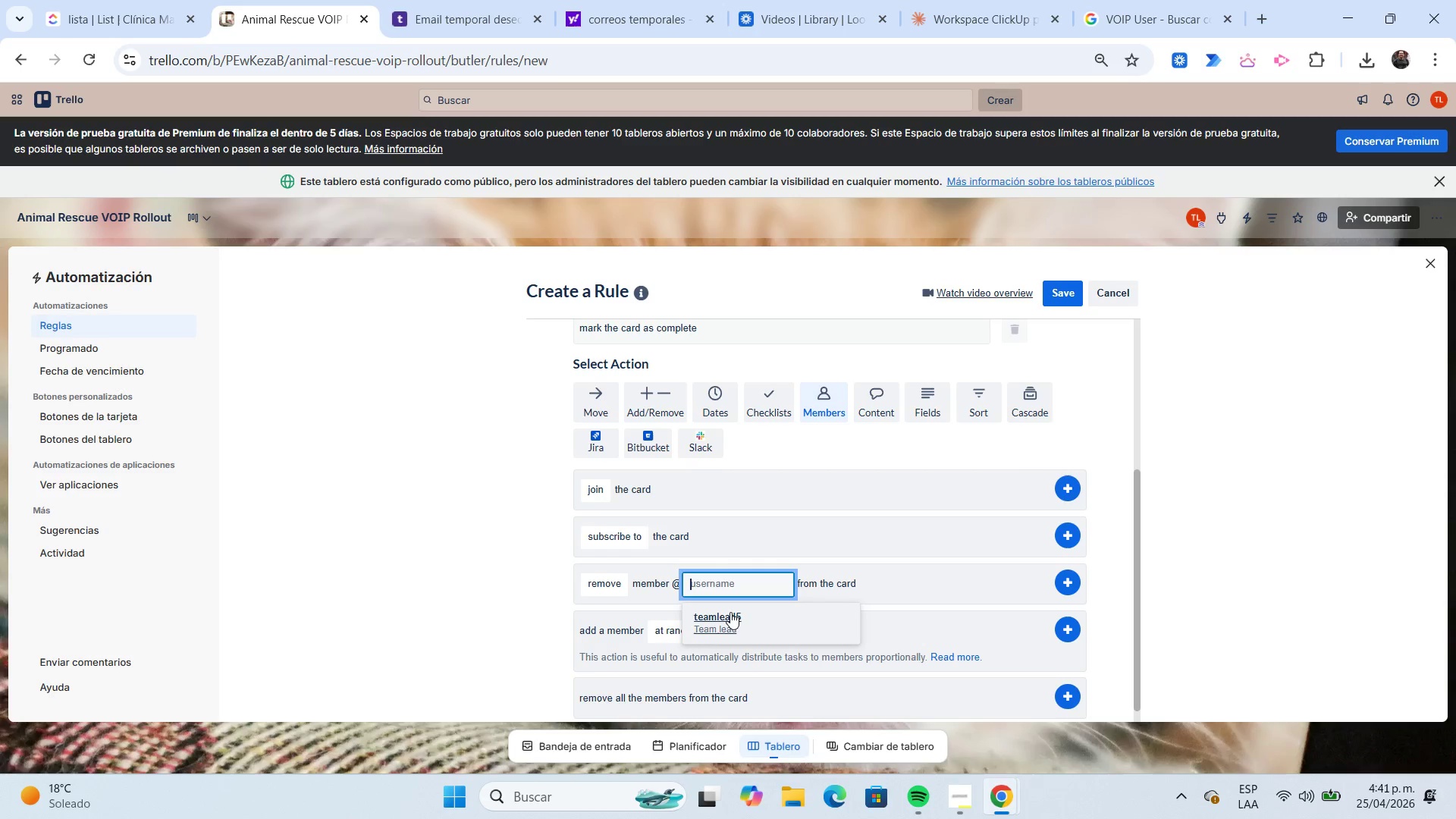 
left_click([730, 612])
 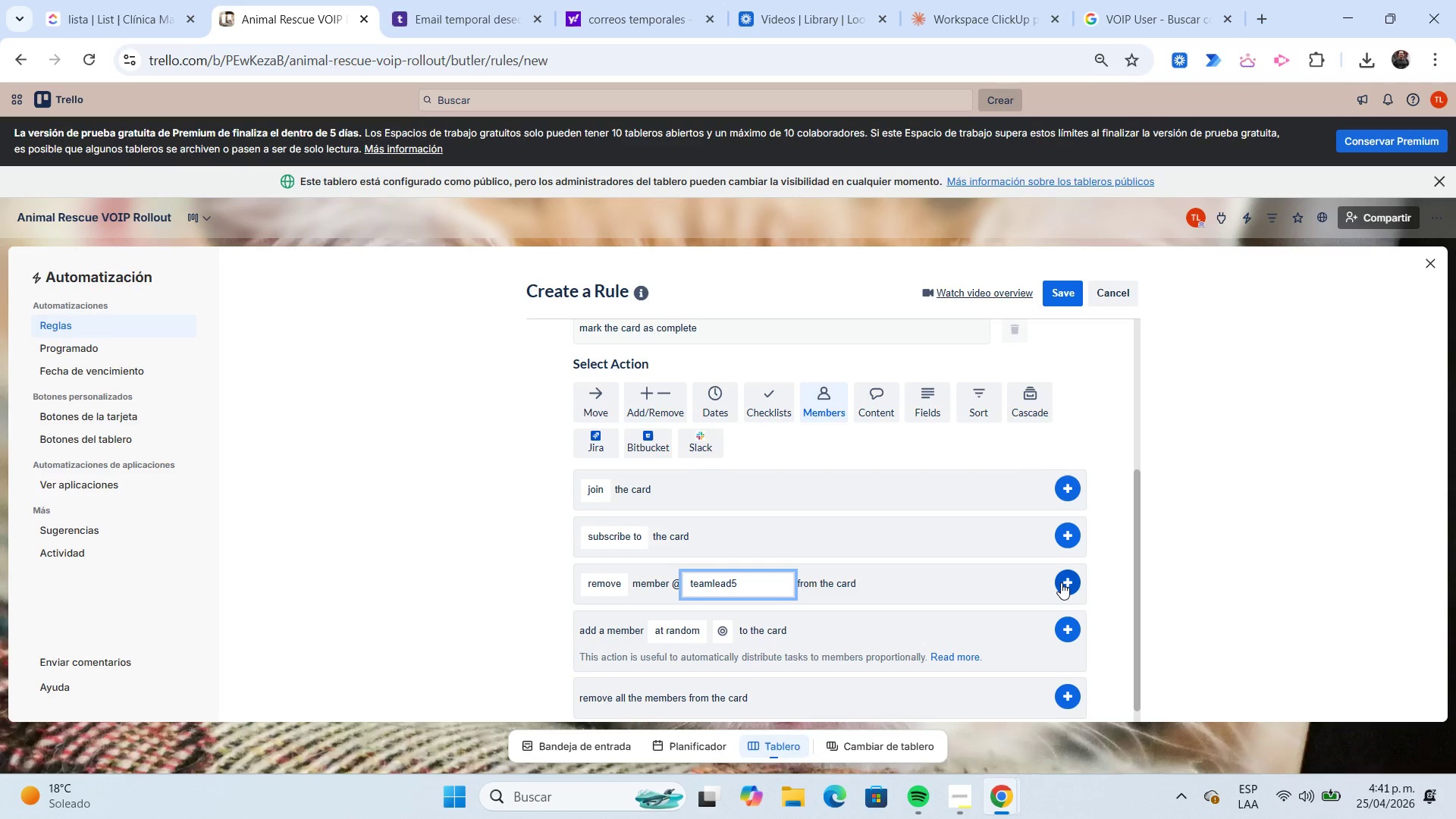 
left_click([1062, 582])
 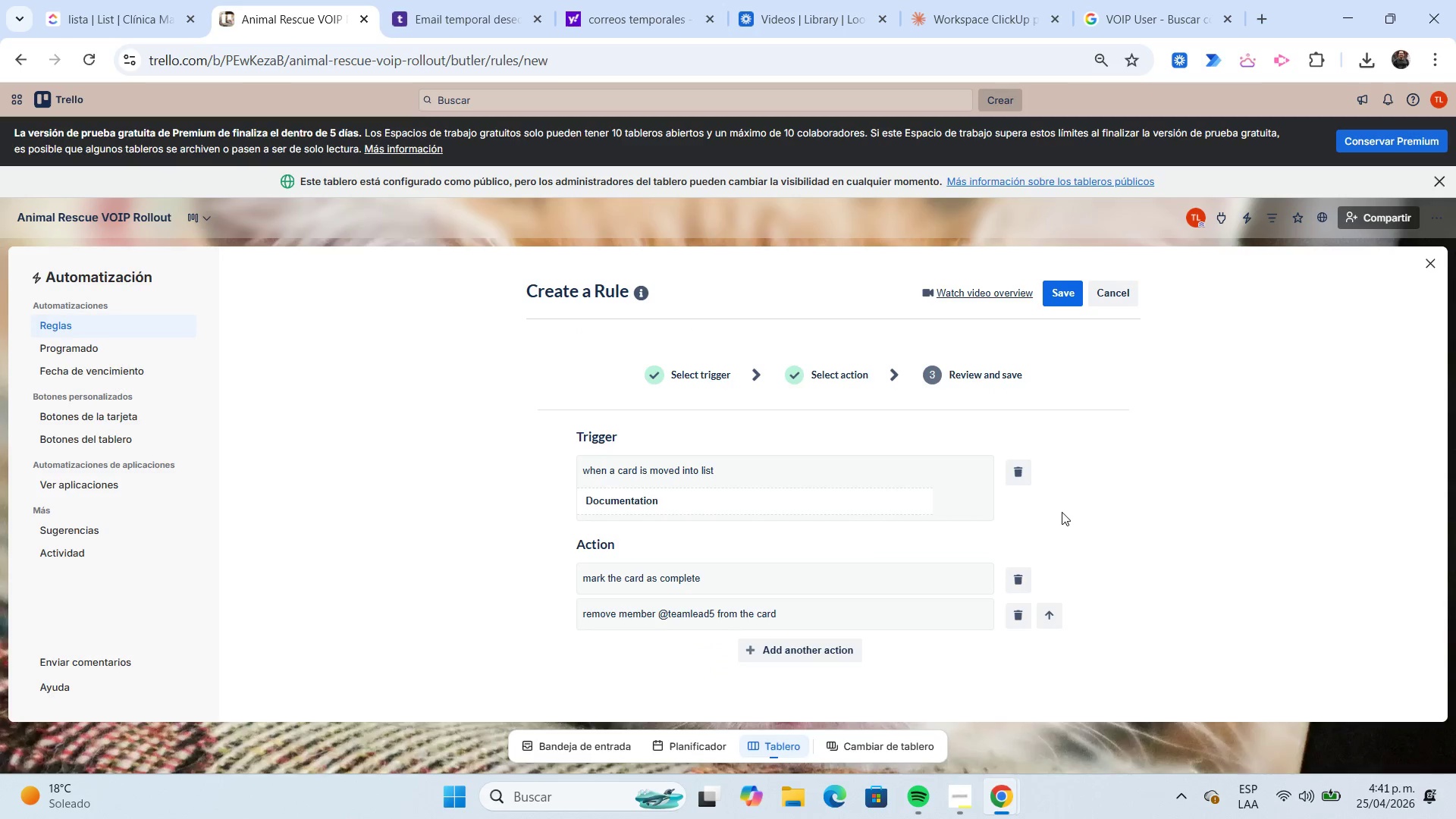 
wait(5.17)
 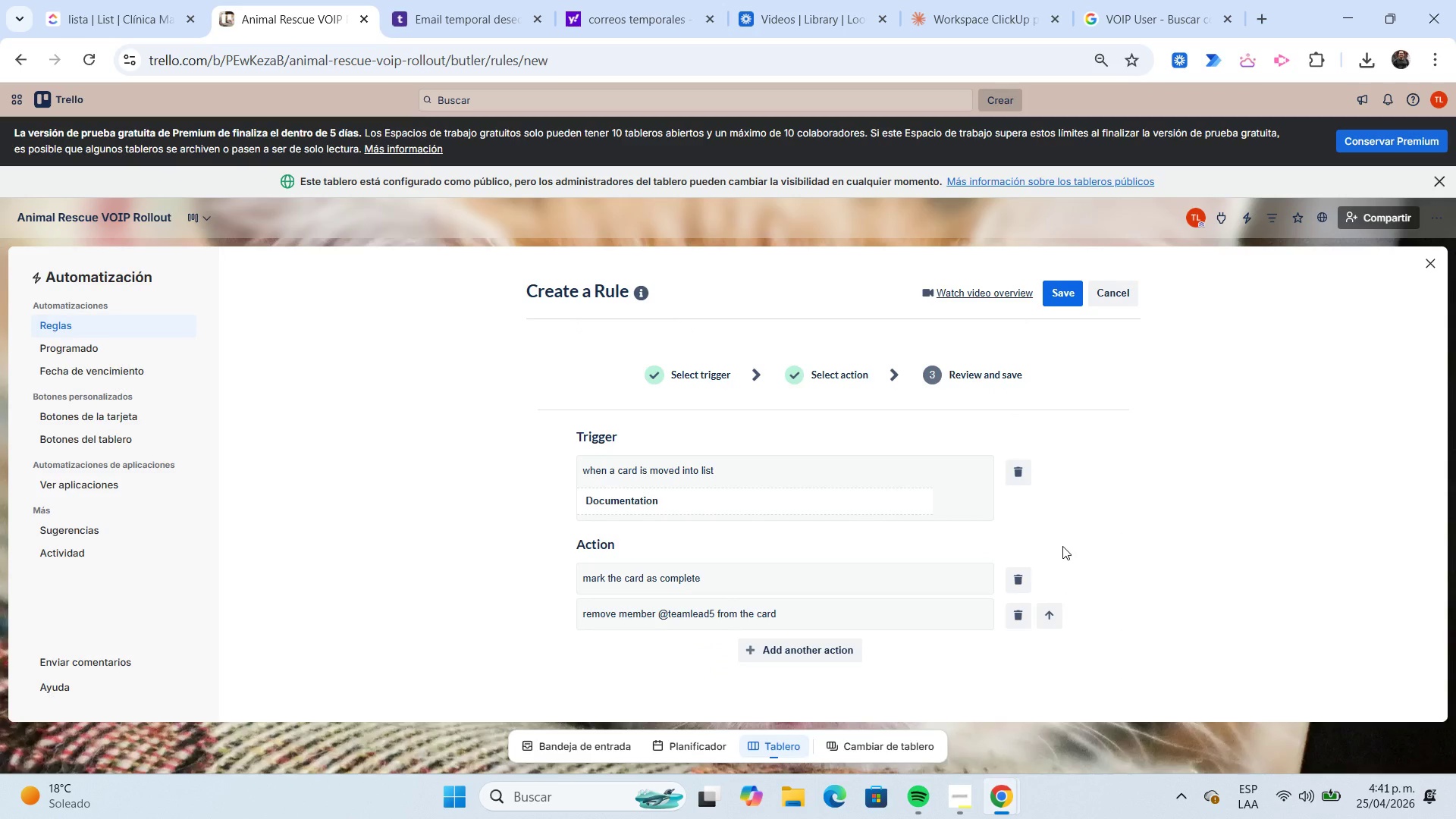 
left_click([1051, 299])
 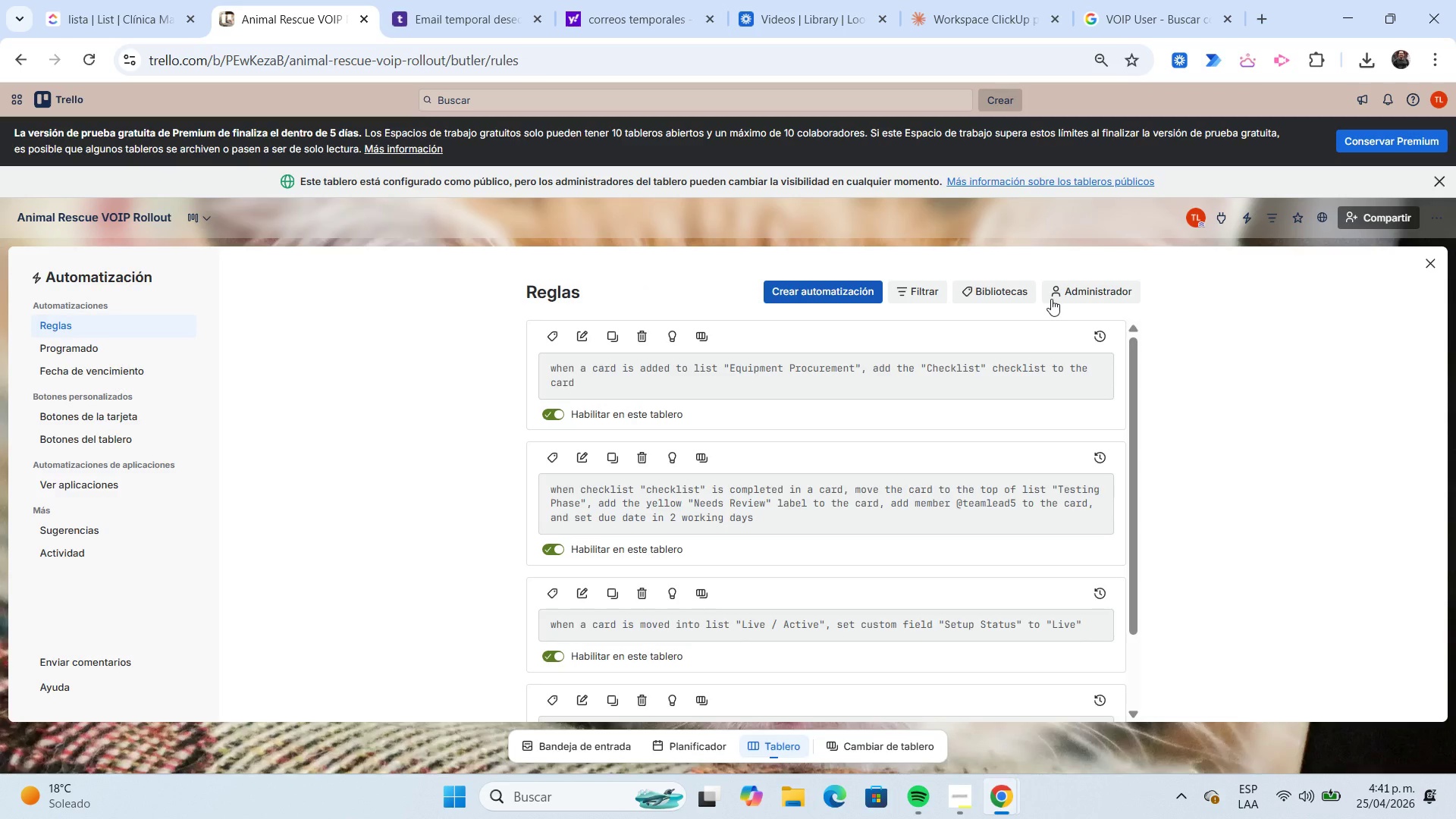 
wait(8.06)
 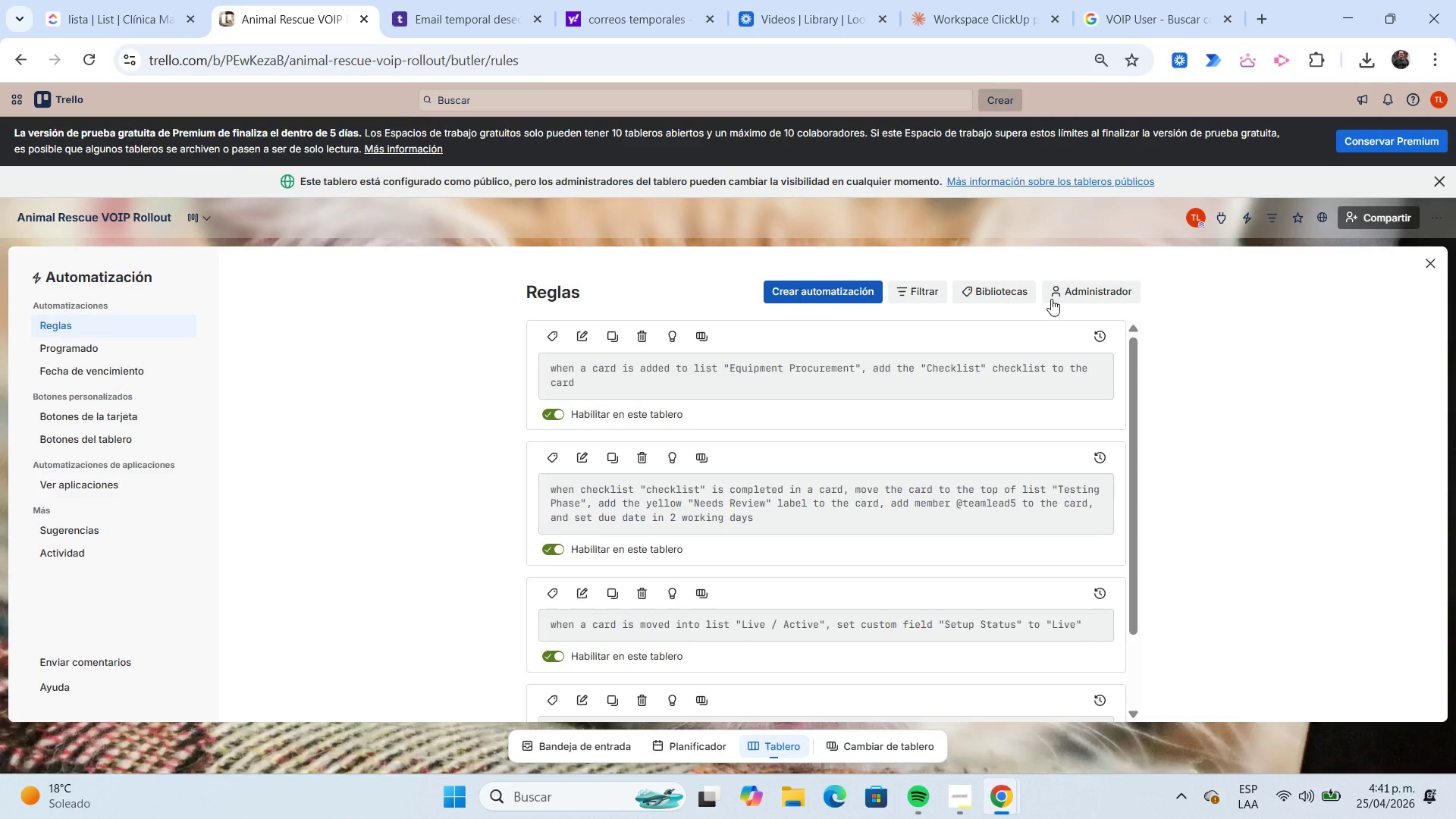 
scroll: coordinate [911, 513], scroll_direction: down, amount: 2.0
 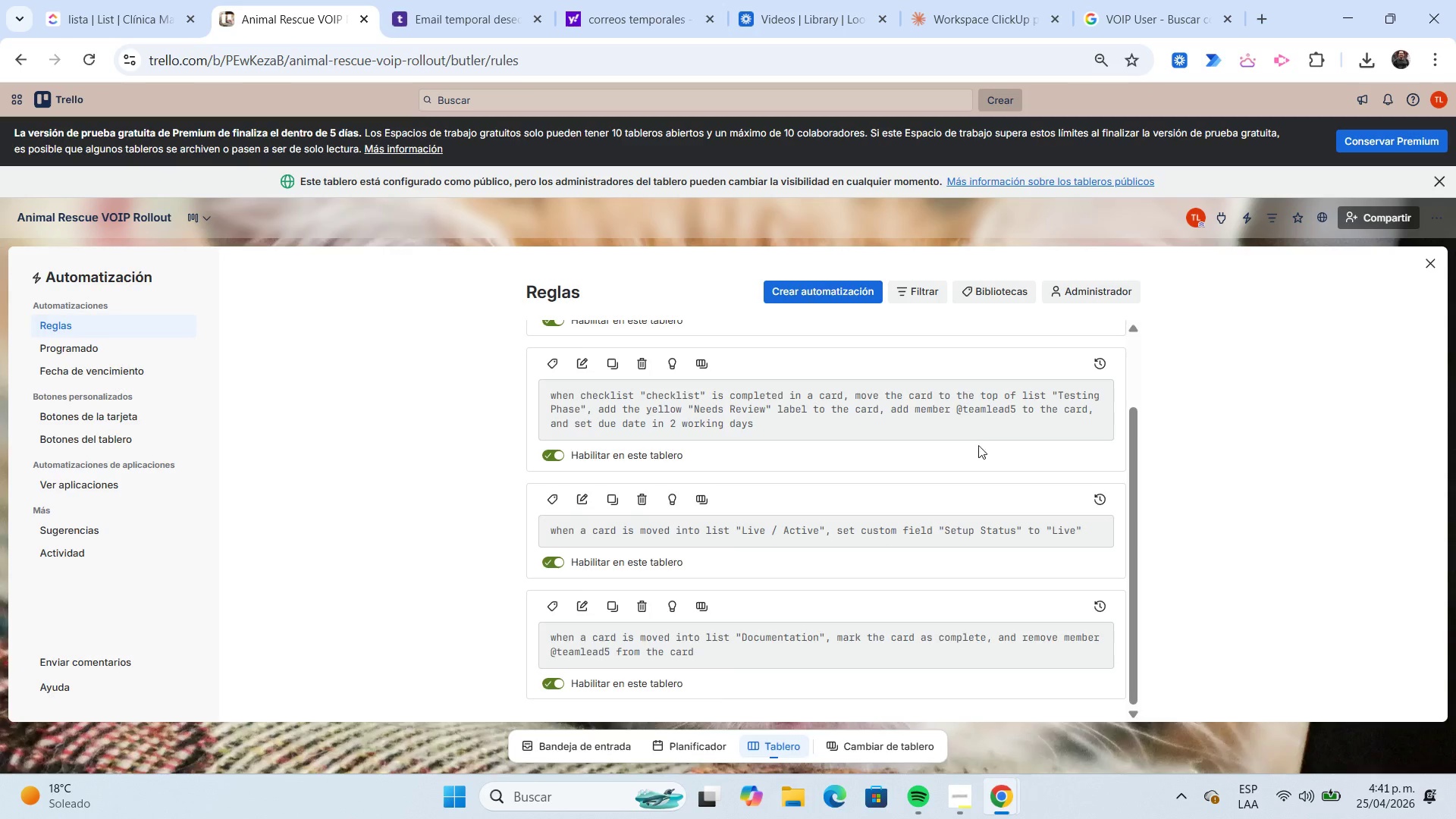 
wait(5.35)
 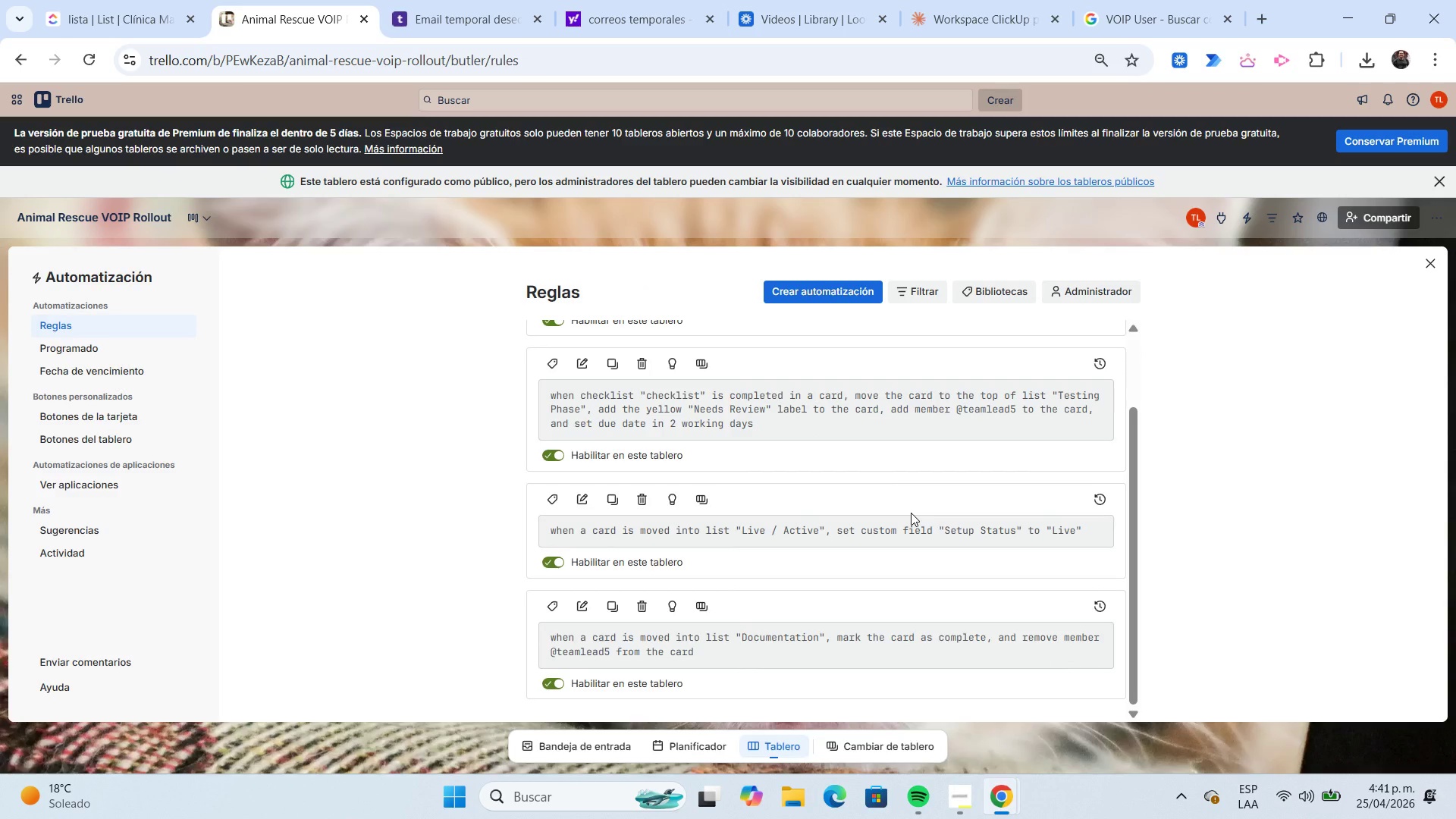 
left_click([1424, 269])
 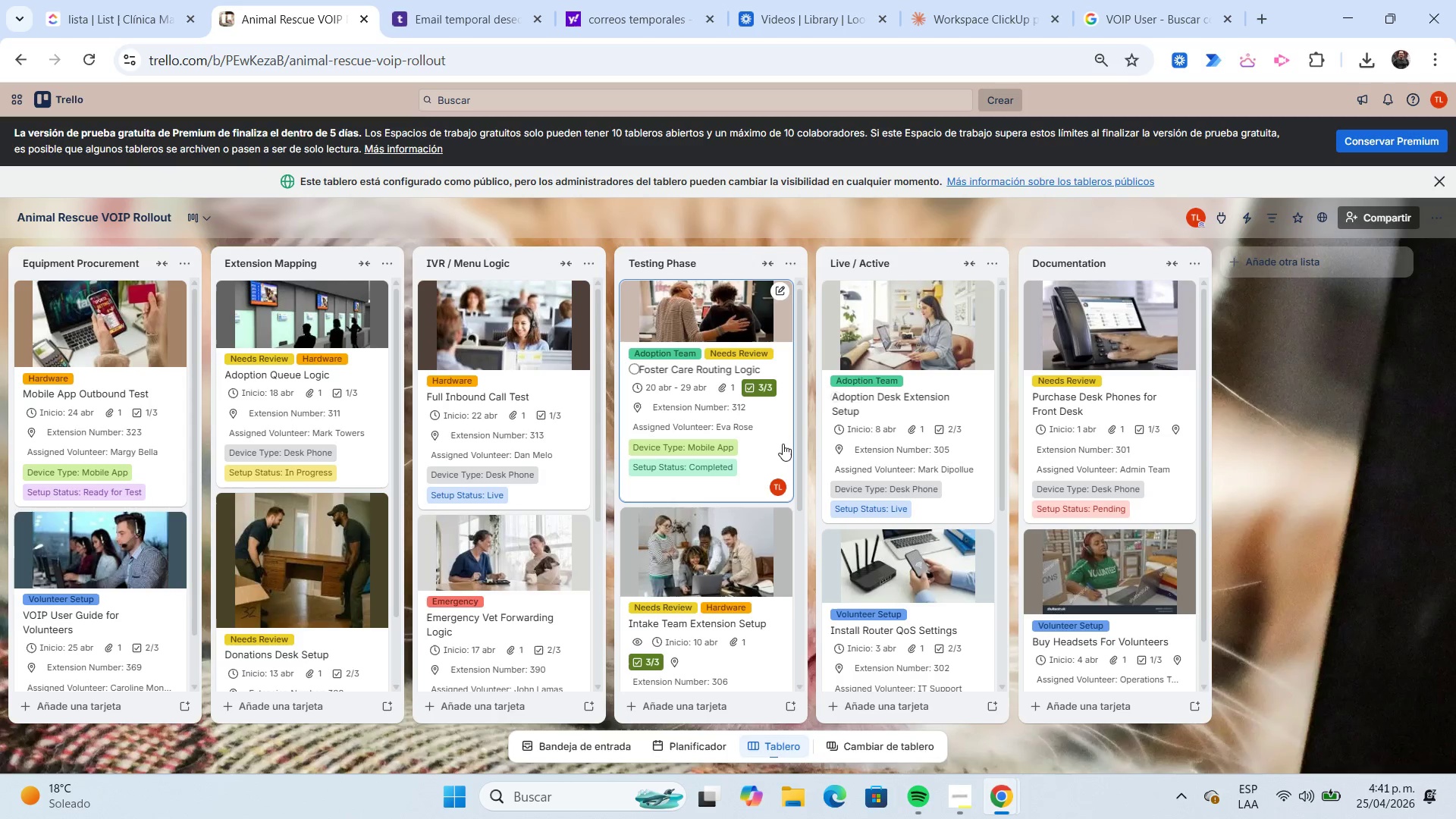 
wait(5.99)
 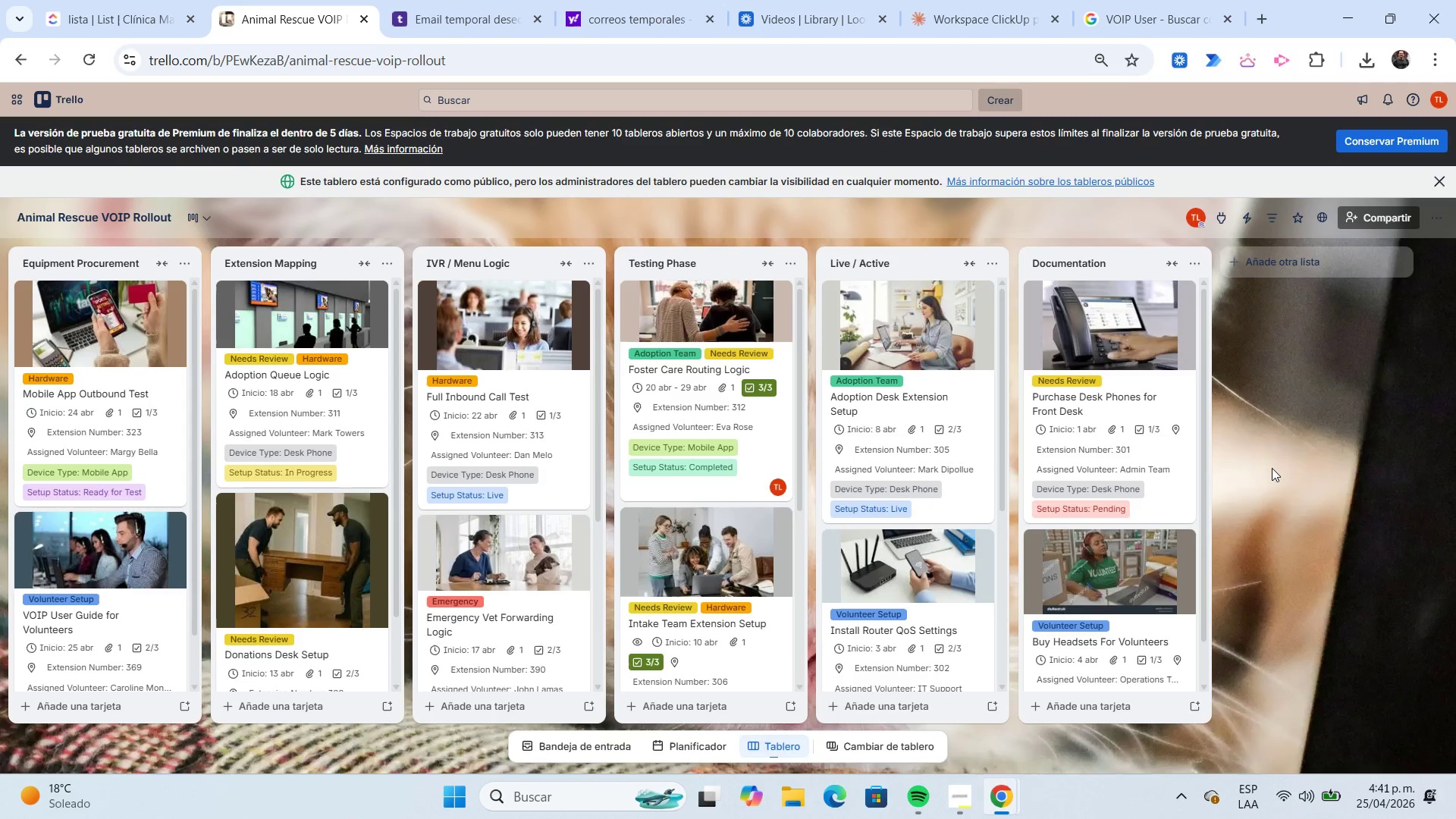 
left_click([764, 444])
 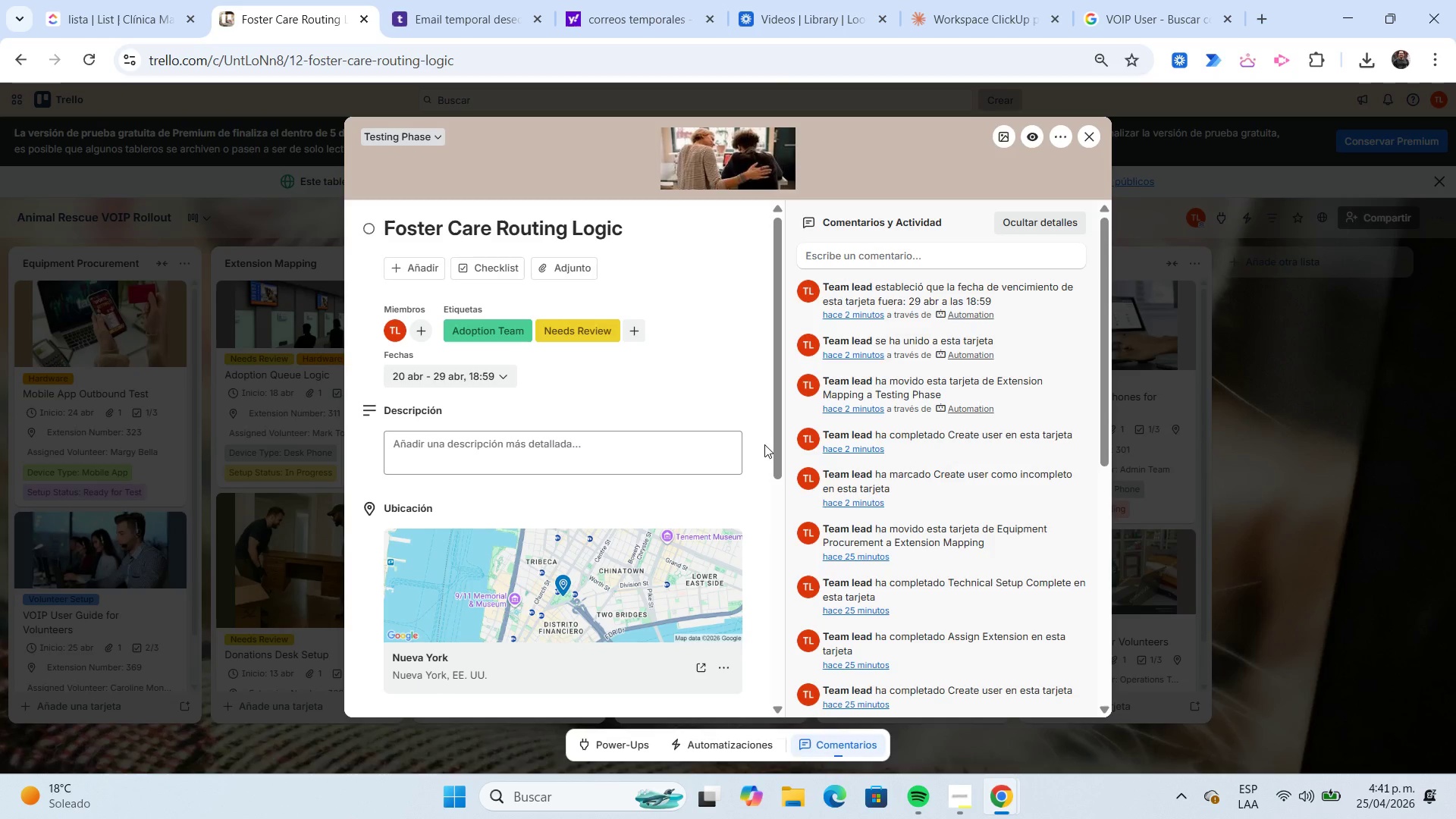 
scroll: coordinate [764, 444], scroll_direction: down, amount: 3.0
 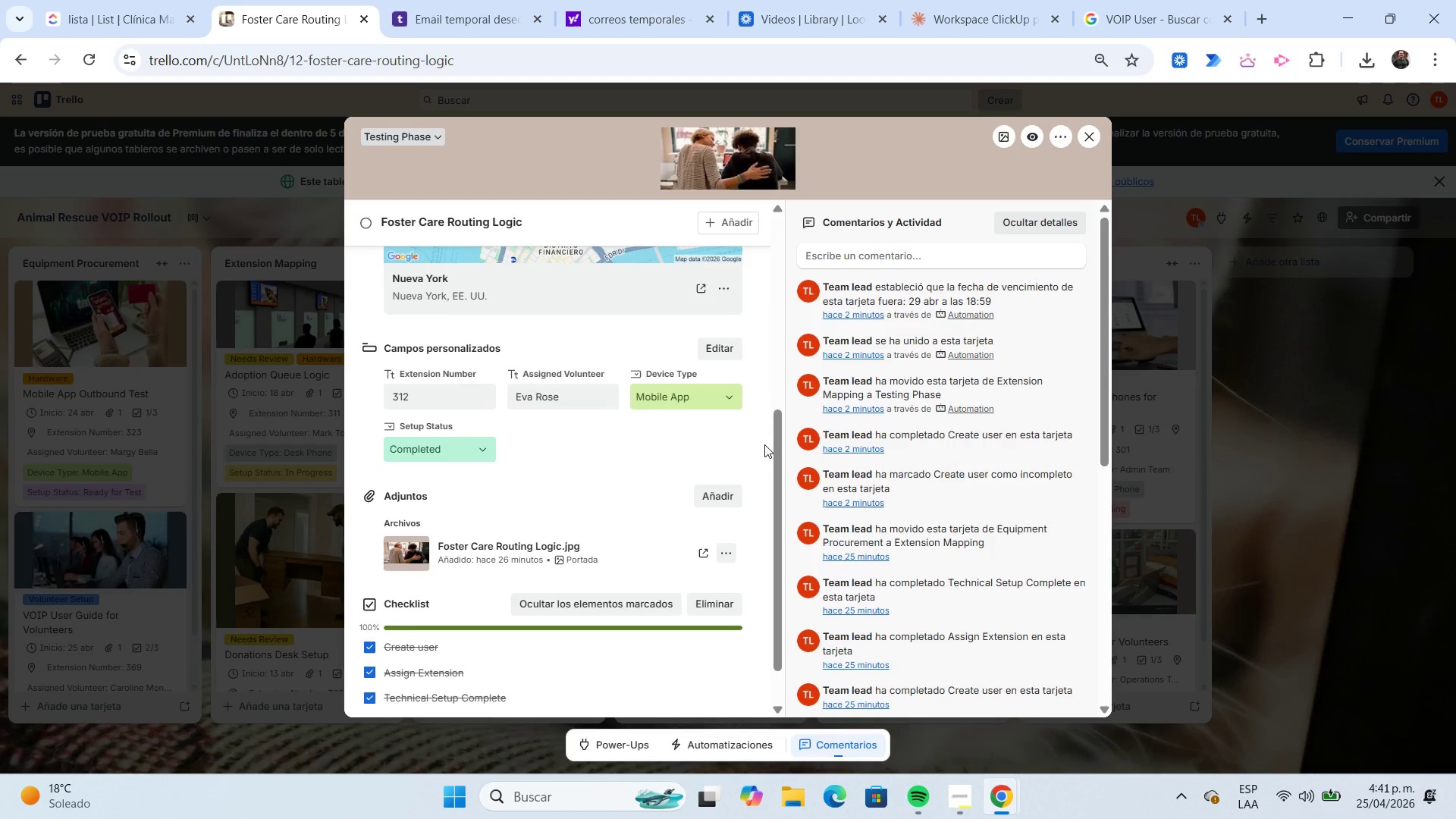 
scroll: coordinate [764, 444], scroll_direction: up, amount: 3.0
 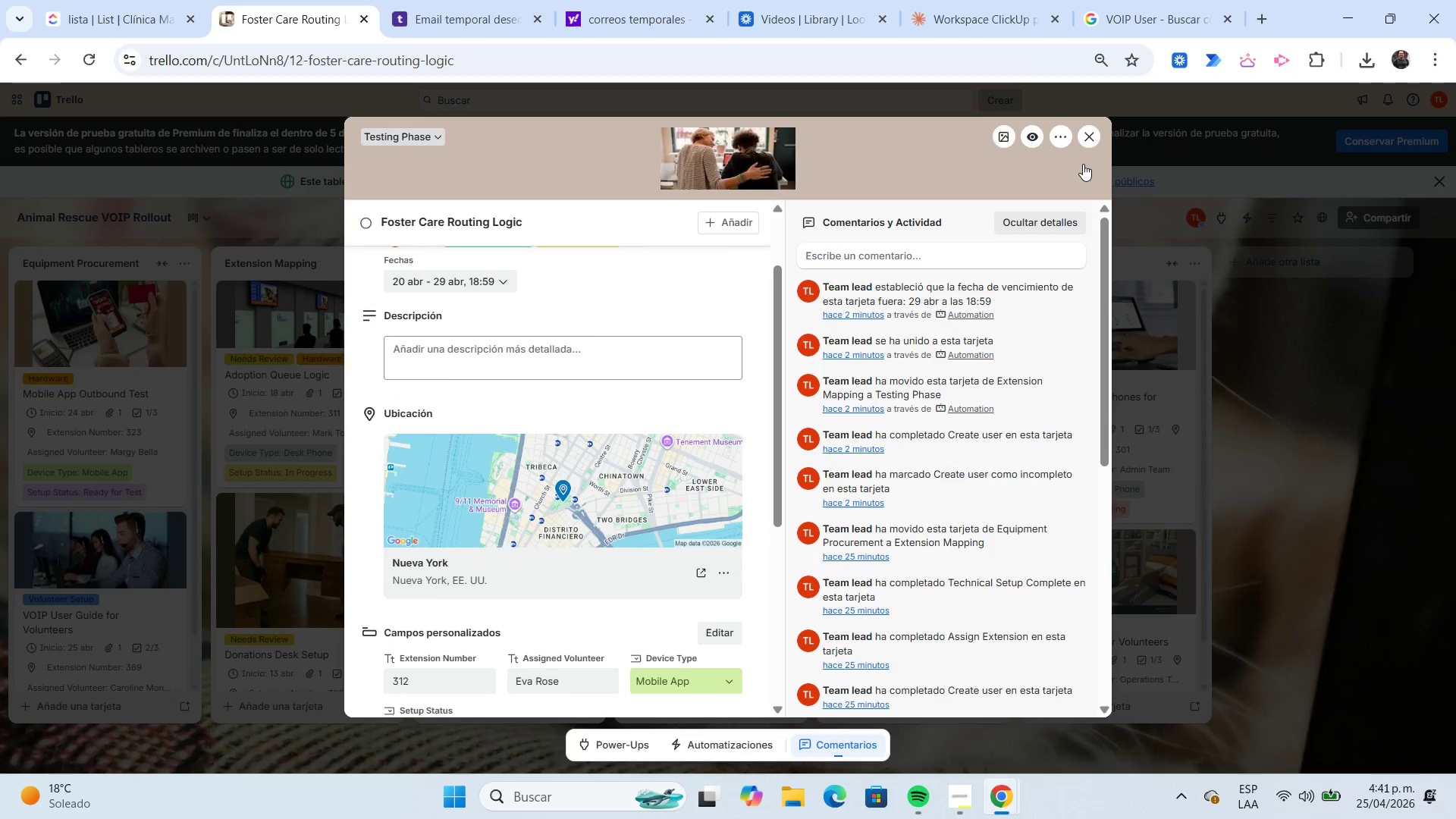 
left_click([1098, 138])
 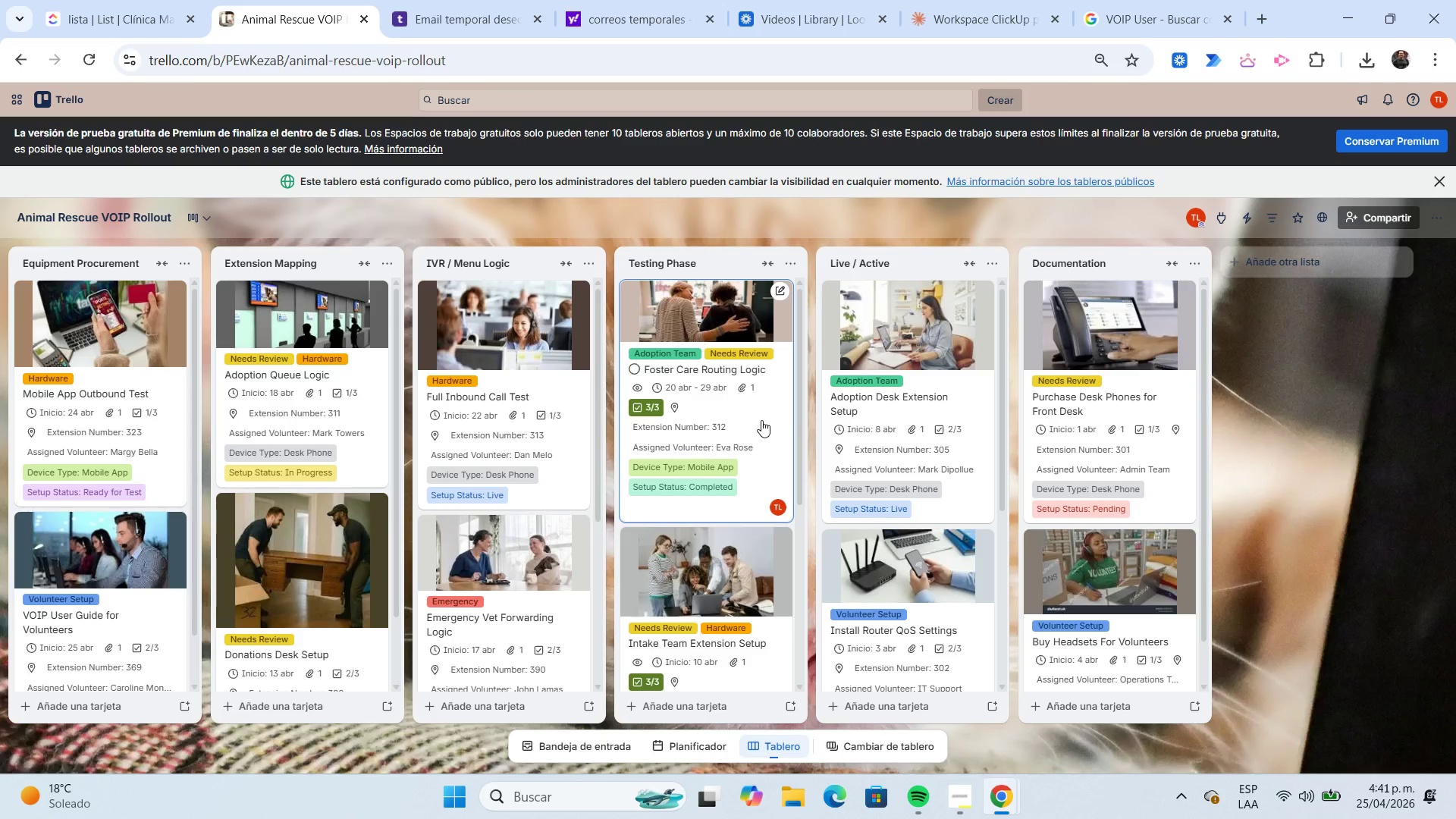 
left_click_drag(start_coordinate=[761, 420], to_coordinate=[1084, 386])
 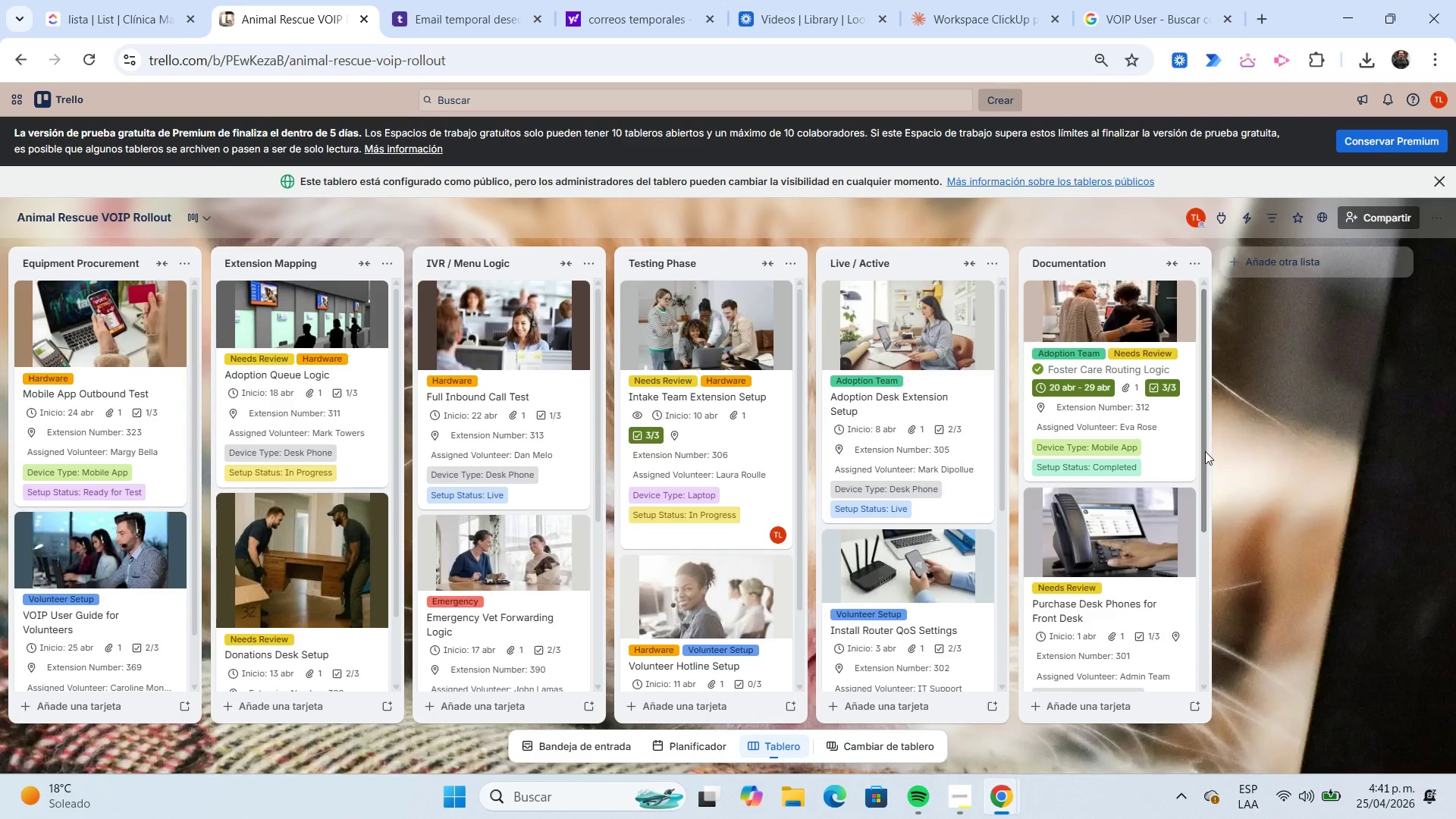 
wait(8.94)
 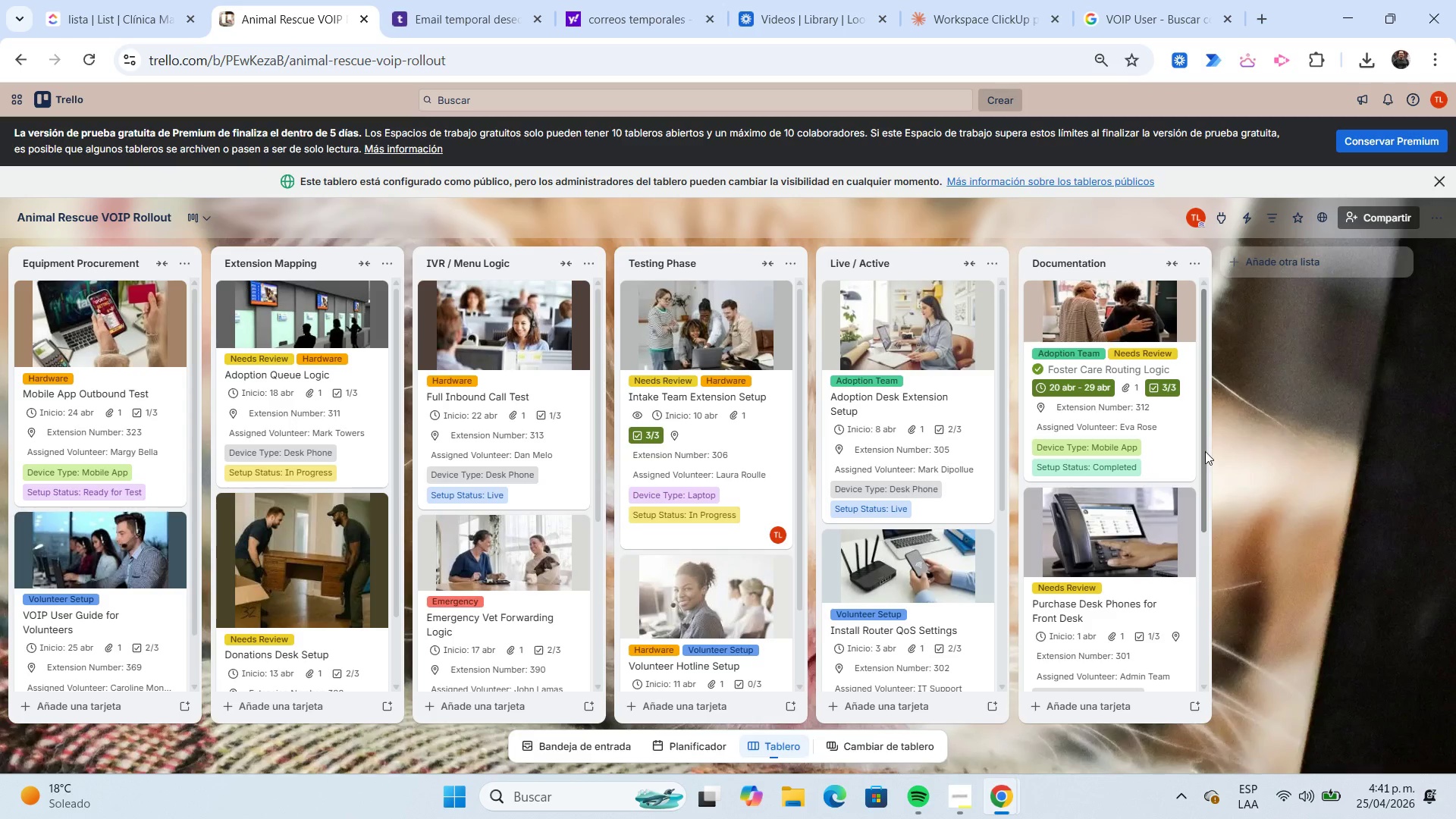 
left_click([1172, 416])
 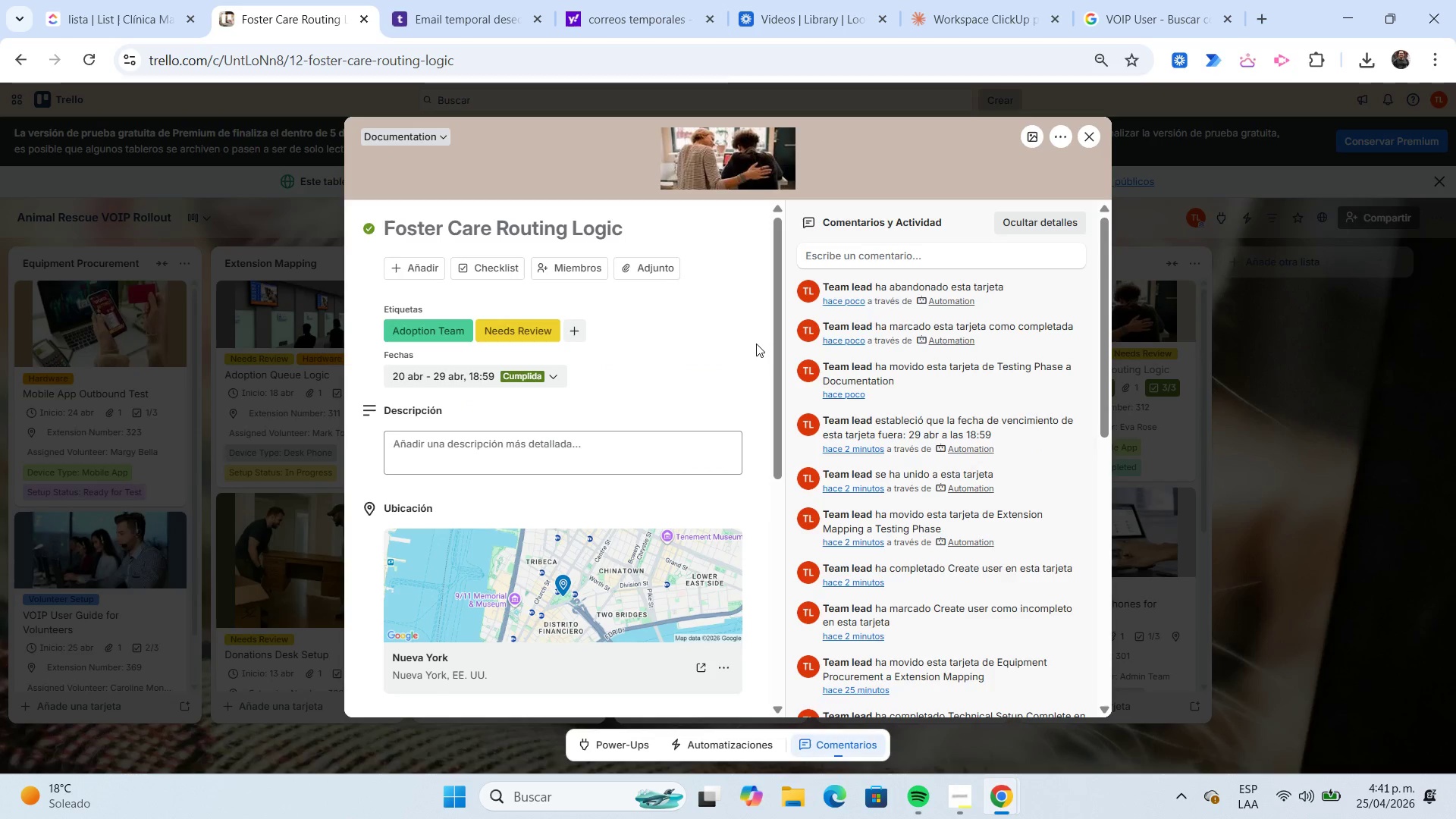 
scroll: coordinate [755, 342], scroll_direction: down, amount: 2.0
 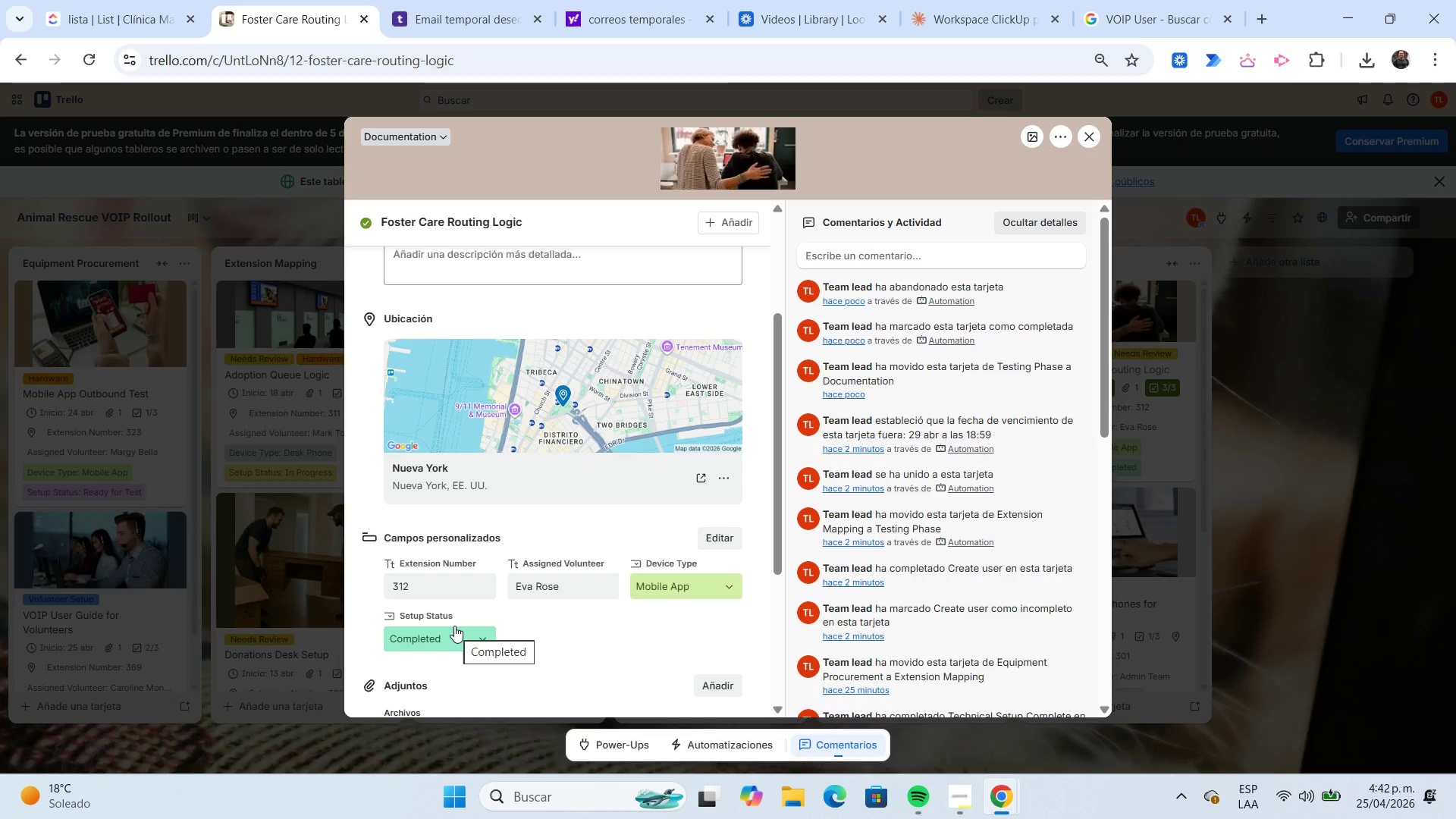 
wait(14.86)
 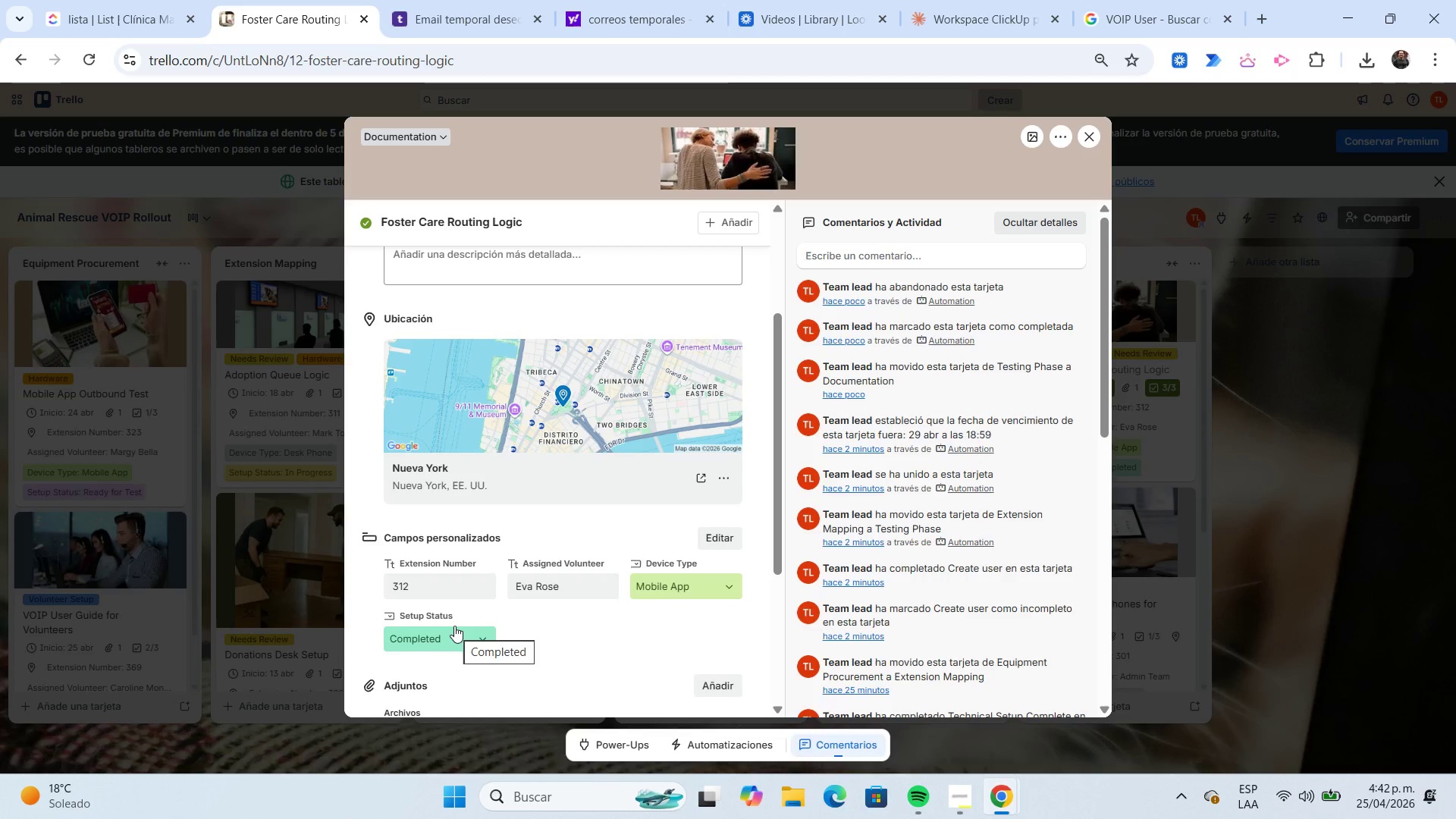 
left_click([1091, 139])
 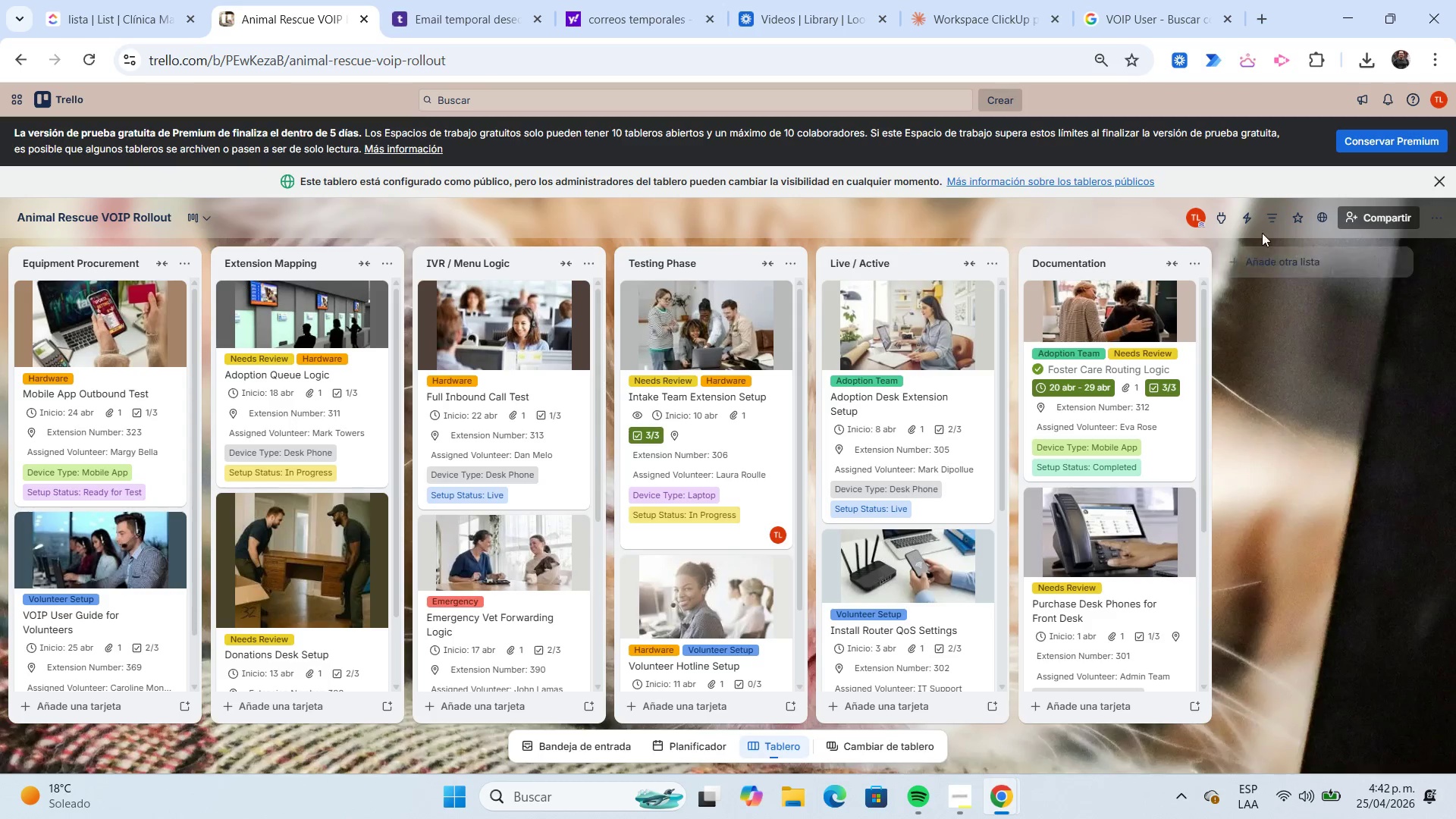 
left_click([1247, 218])
 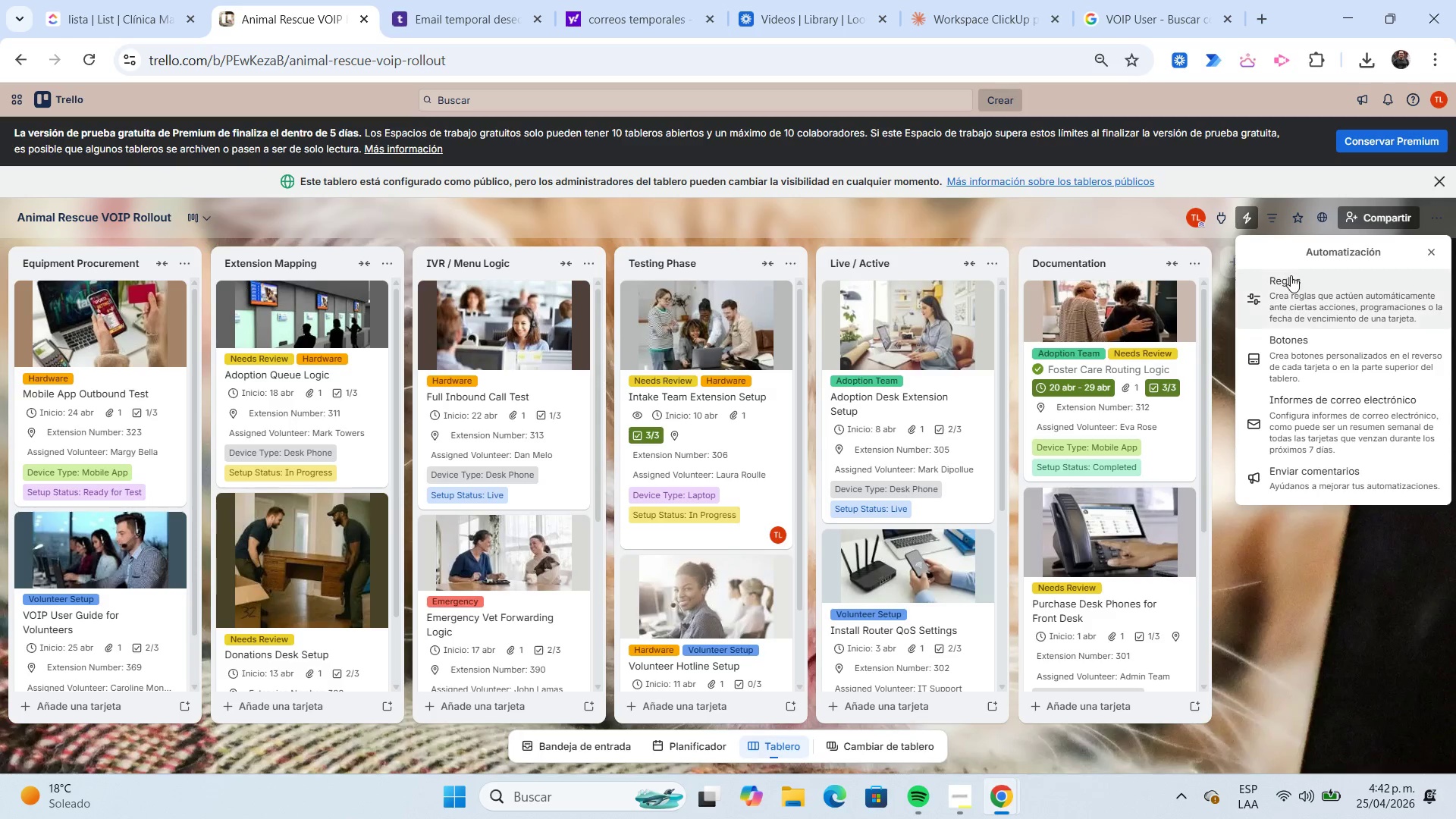 
left_click([1291, 281])
 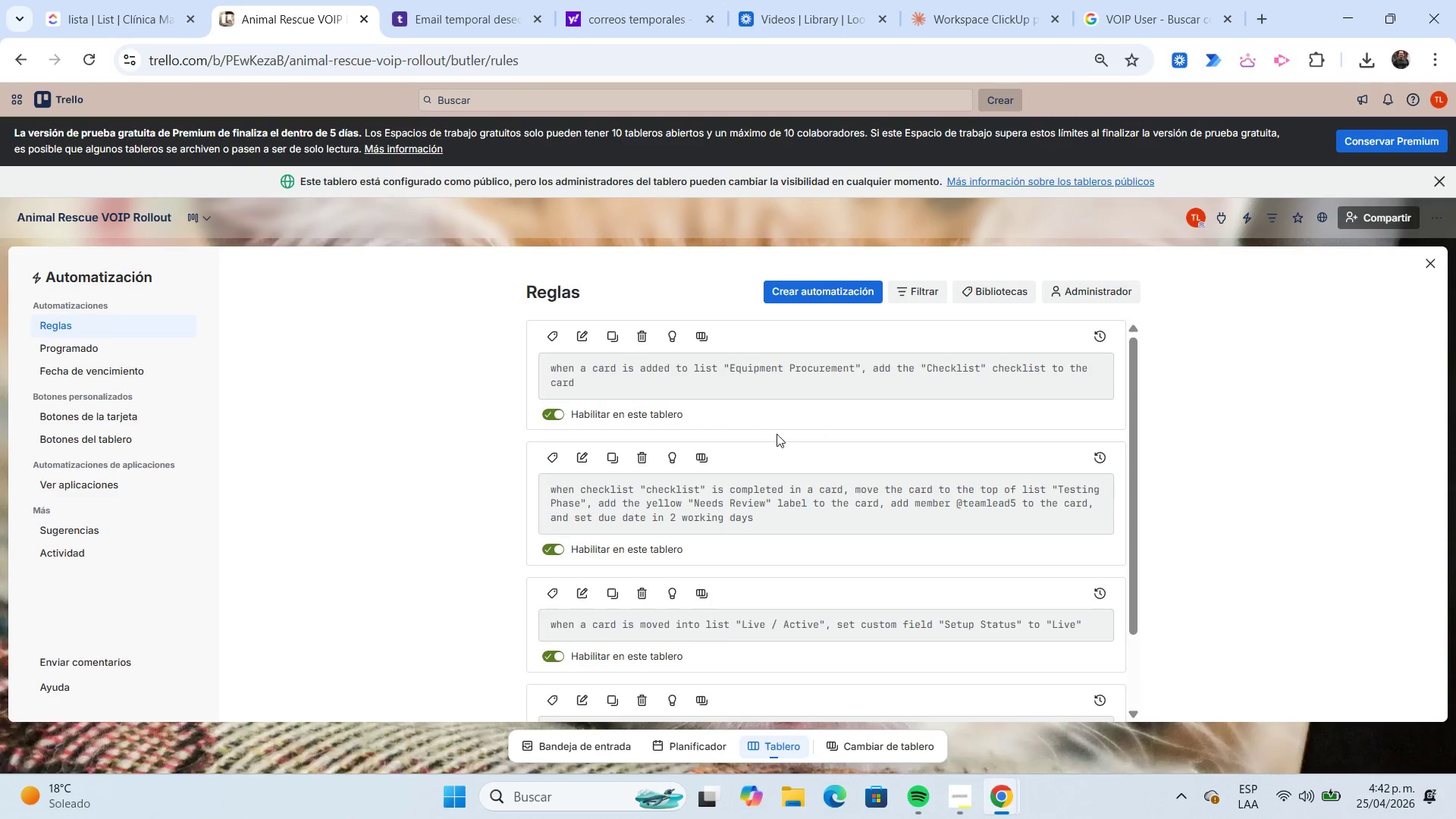 
scroll: coordinate [760, 434], scroll_direction: down, amount: 3.0
 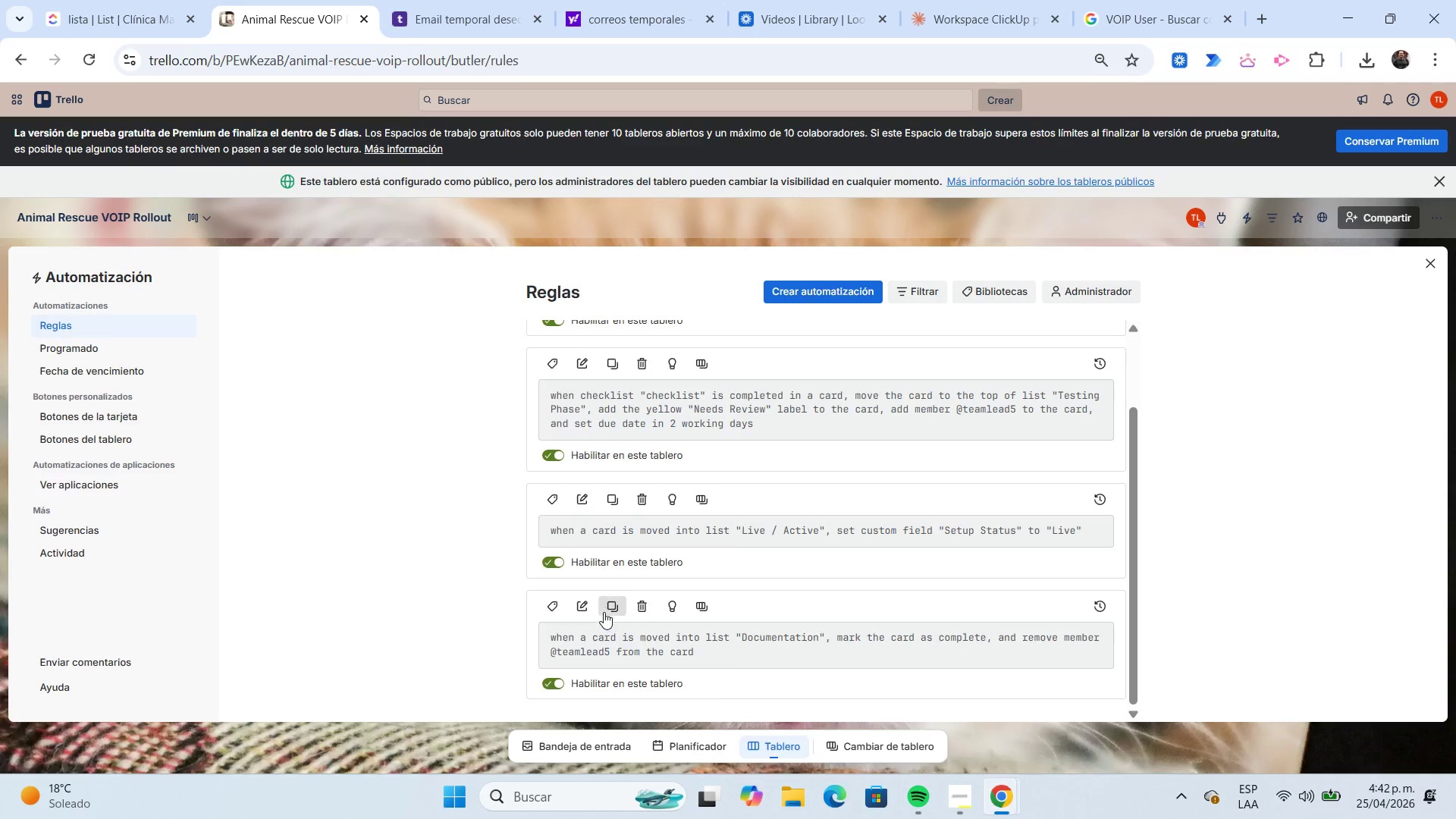 
wait(7.72)
 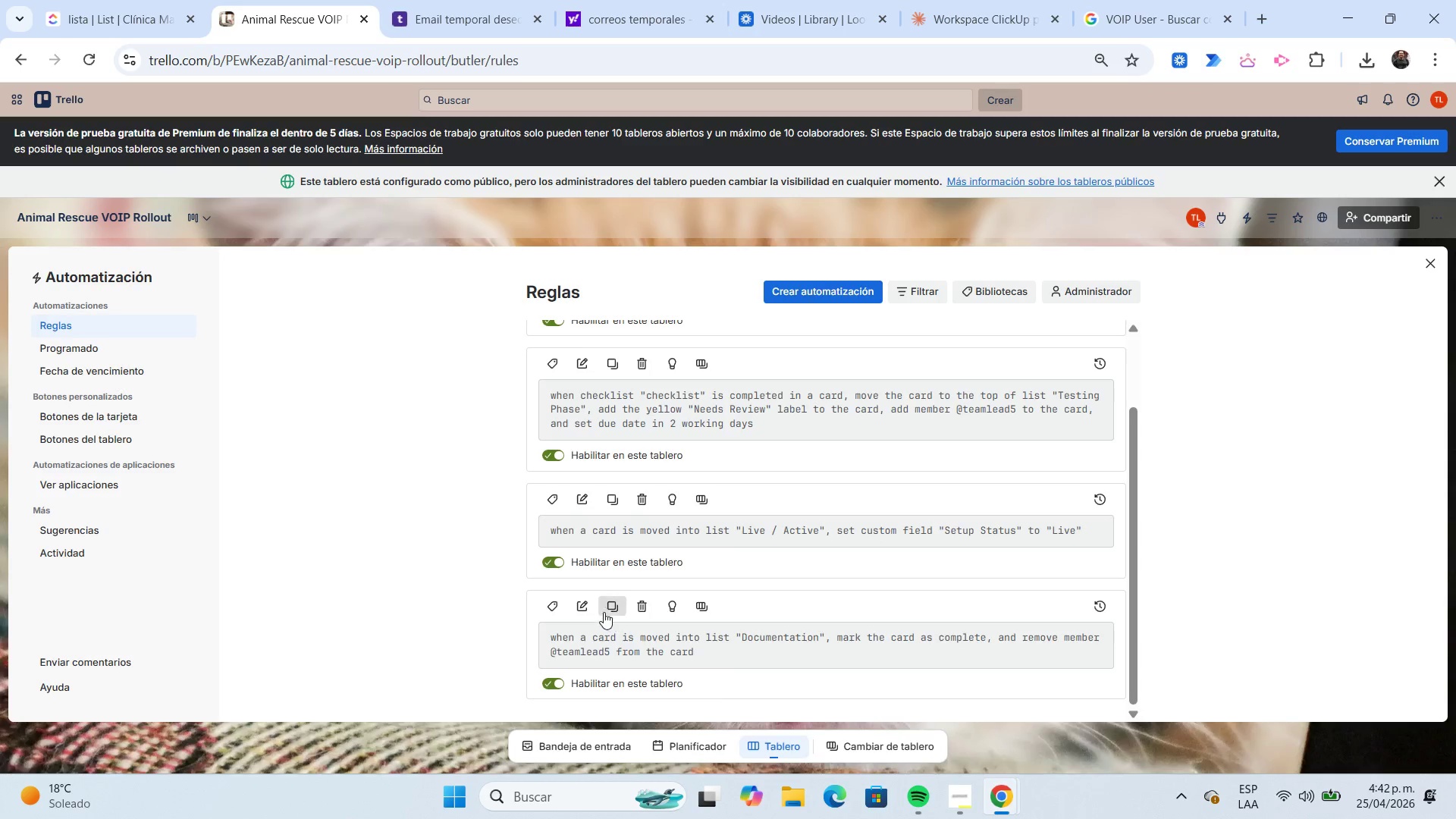 
scroll: coordinate [909, 541], scroll_direction: up, amount: 1.0
 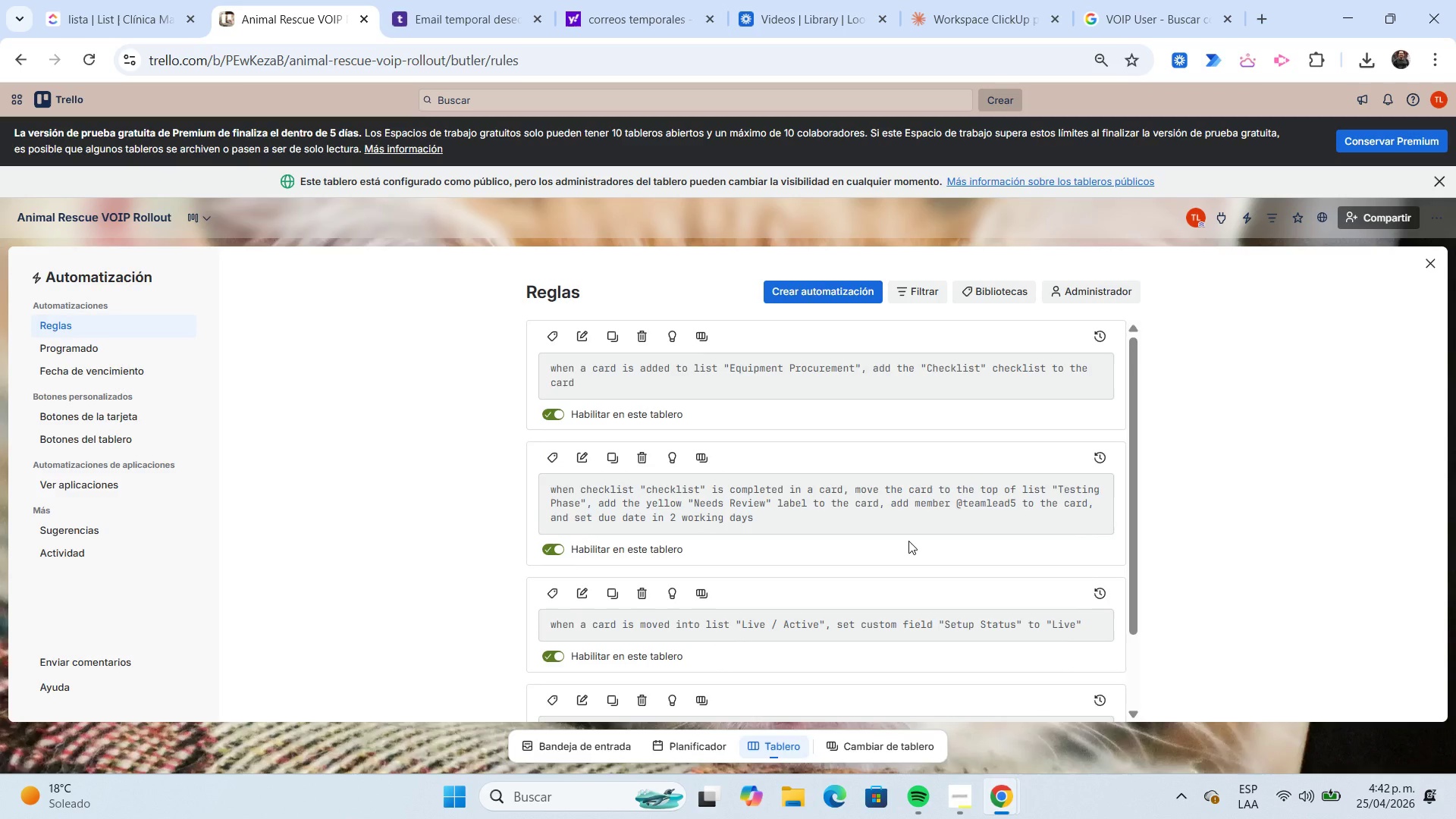 
wait(6.23)
 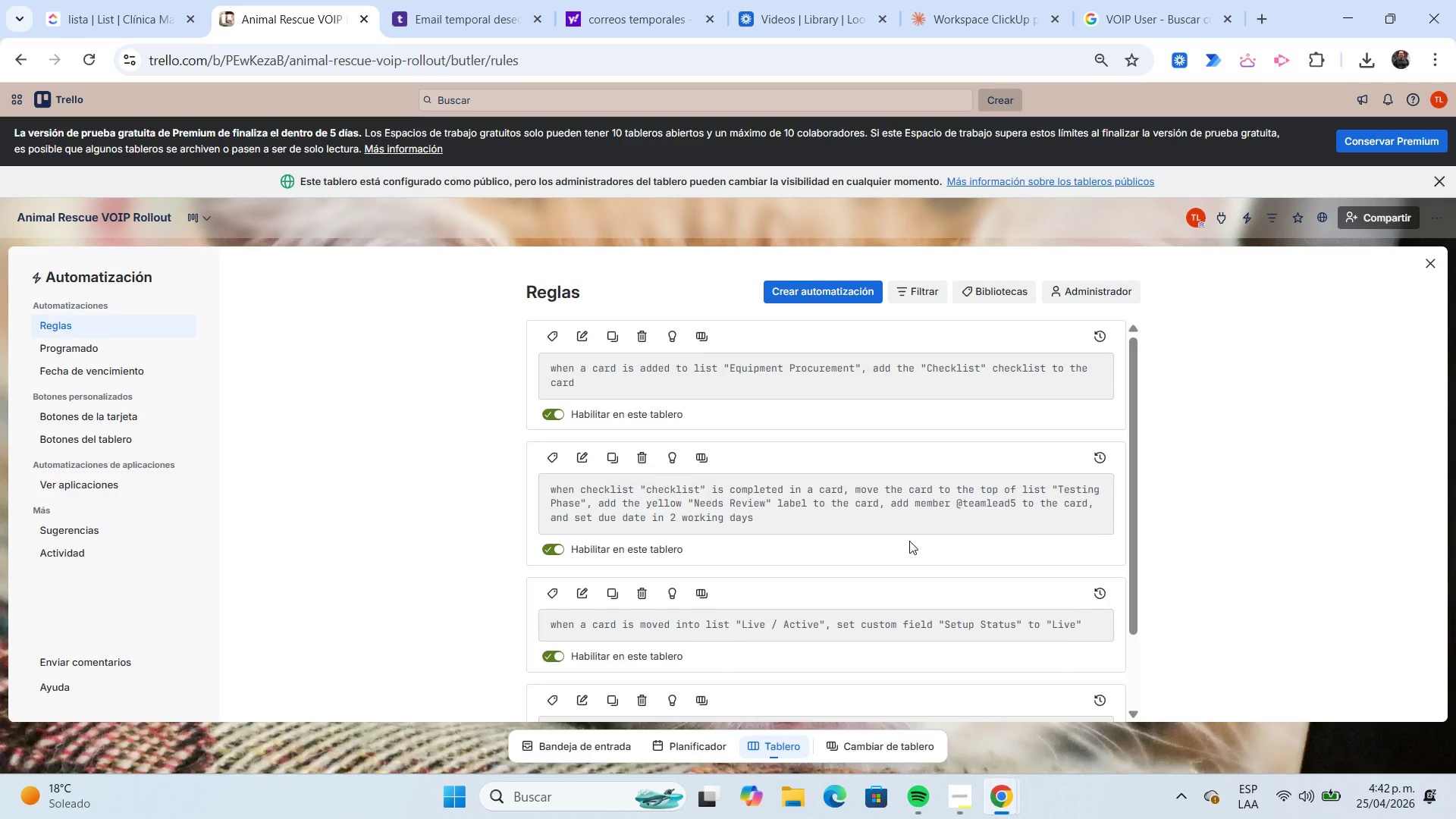 
scroll: coordinate [908, 541], scroll_direction: up, amount: 1.0
 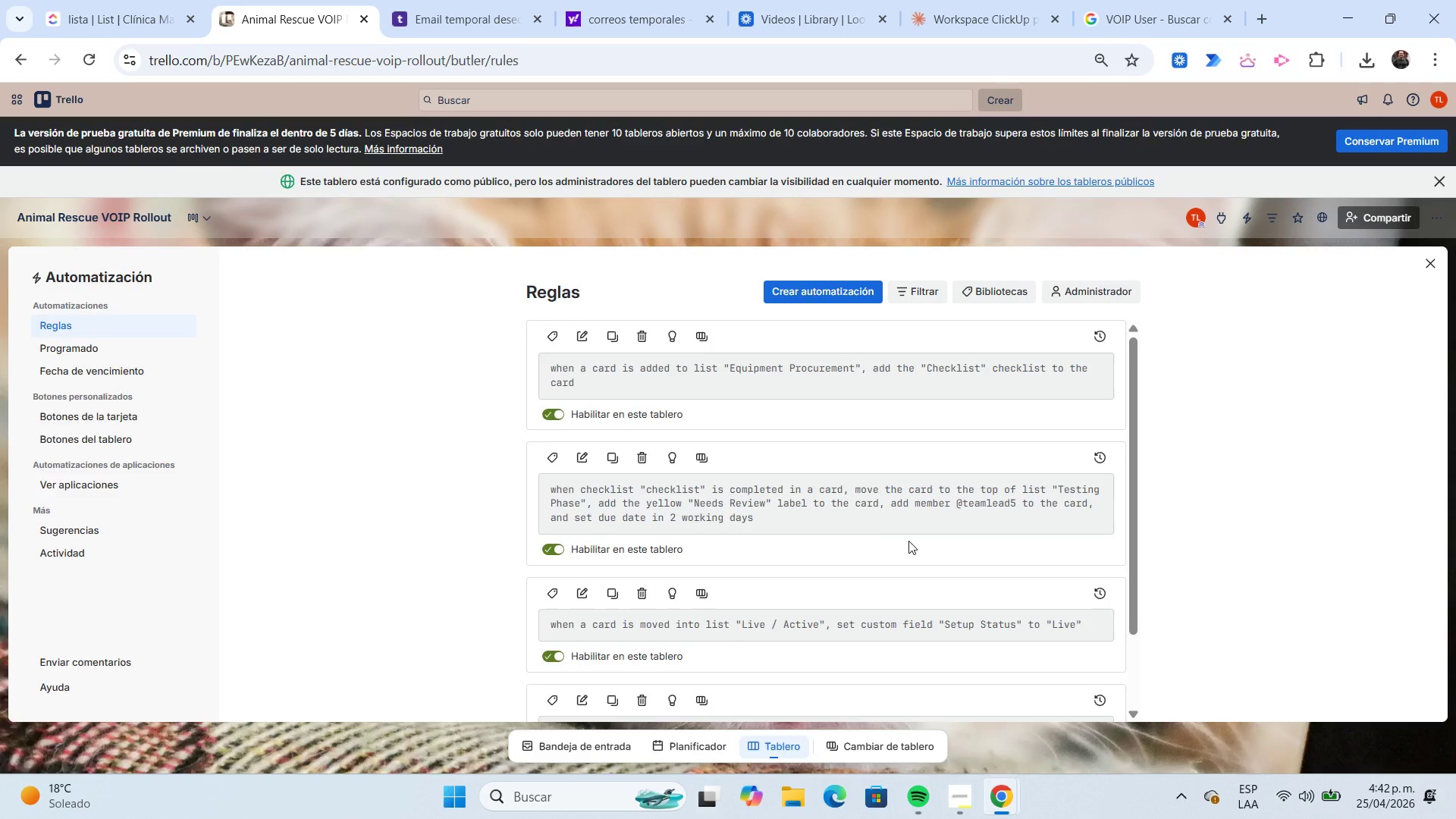 
scroll: coordinate [908, 541], scroll_direction: down, amount: 1.0
 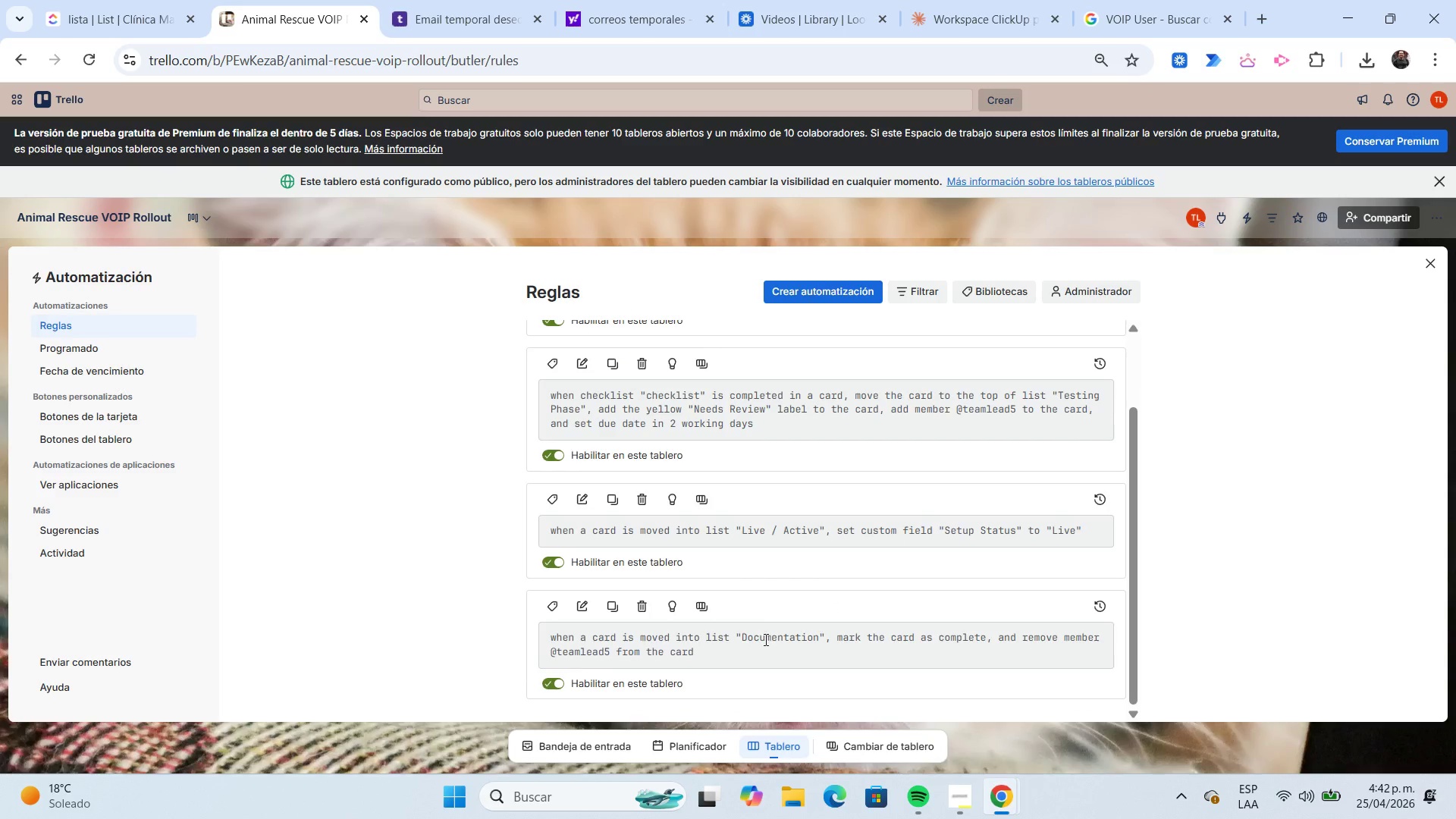 
left_click([585, 613])
 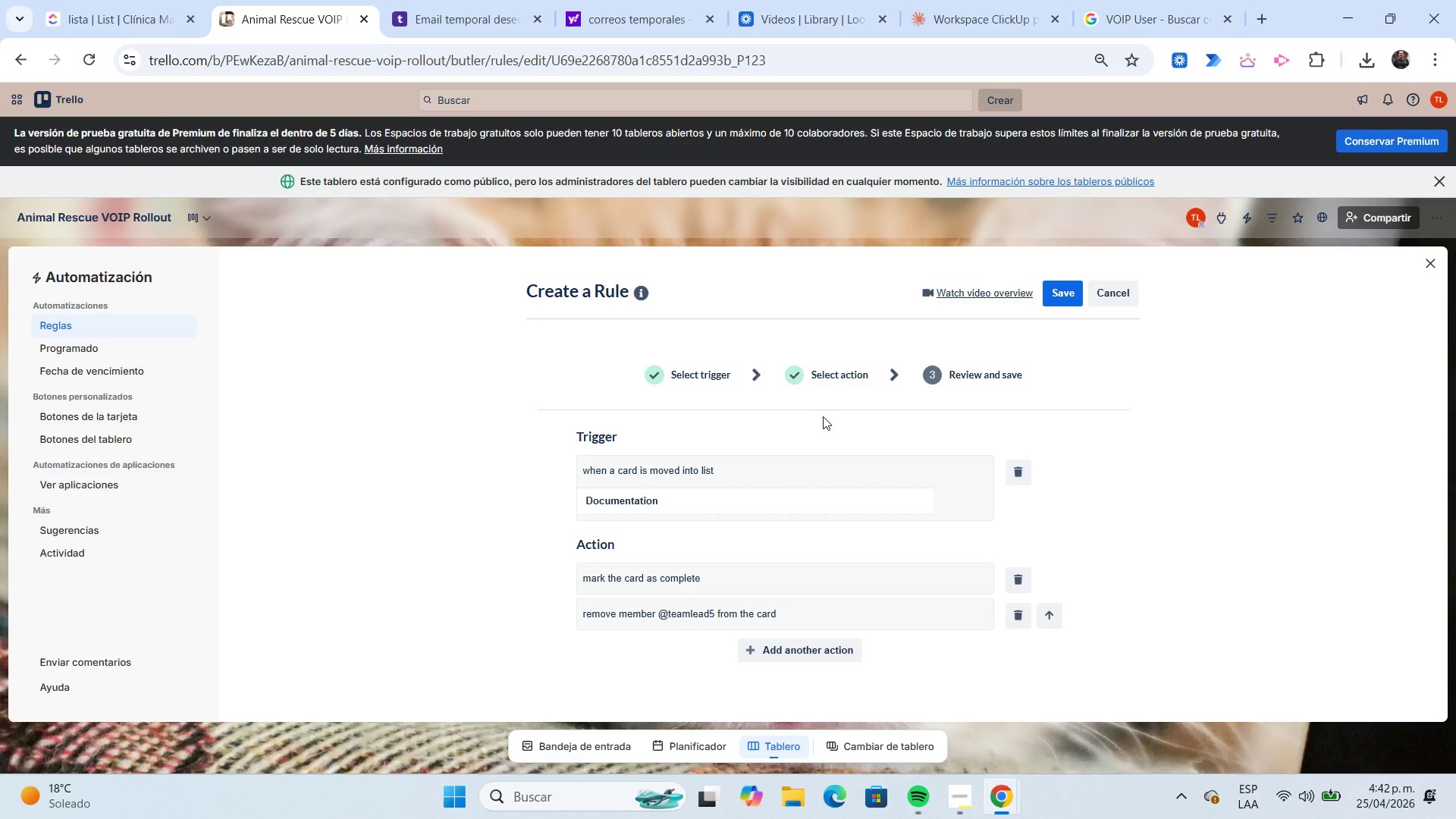 
left_click([804, 657])
 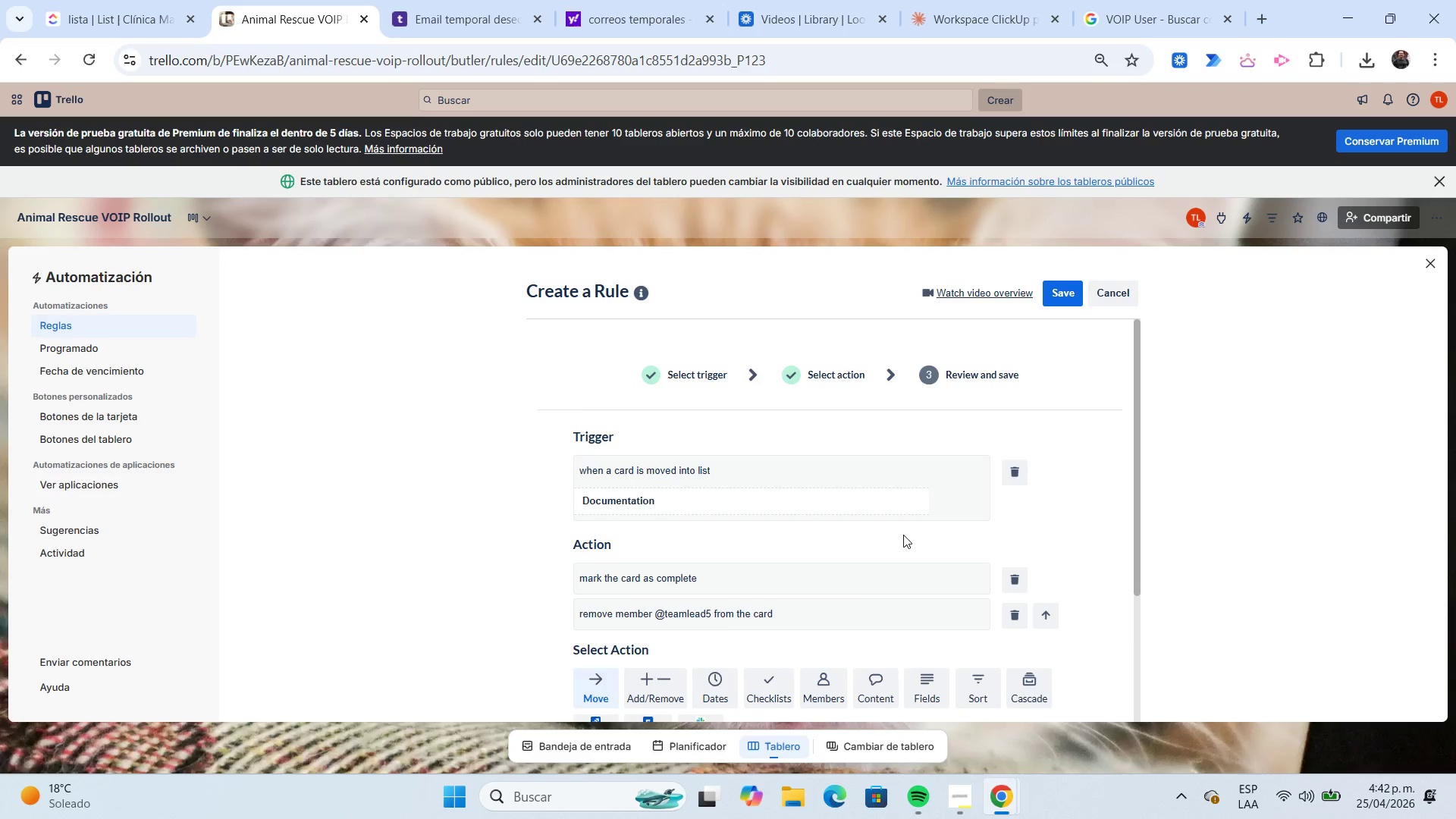 
scroll: coordinate [892, 541], scroll_direction: down, amount: 5.0
 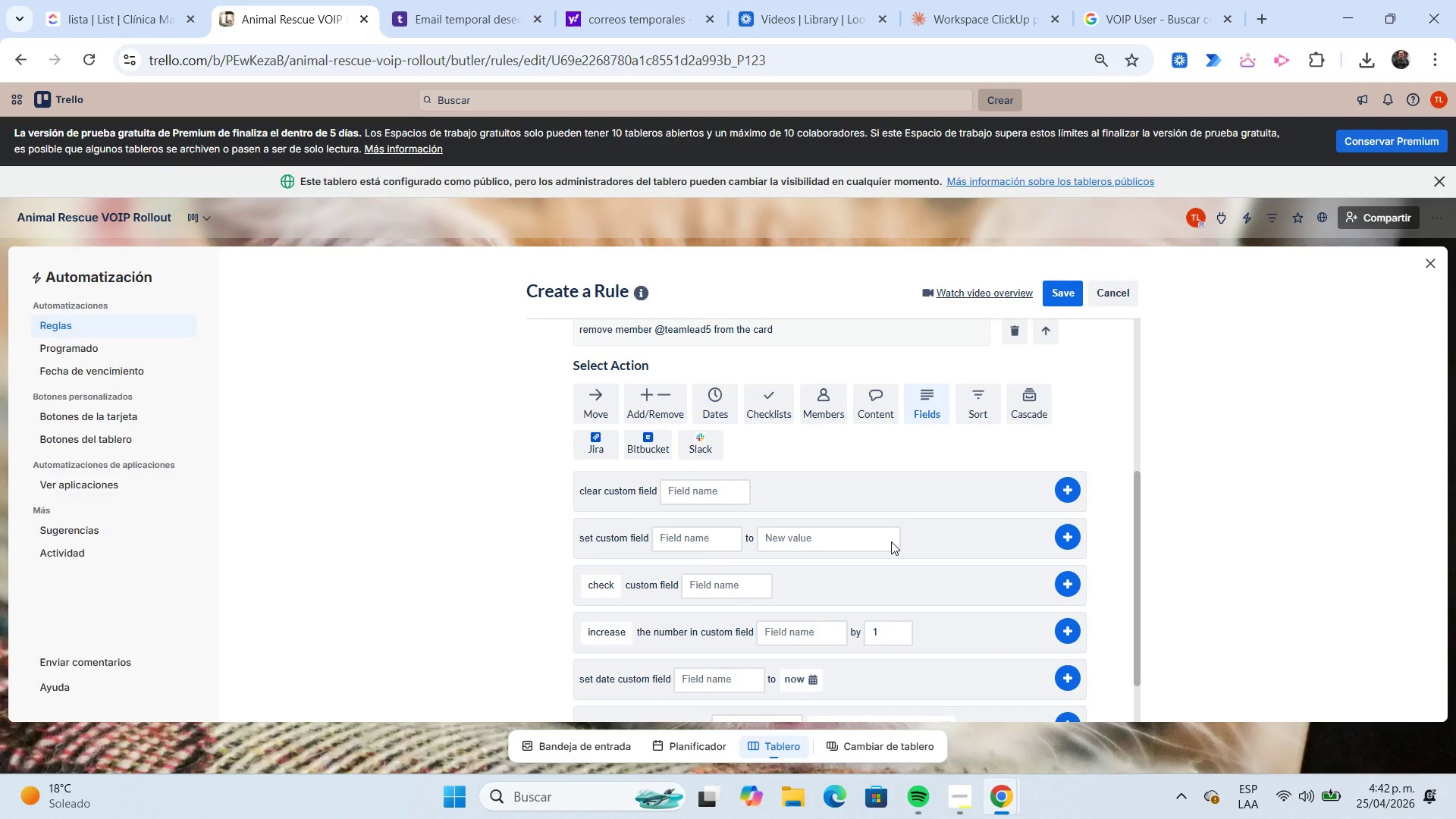 
left_click([719, 542])
 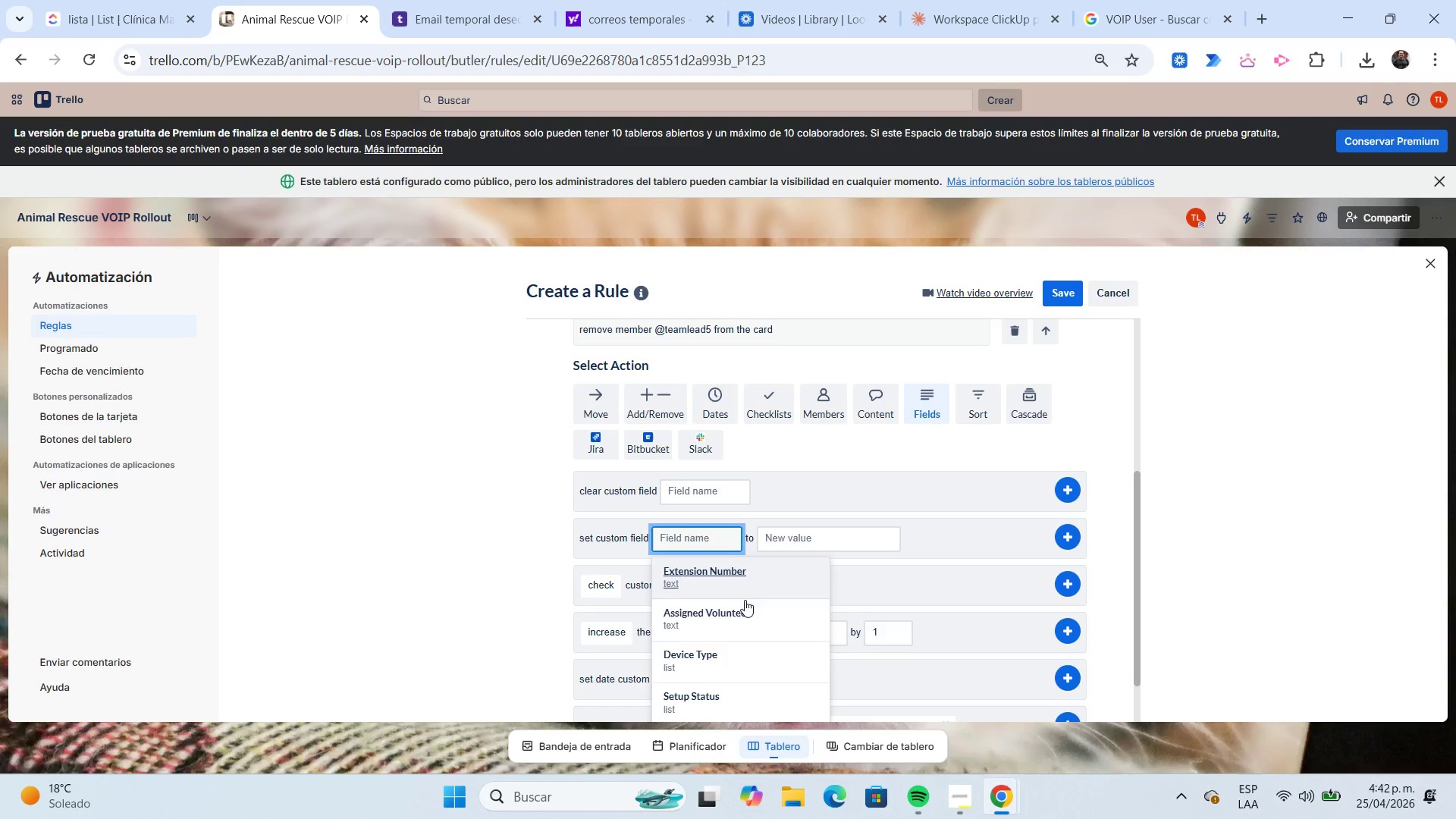 
scroll: coordinate [745, 601], scroll_direction: down, amount: 2.0
 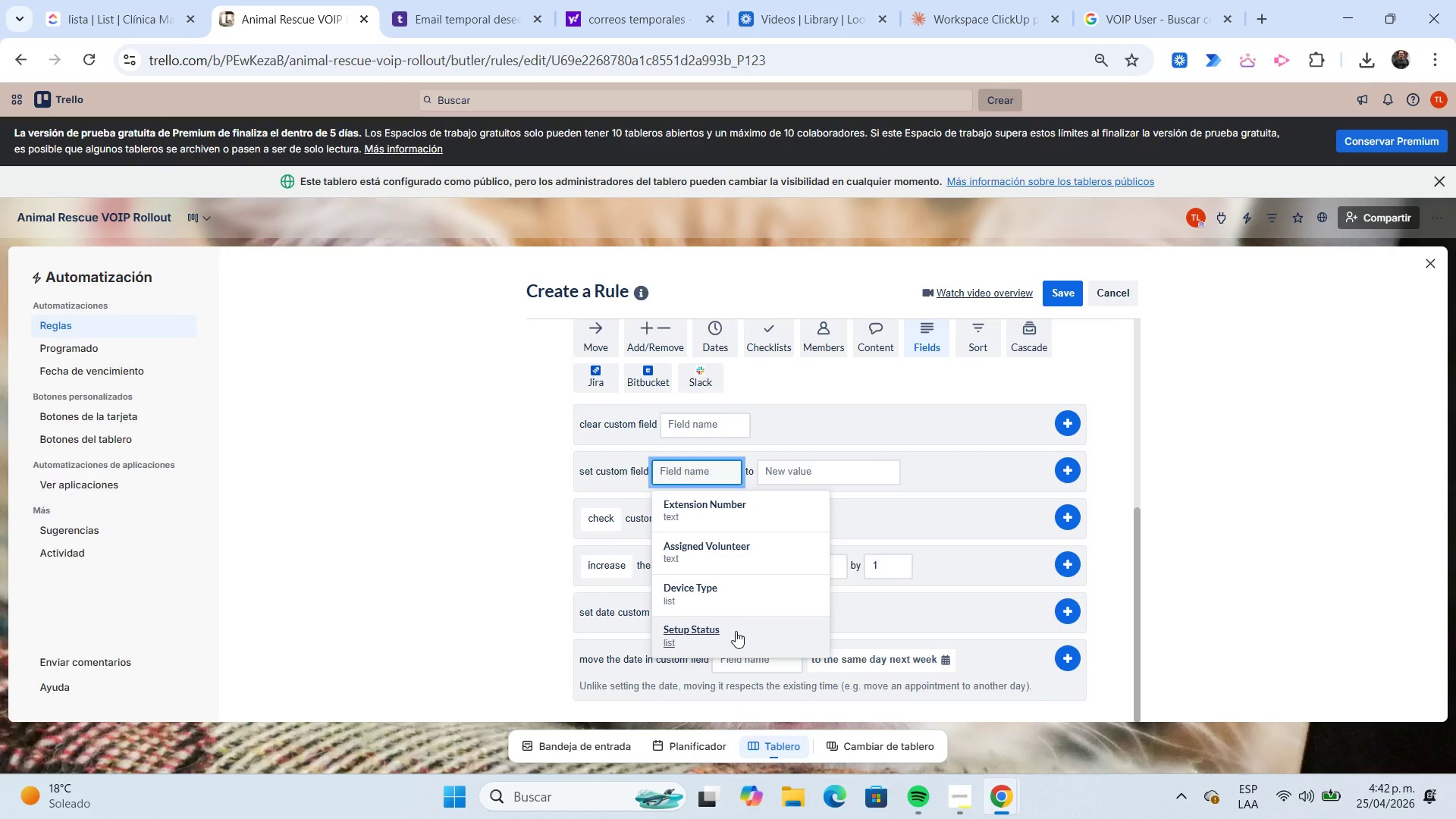 
left_click([736, 631])
 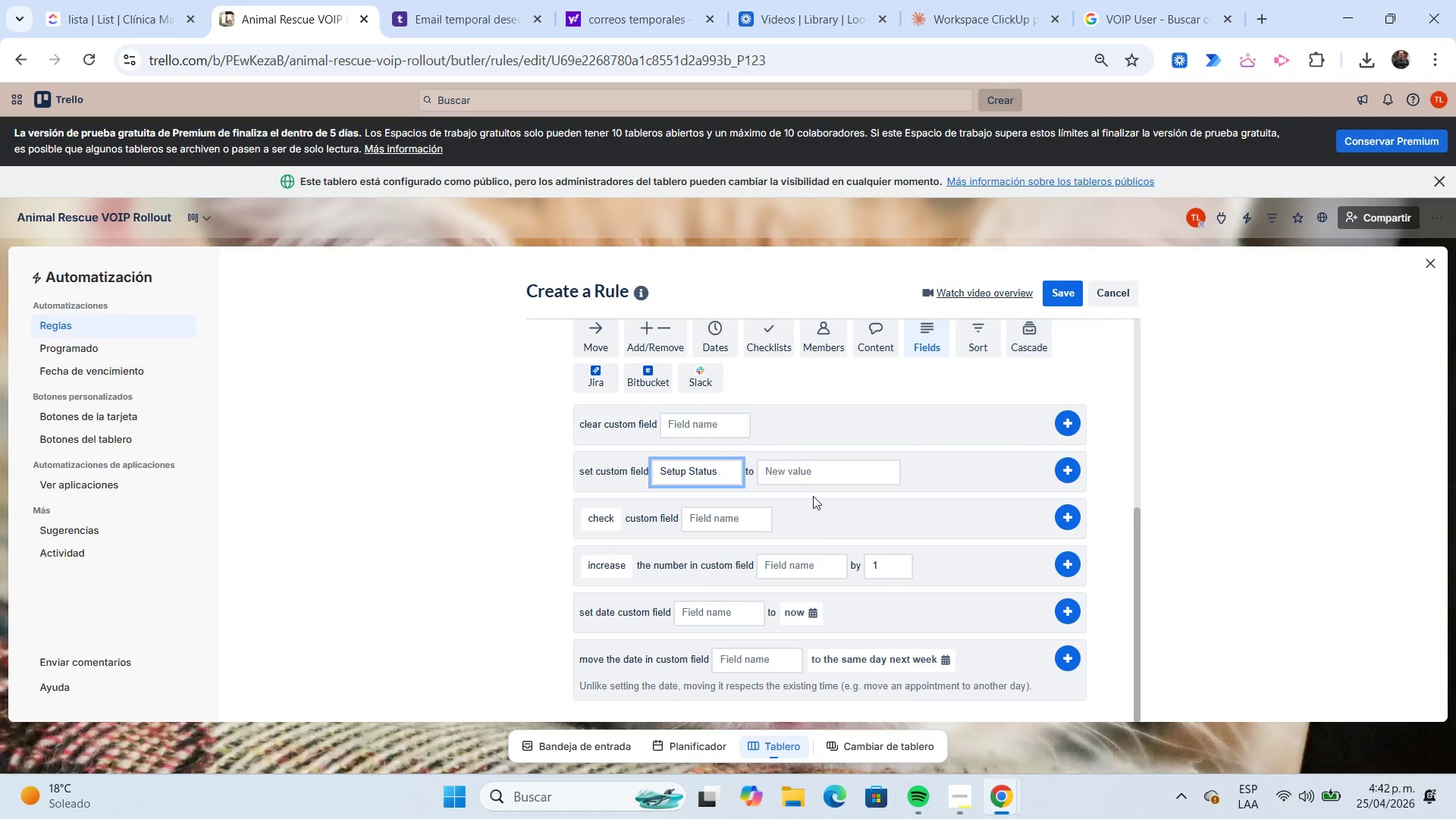 
left_click([815, 479])
 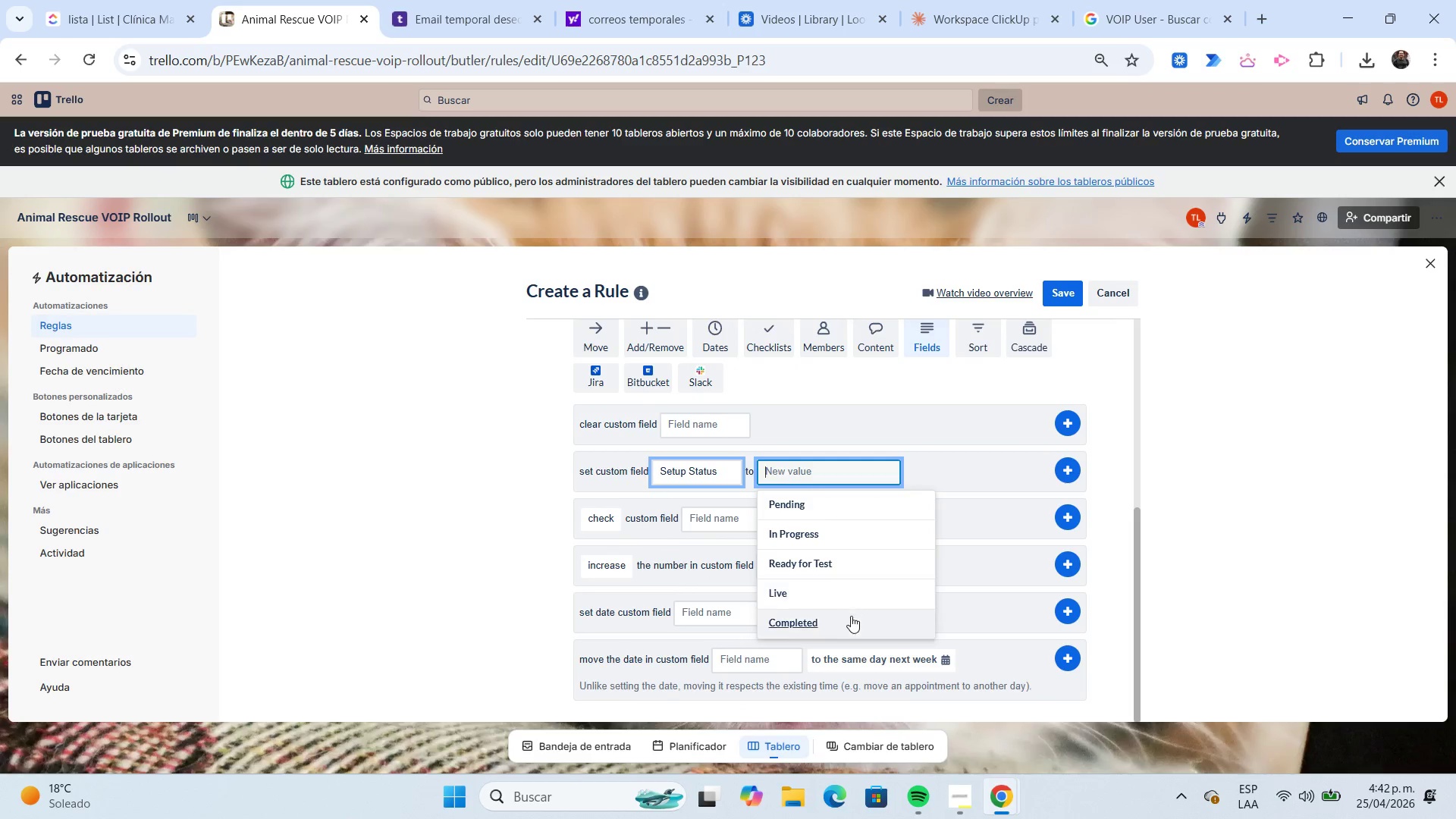 
left_click([849, 620])
 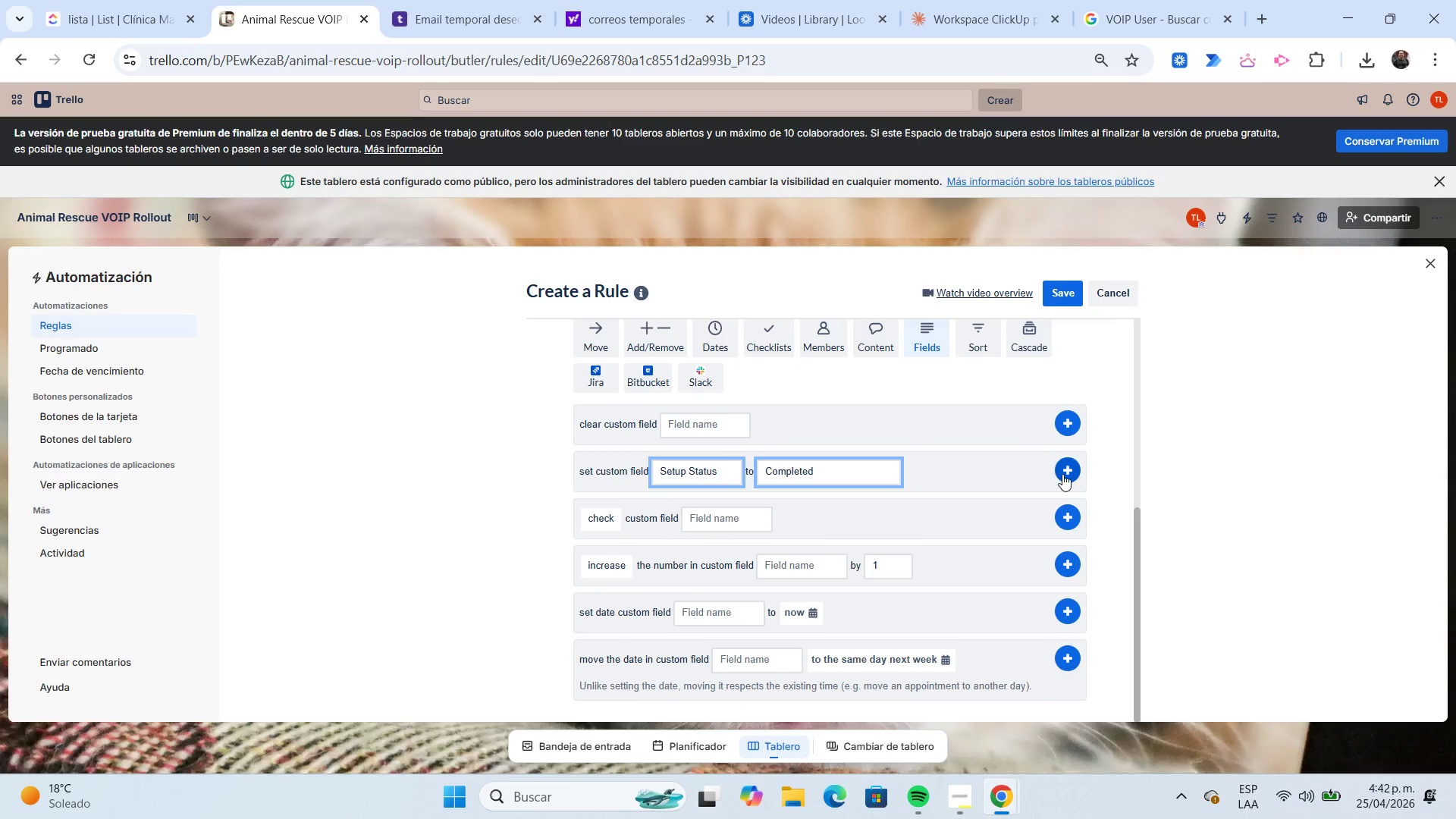 
left_click([1062, 474])
 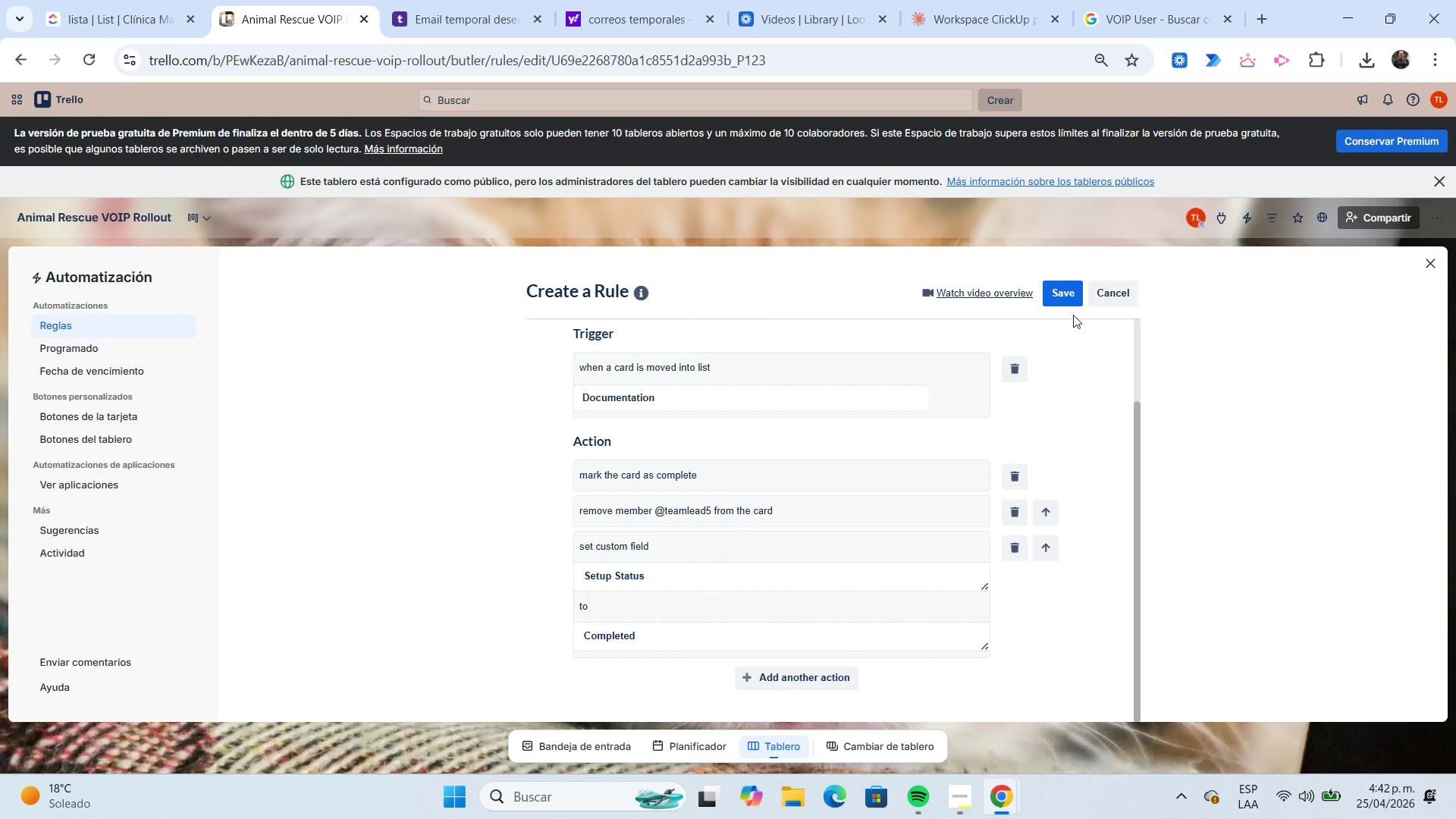 
left_click([1068, 300])
 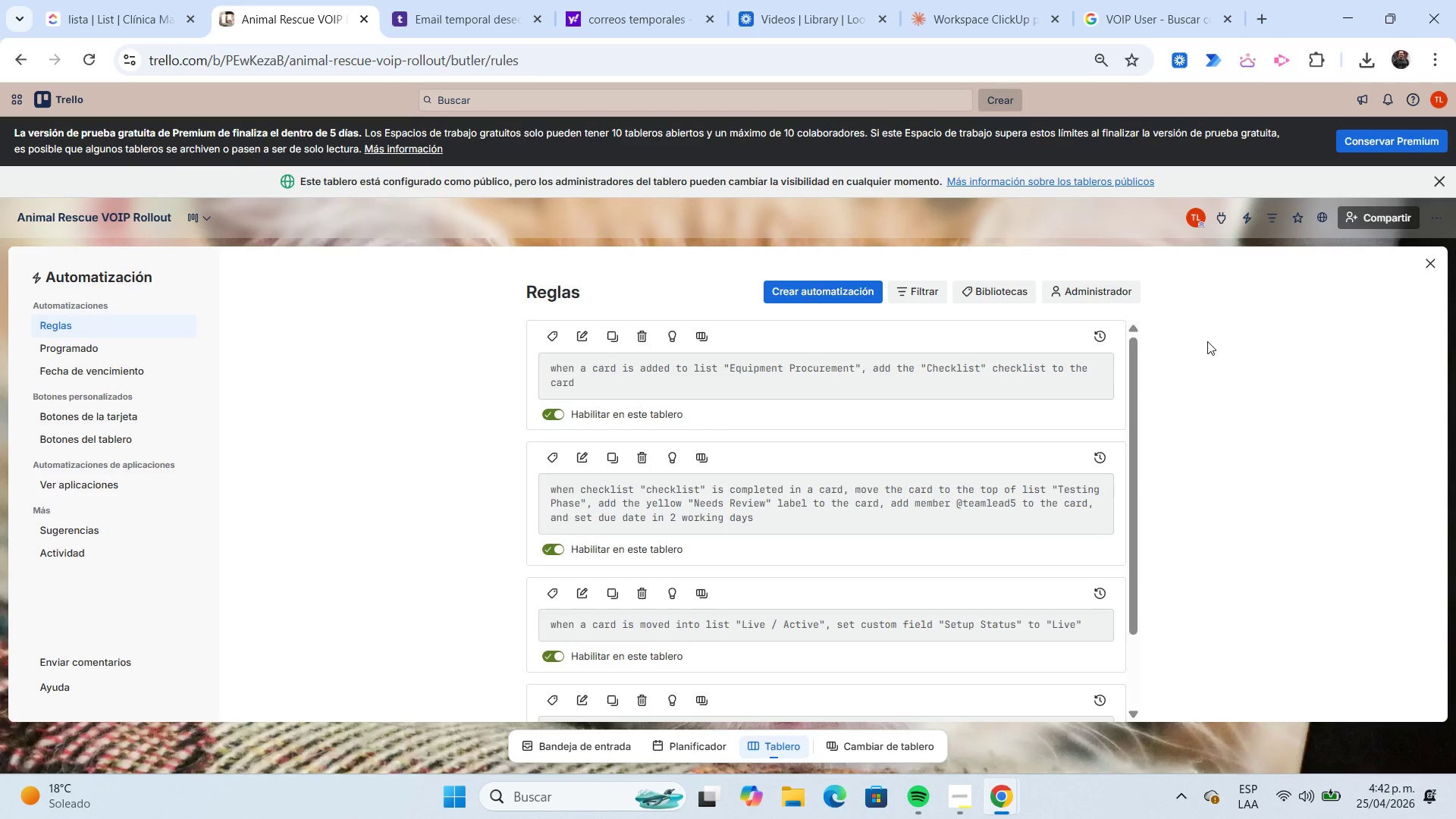 
left_click([1435, 267])
 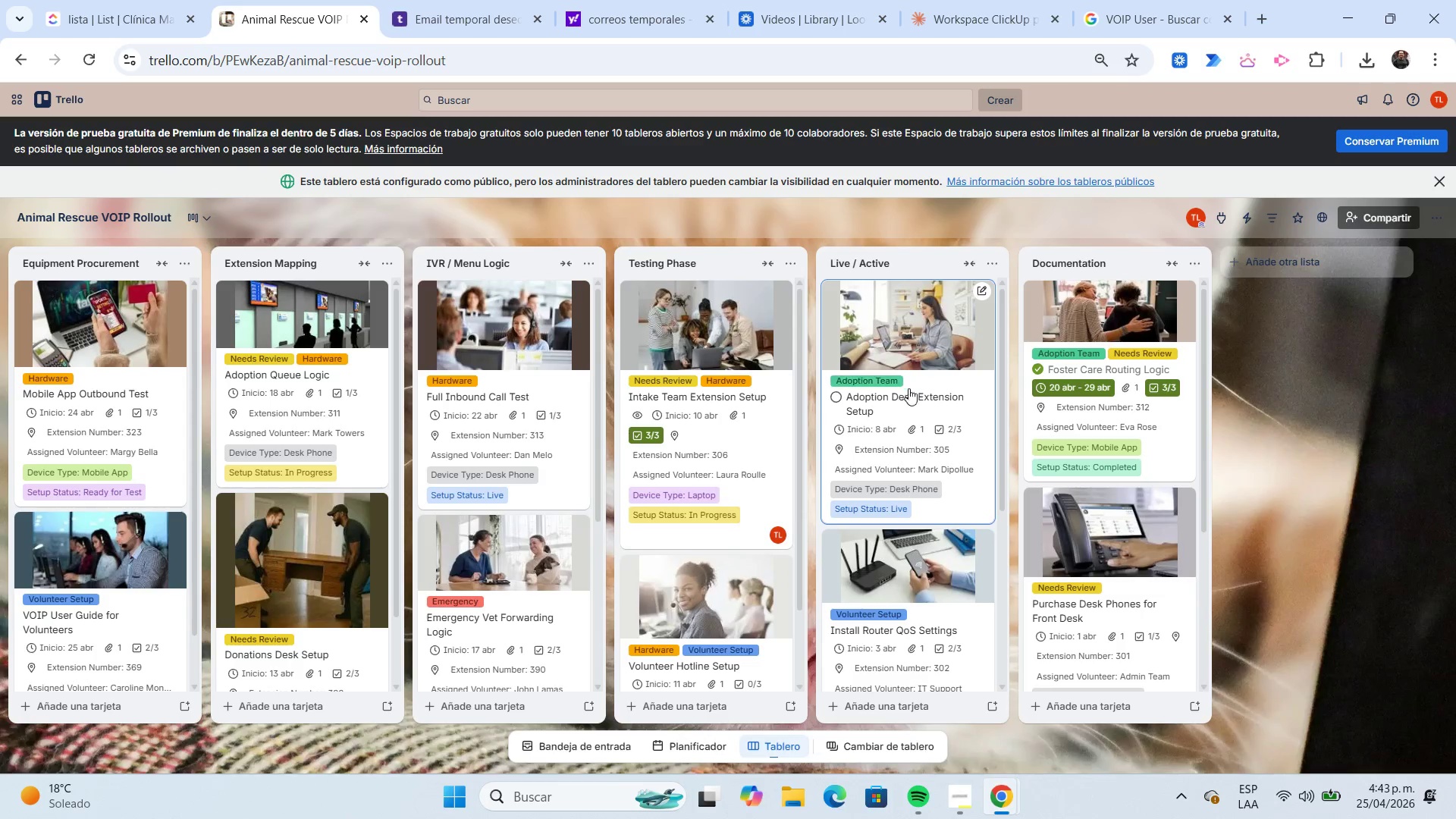 
left_click([773, 445])
 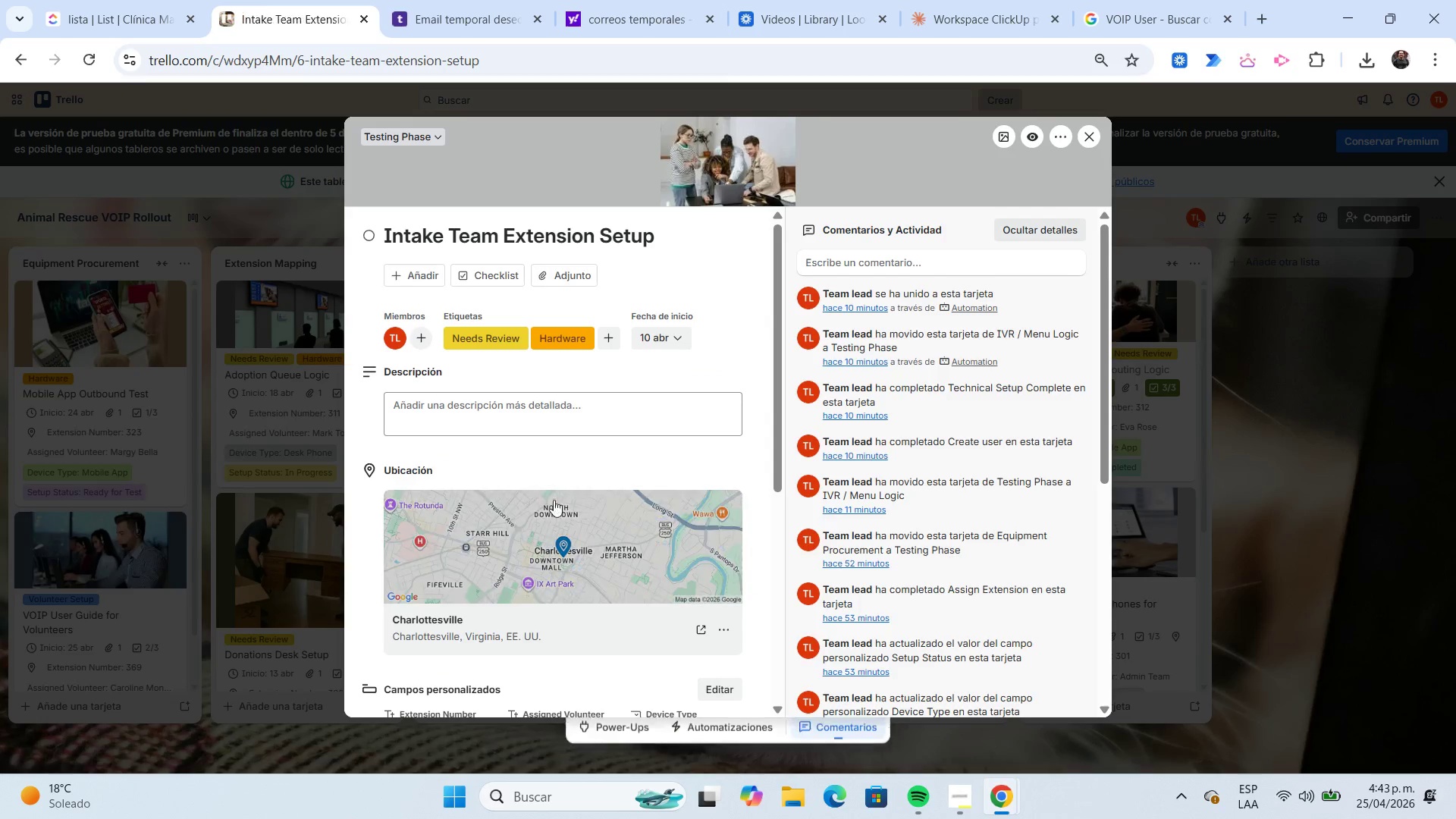 
scroll: coordinate [517, 513], scroll_direction: down, amount: 4.0
 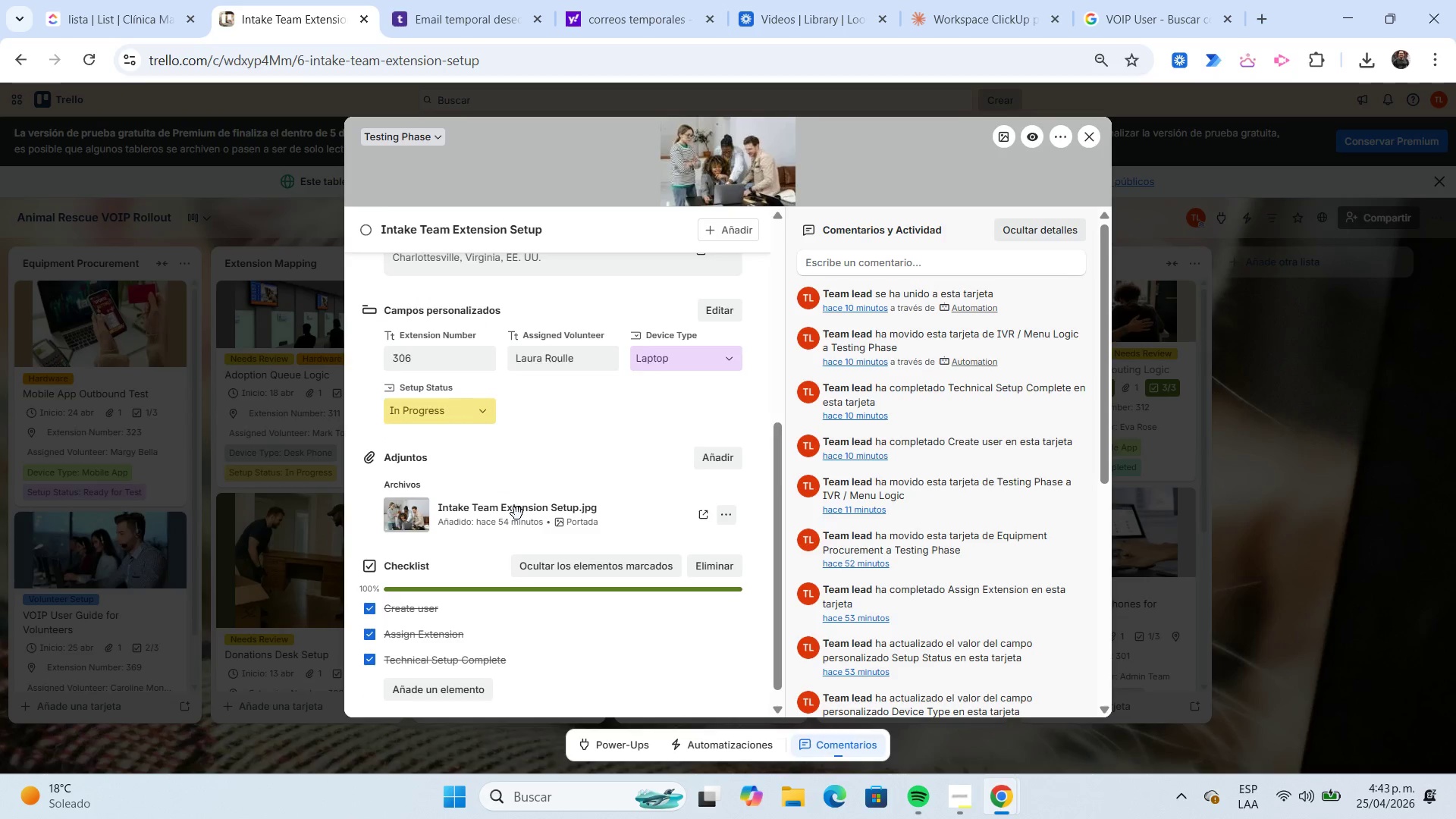 
scroll: coordinate [517, 513], scroll_direction: up, amount: 2.0
 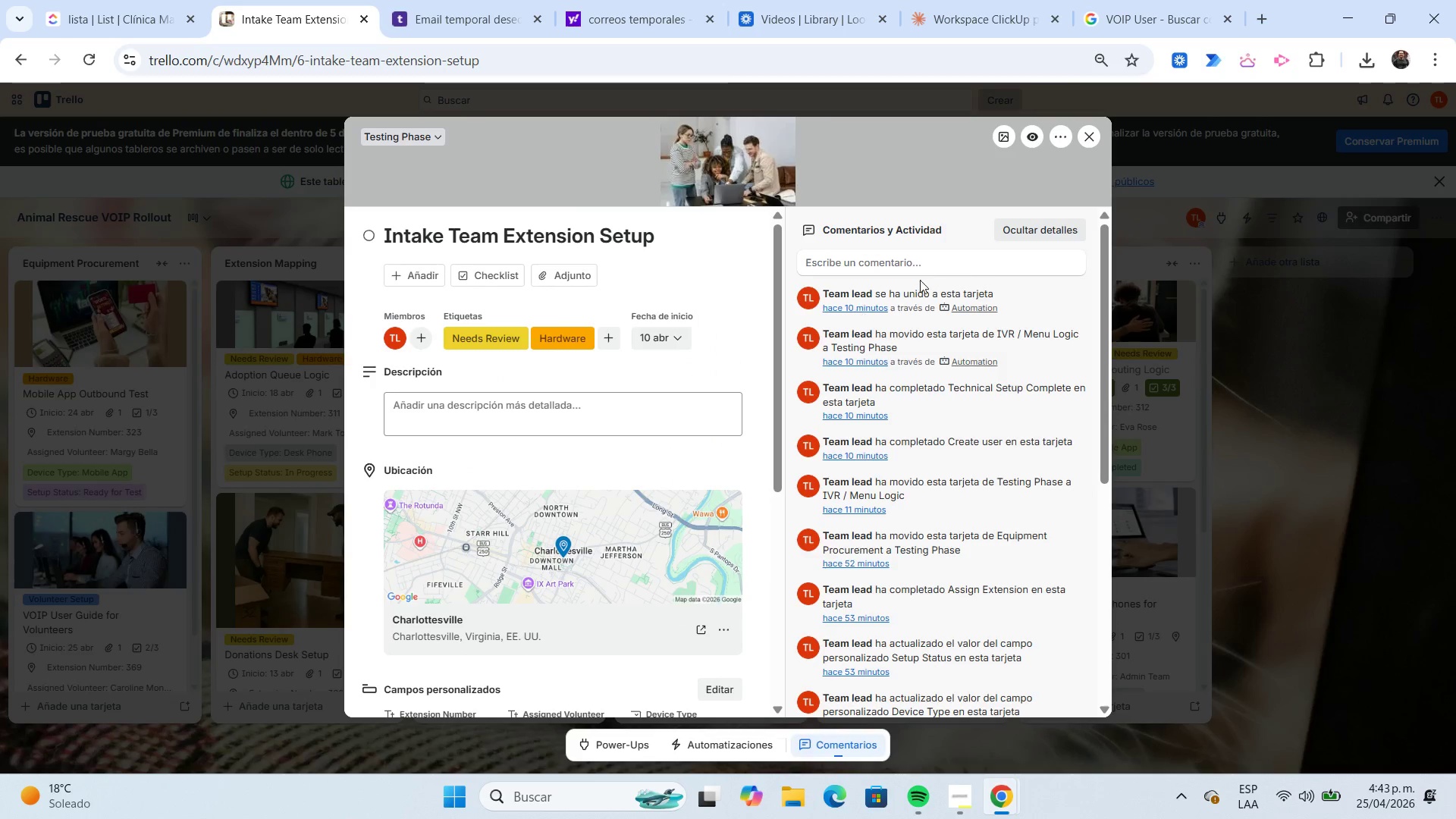 
left_click([1089, 144])
 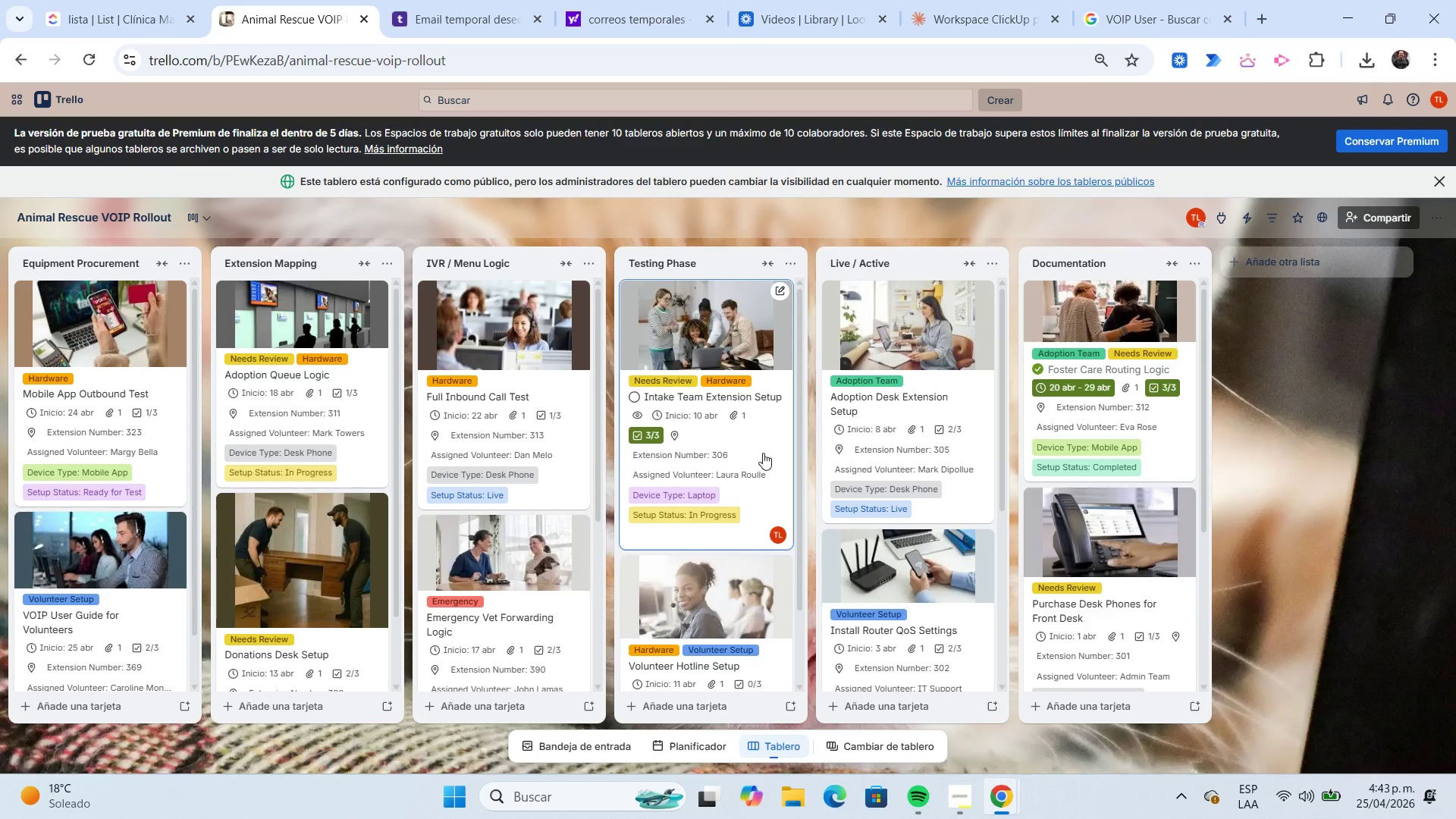 
left_click_drag(start_coordinate=[761, 444], to_coordinate=[1041, 404])
 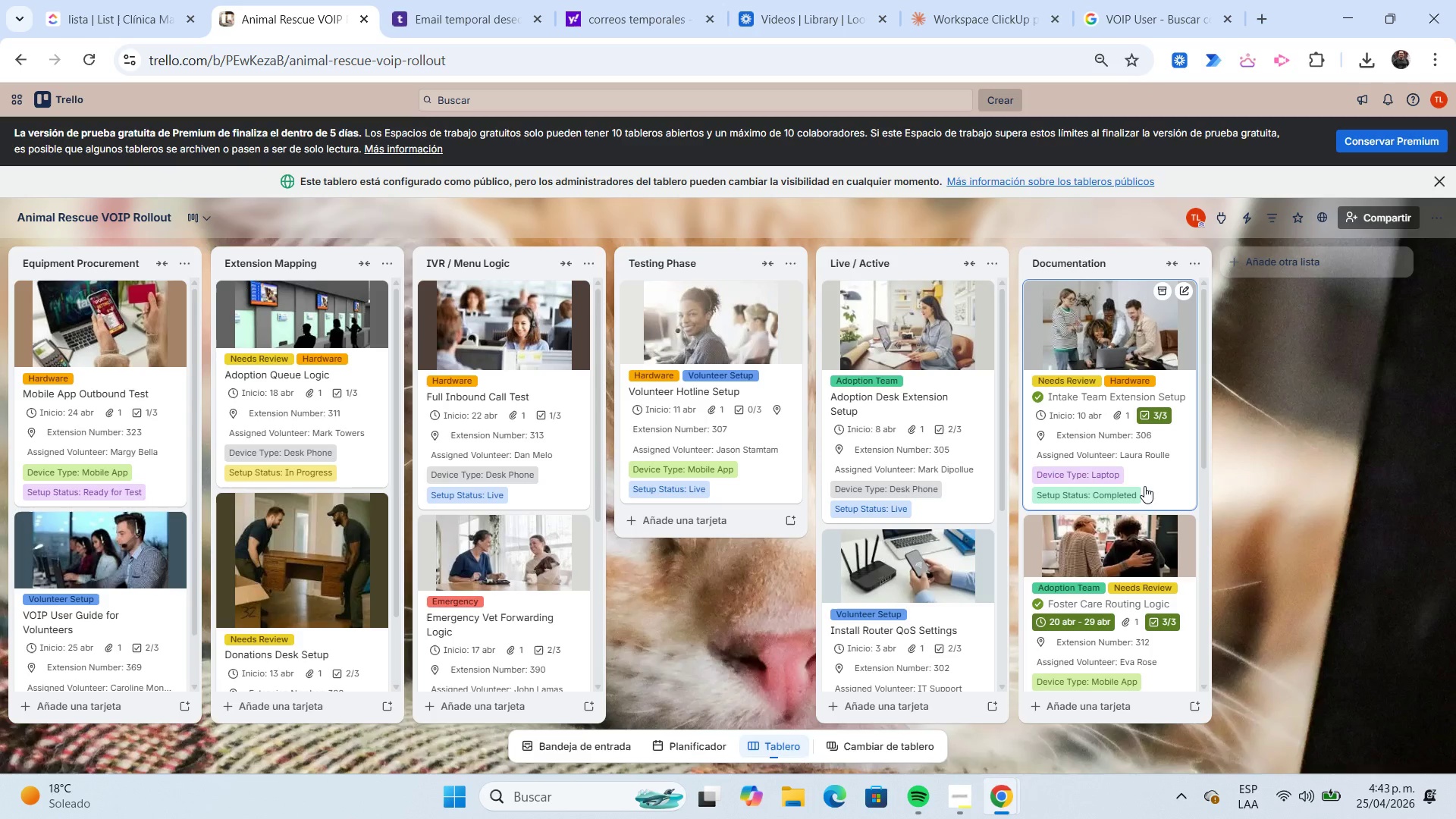 
wait(7.3)
 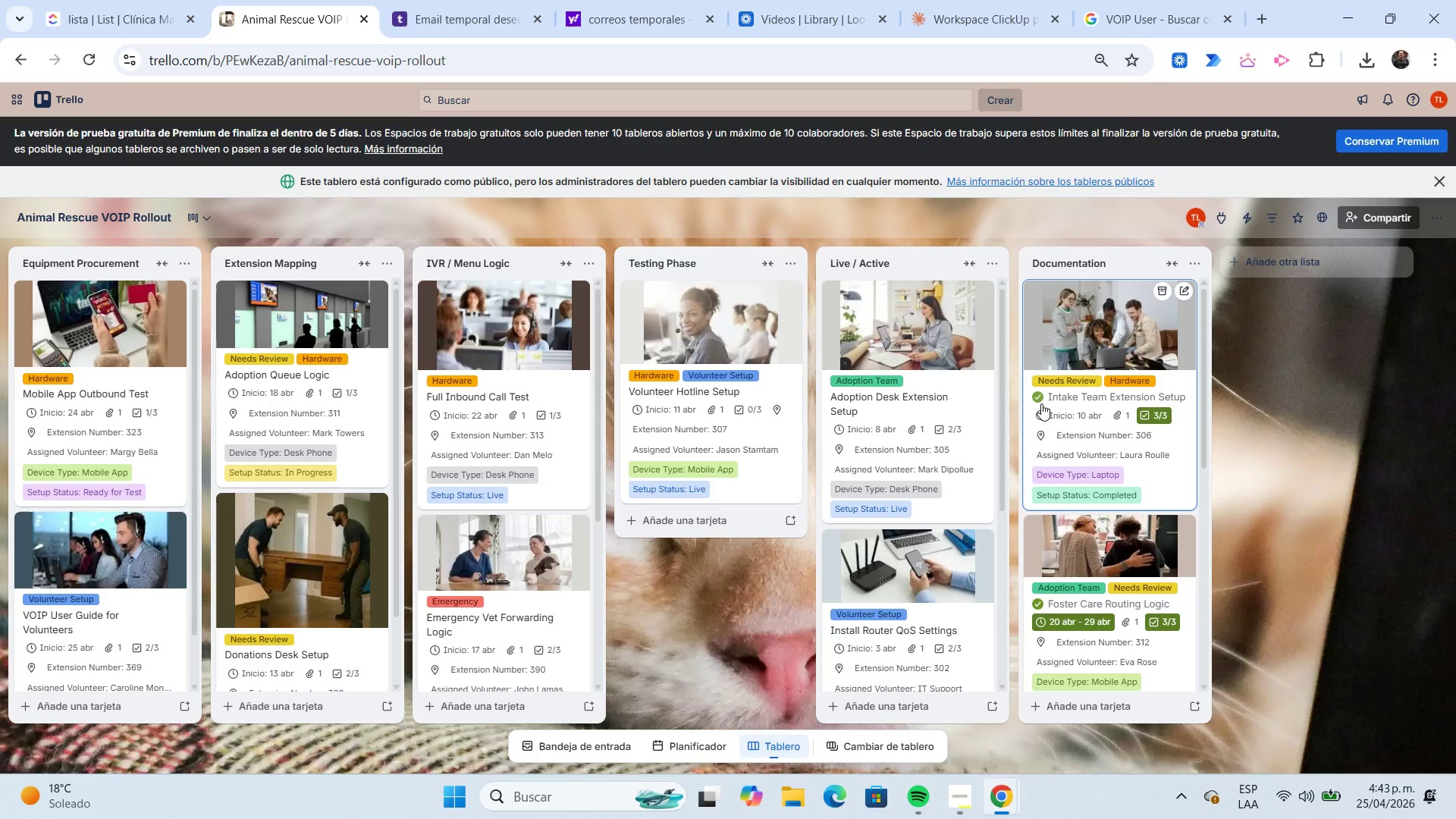 
left_click([1168, 474])
 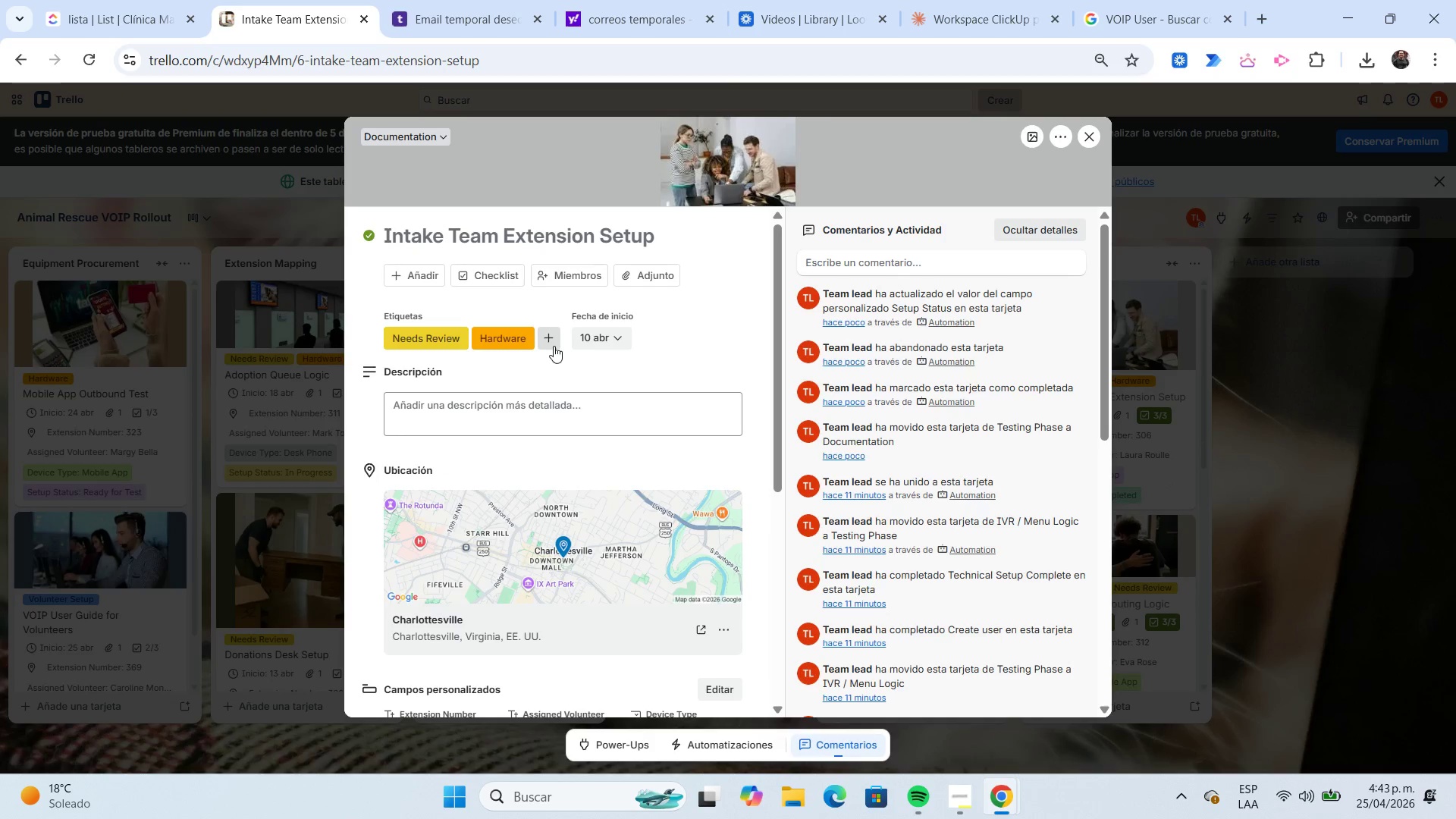 
wait(7.76)
 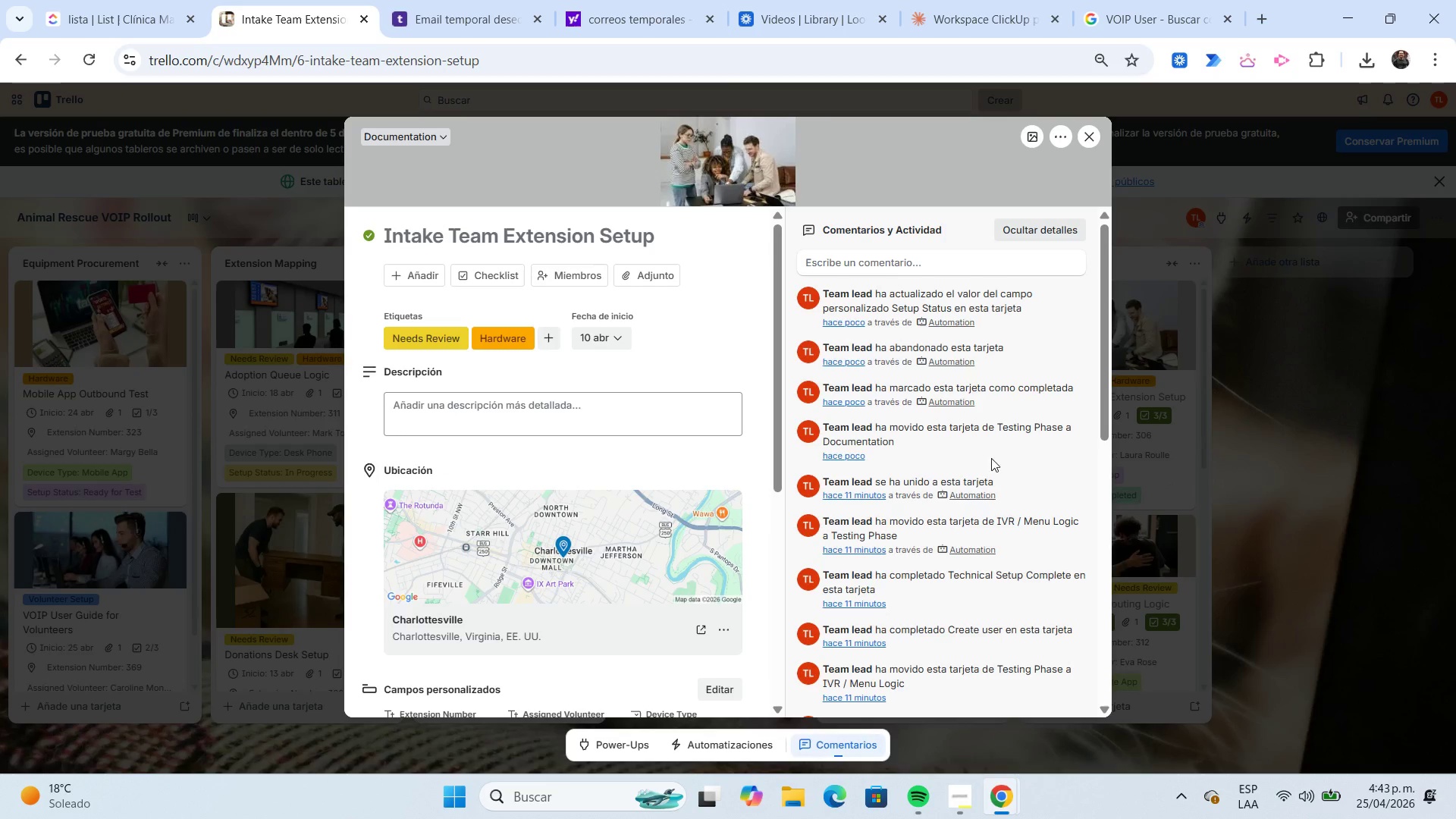 
left_click([554, 346])
 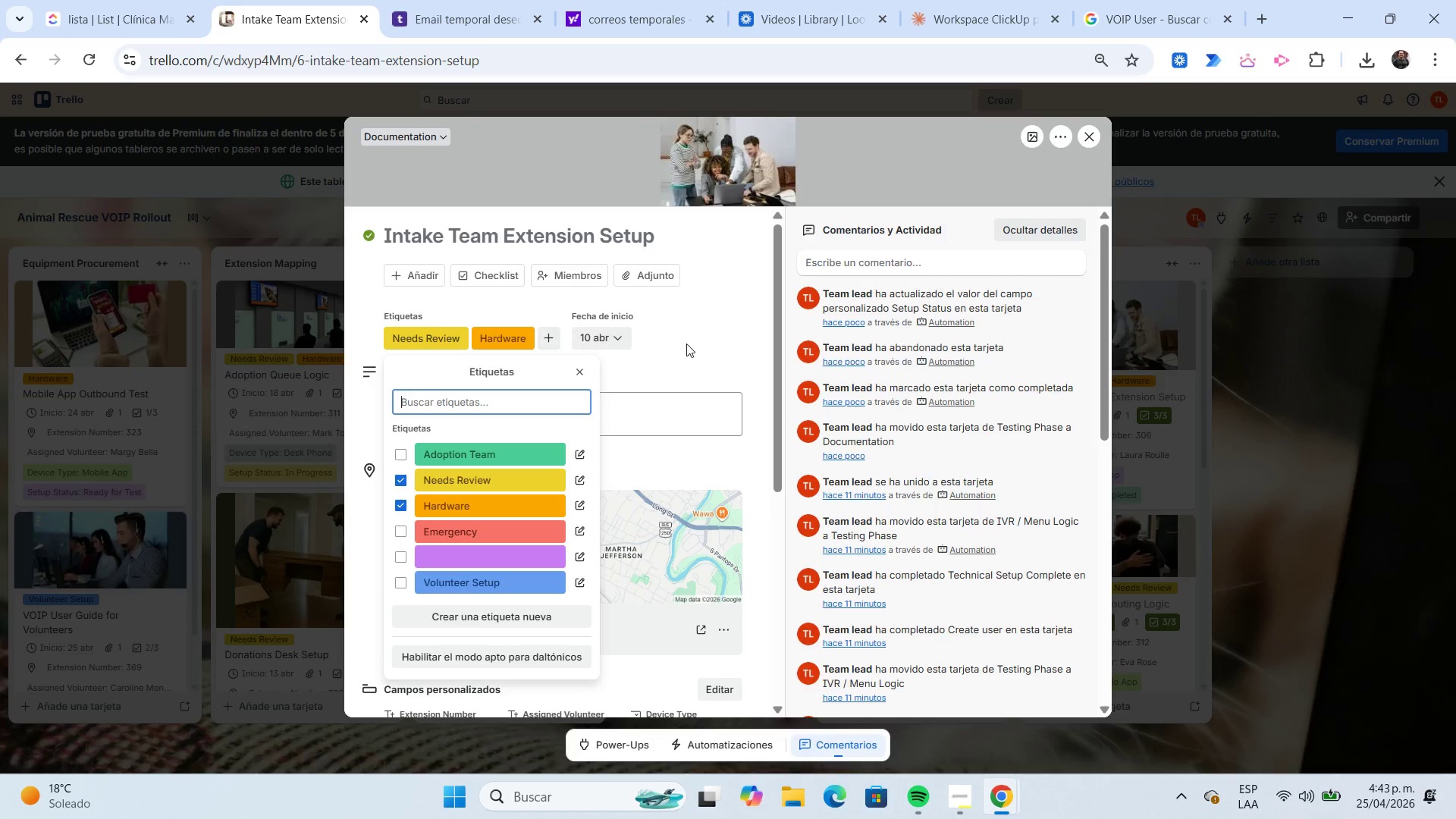 
left_click([698, 342])
 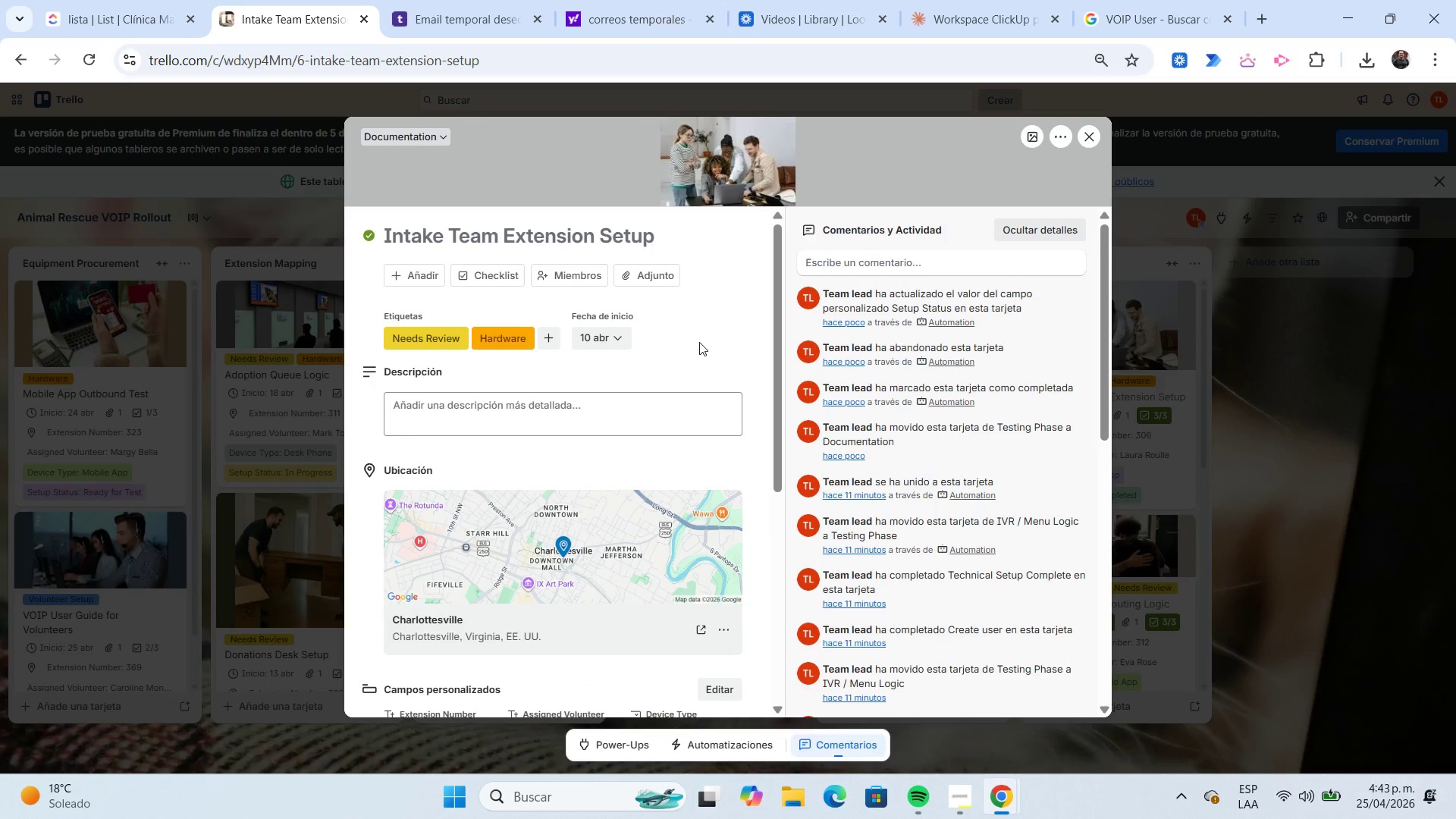 
scroll: coordinate [699, 342], scroll_direction: down, amount: 2.0
 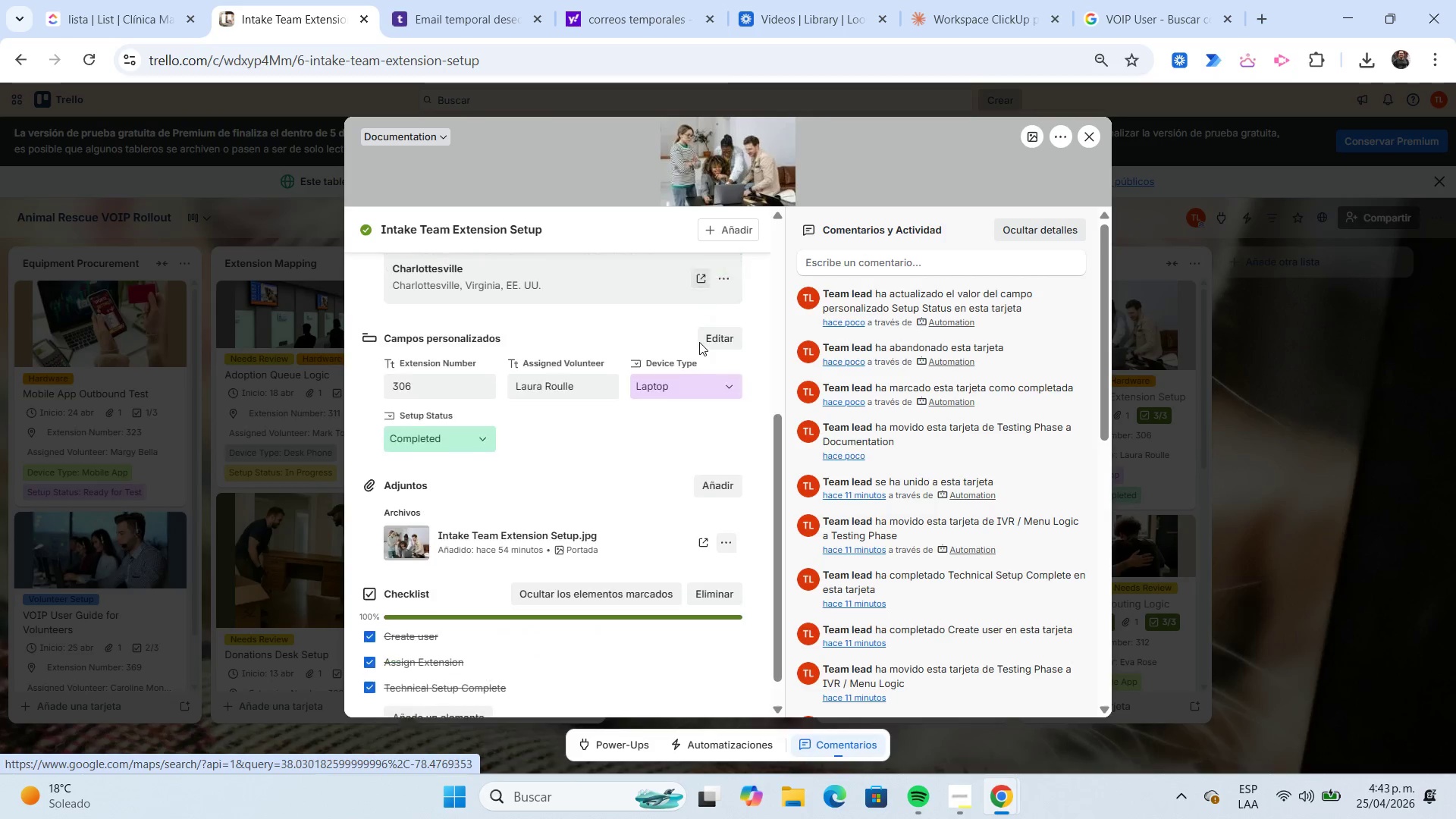 
scroll: coordinate [699, 342], scroll_direction: up, amount: 6.0
 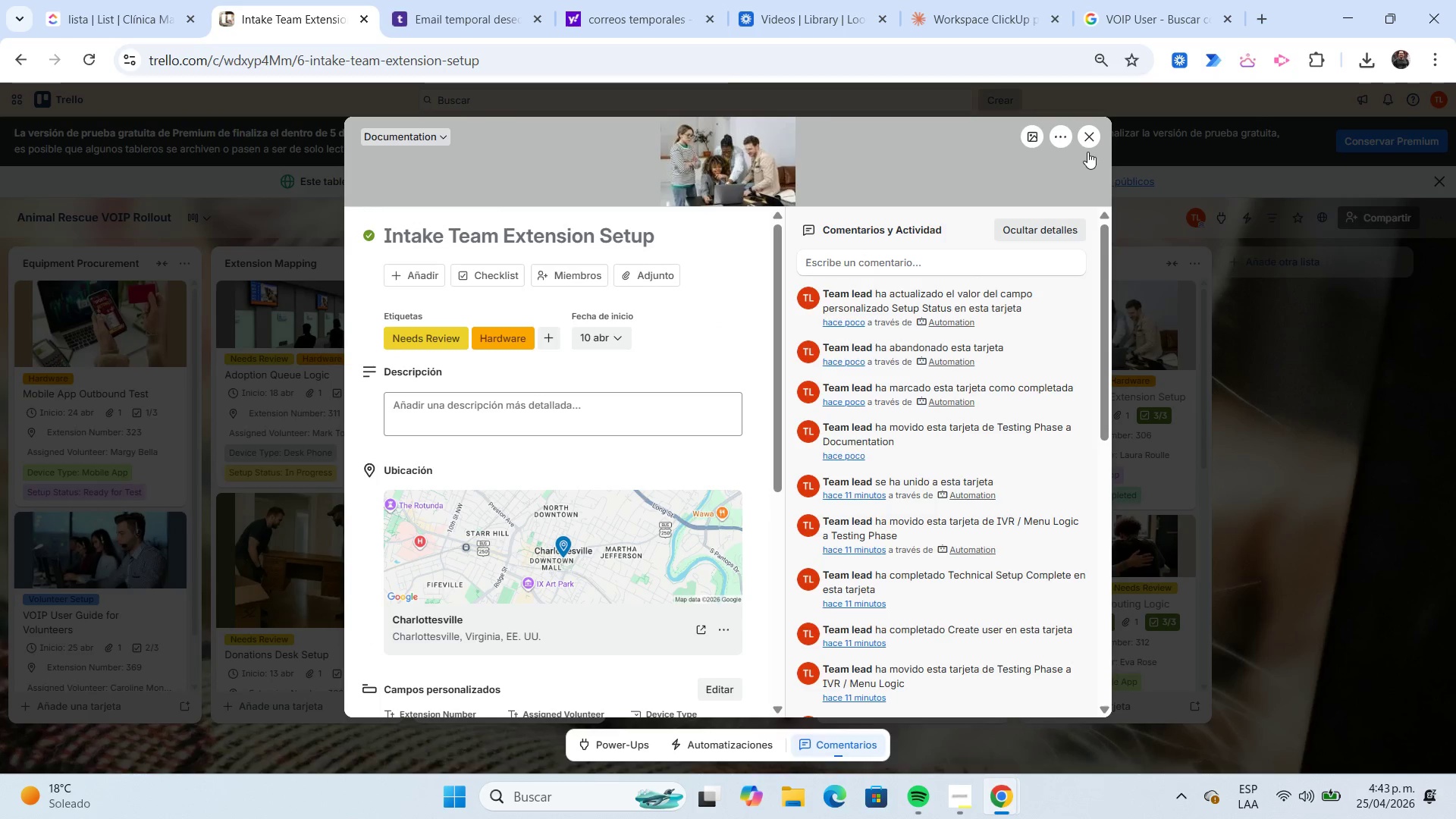 
left_click([1085, 144])
 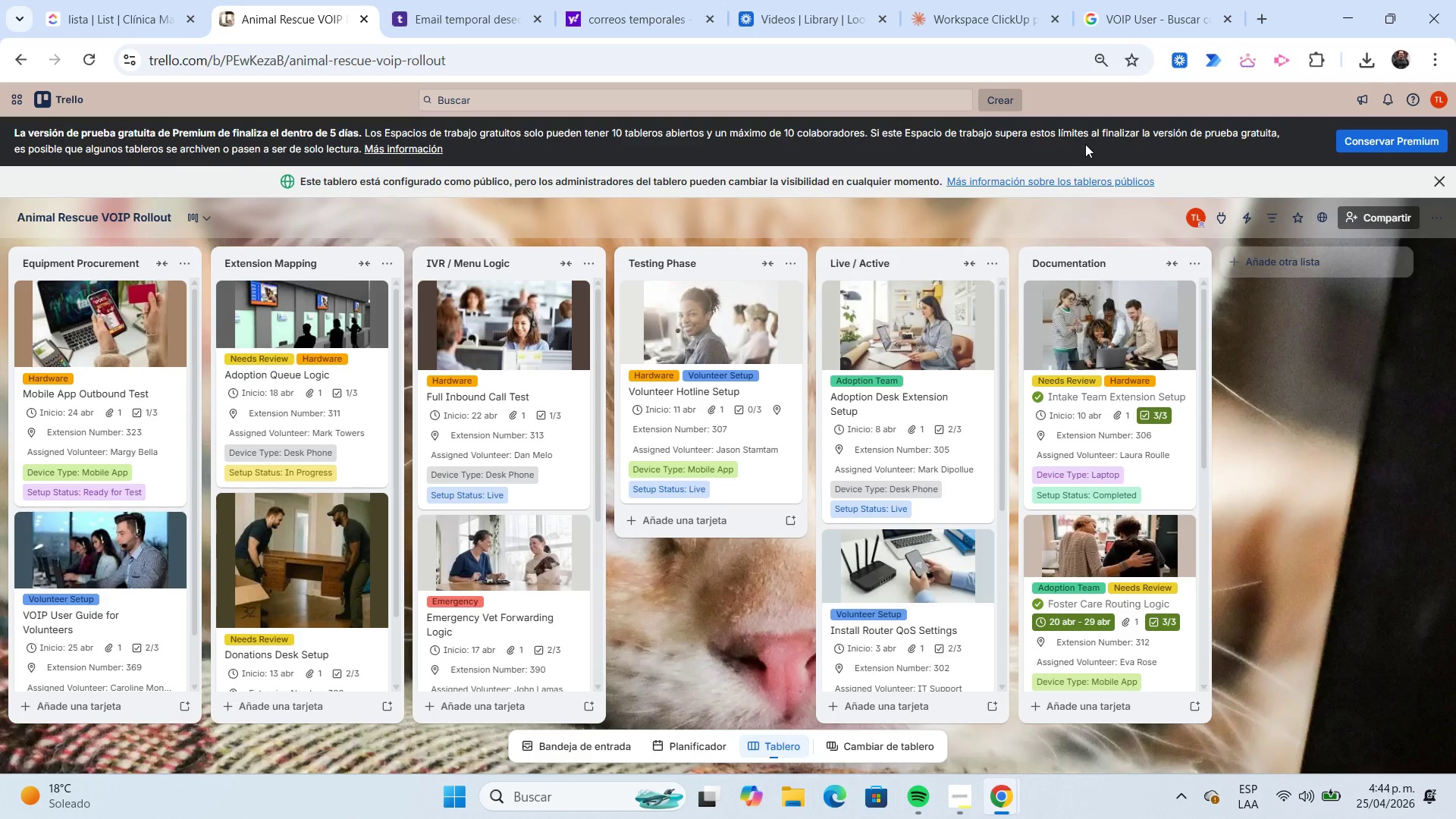 
wait(34.02)
 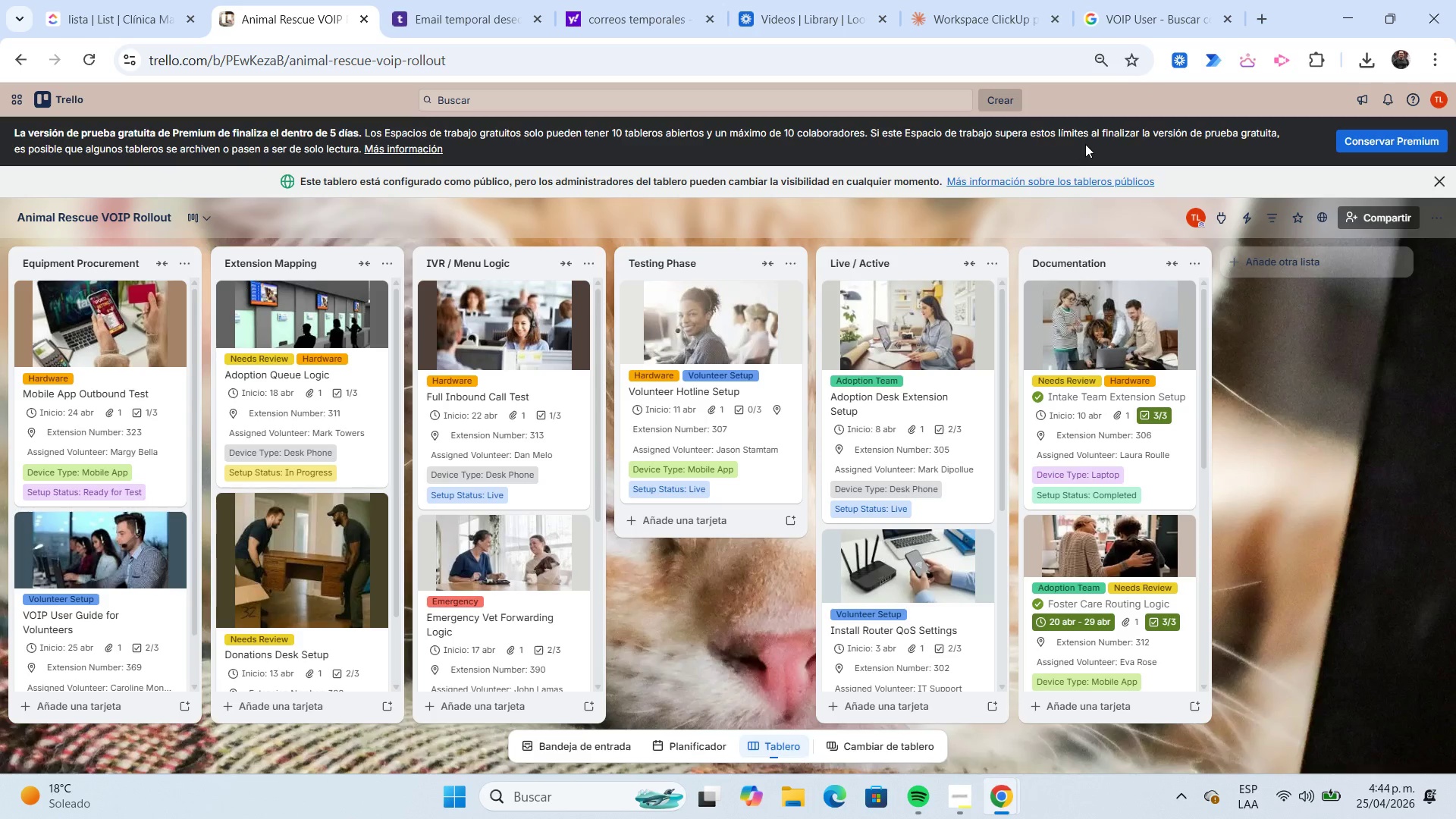 
left_click([1254, 217])
 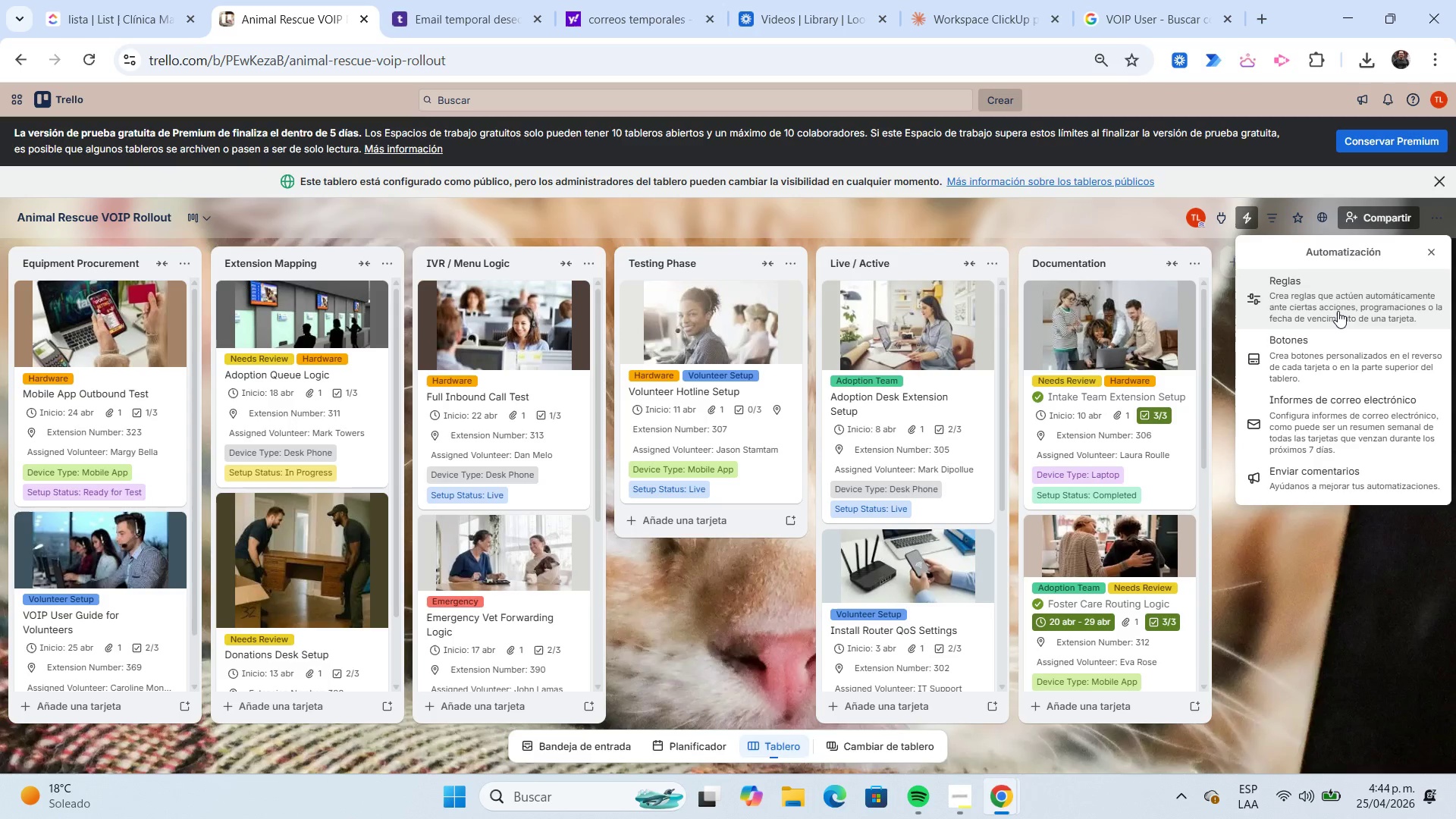 
left_click([1327, 306])
 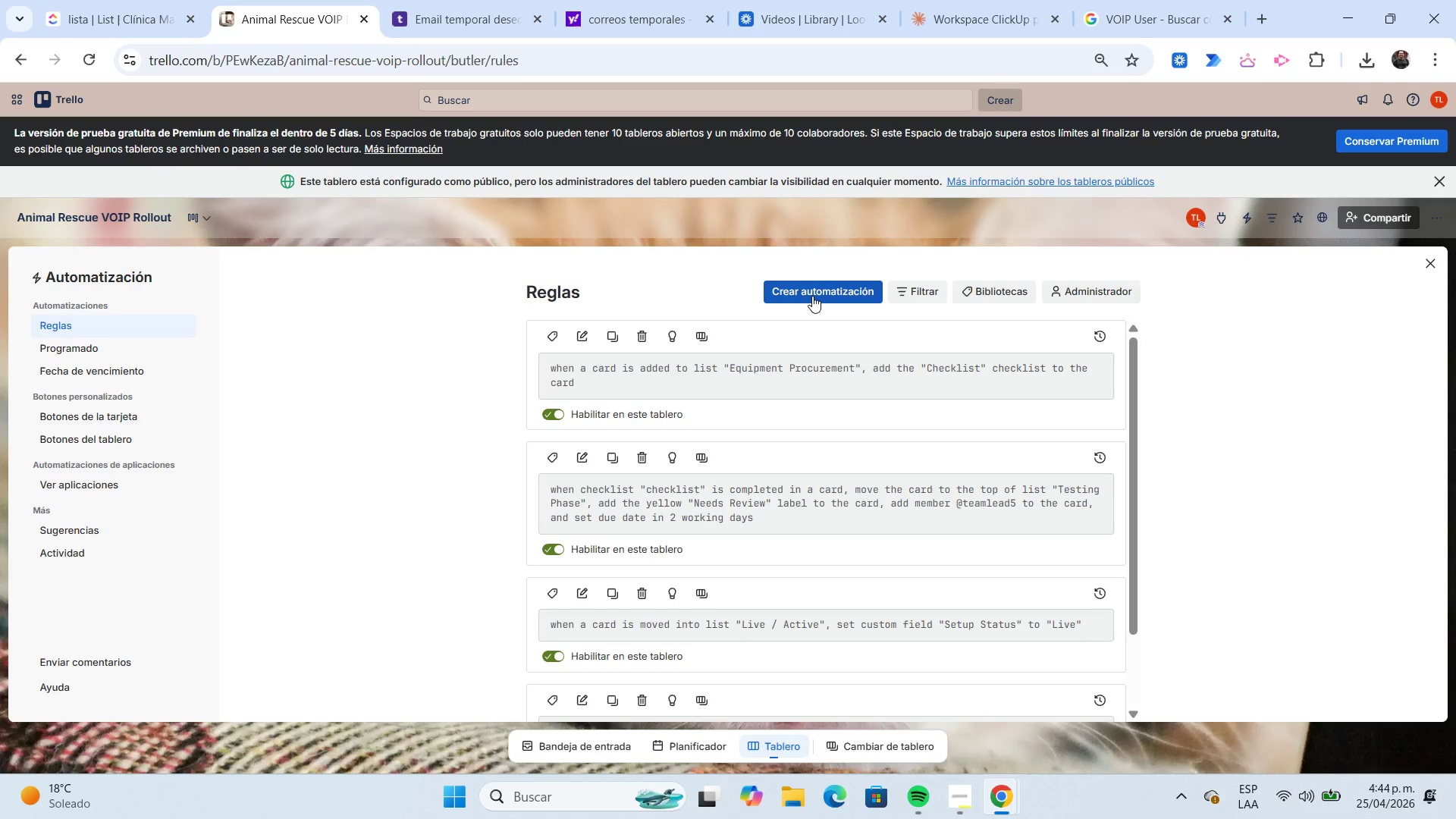 
left_click([812, 296])
 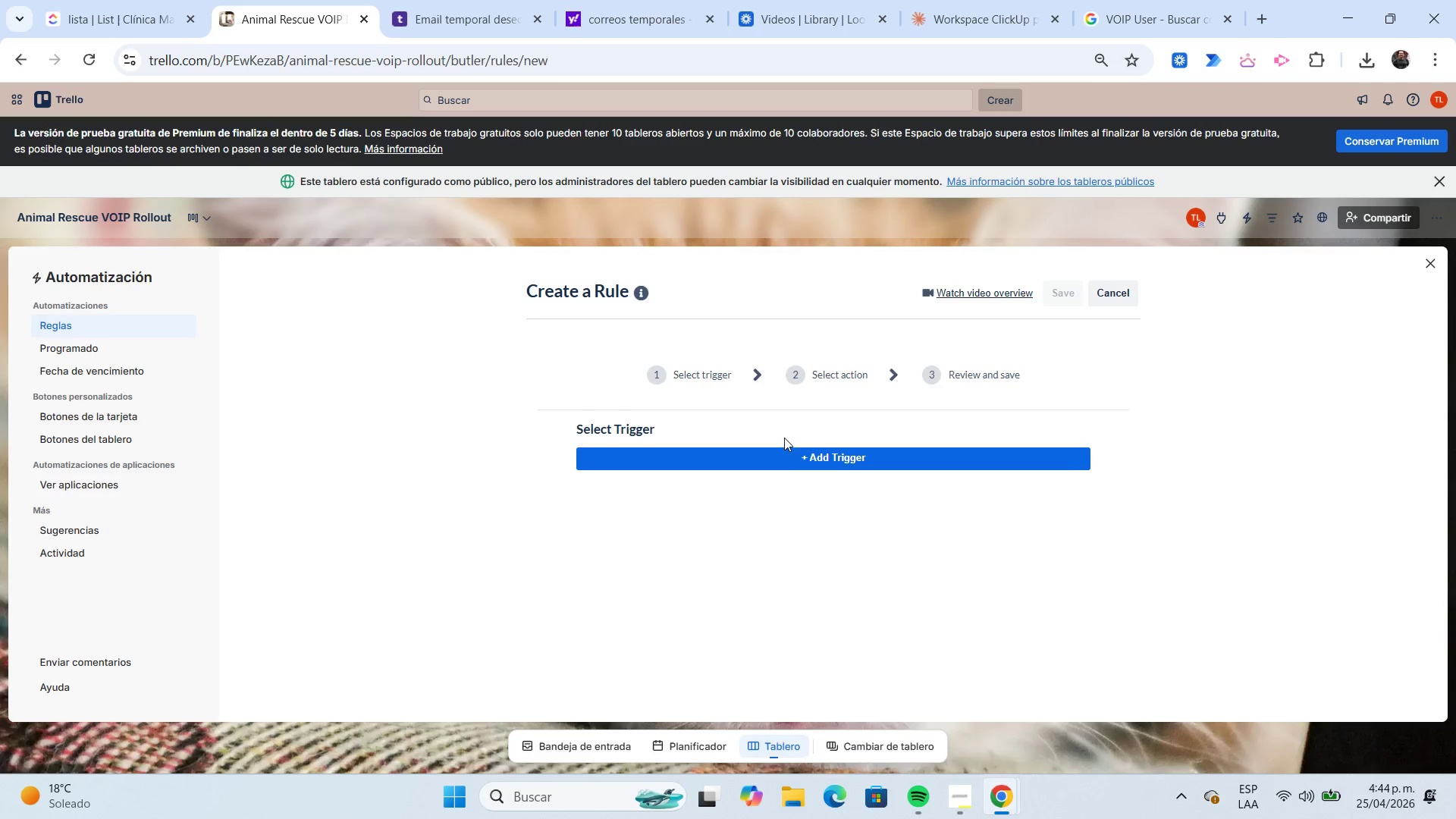 
left_click([784, 452])
 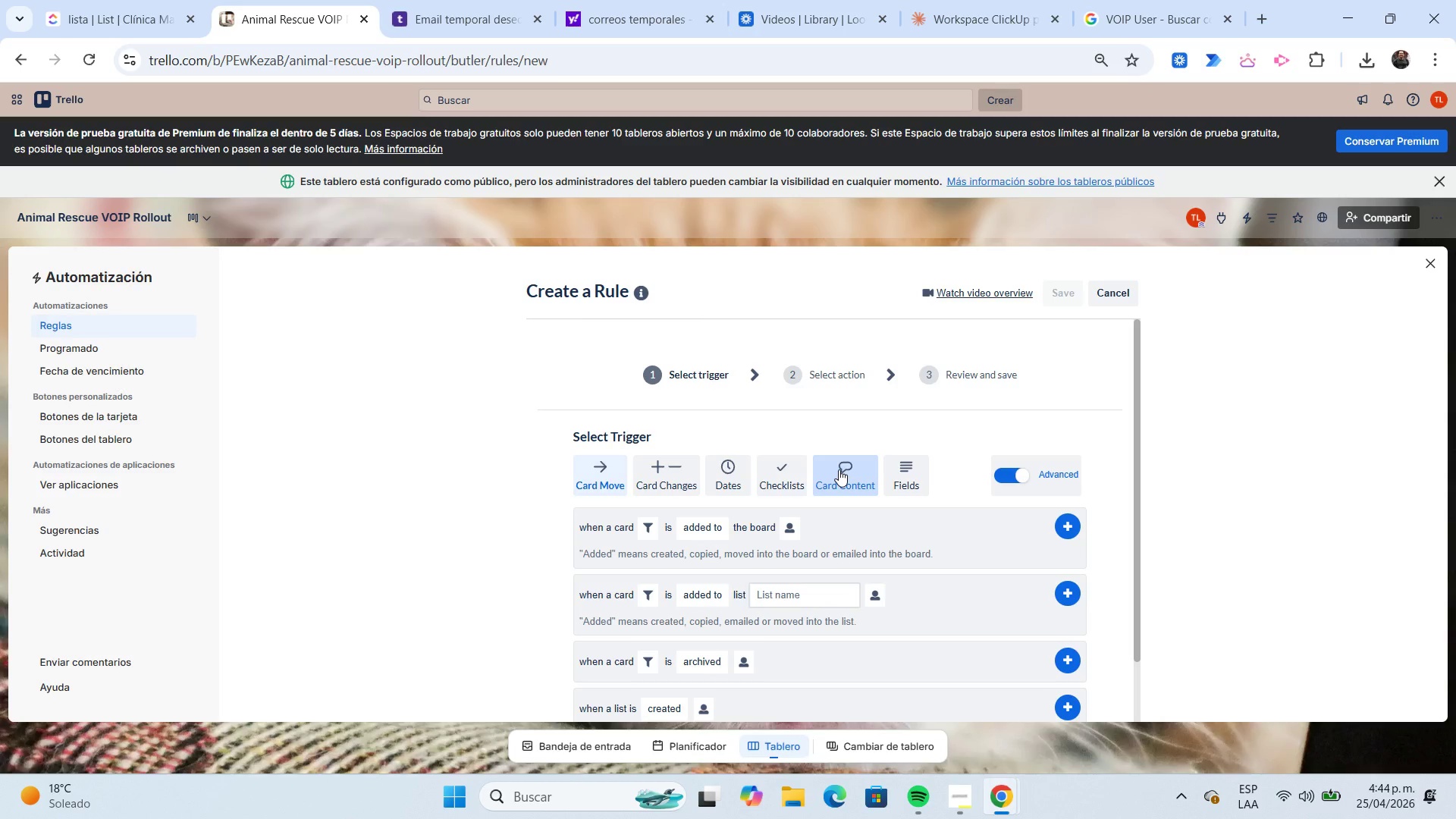 
wait(6.36)
 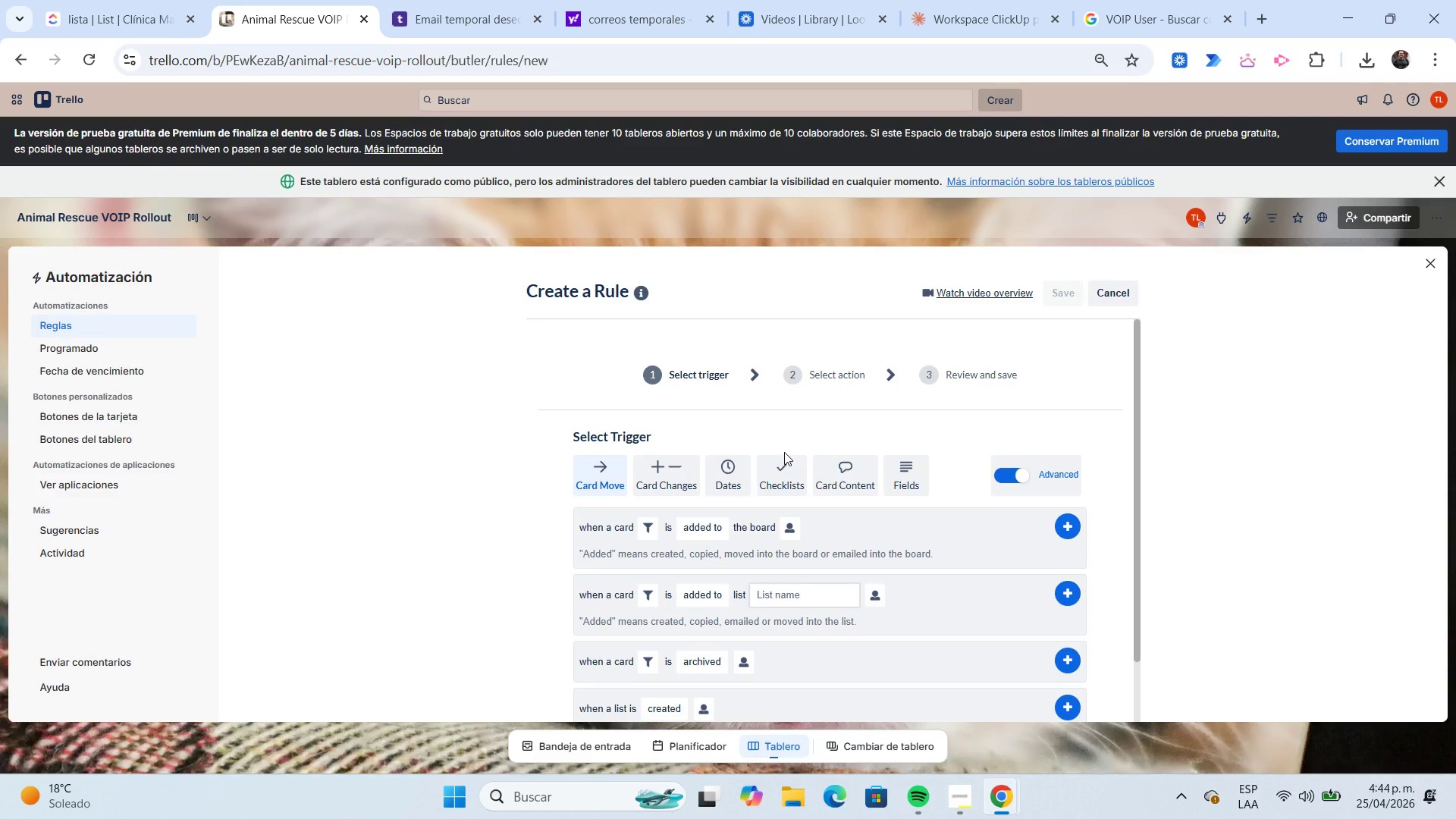 
left_click([915, 466])
 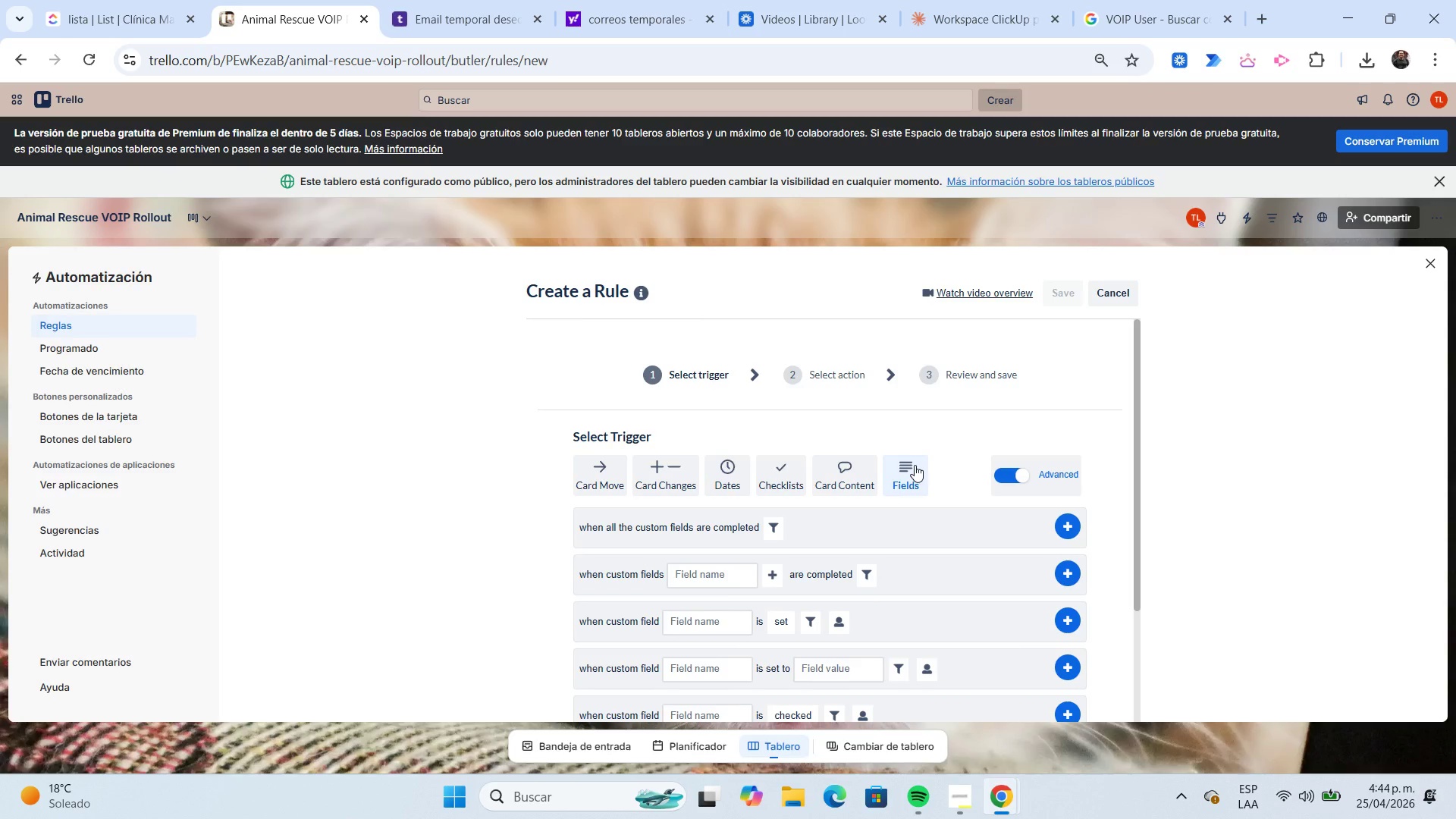 
scroll: coordinate [915, 465], scroll_direction: down, amount: 1.0
 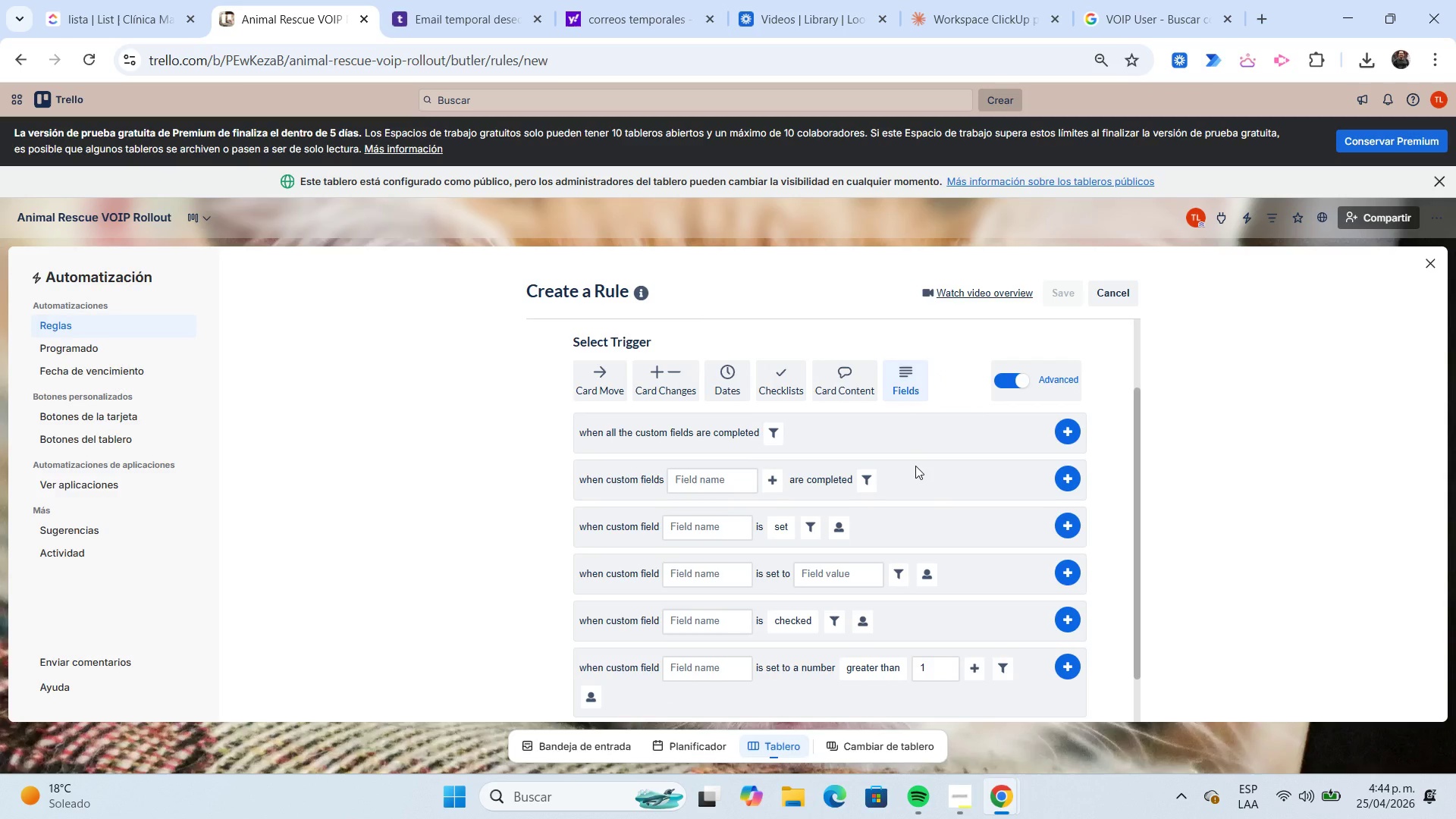 
wait(5.69)
 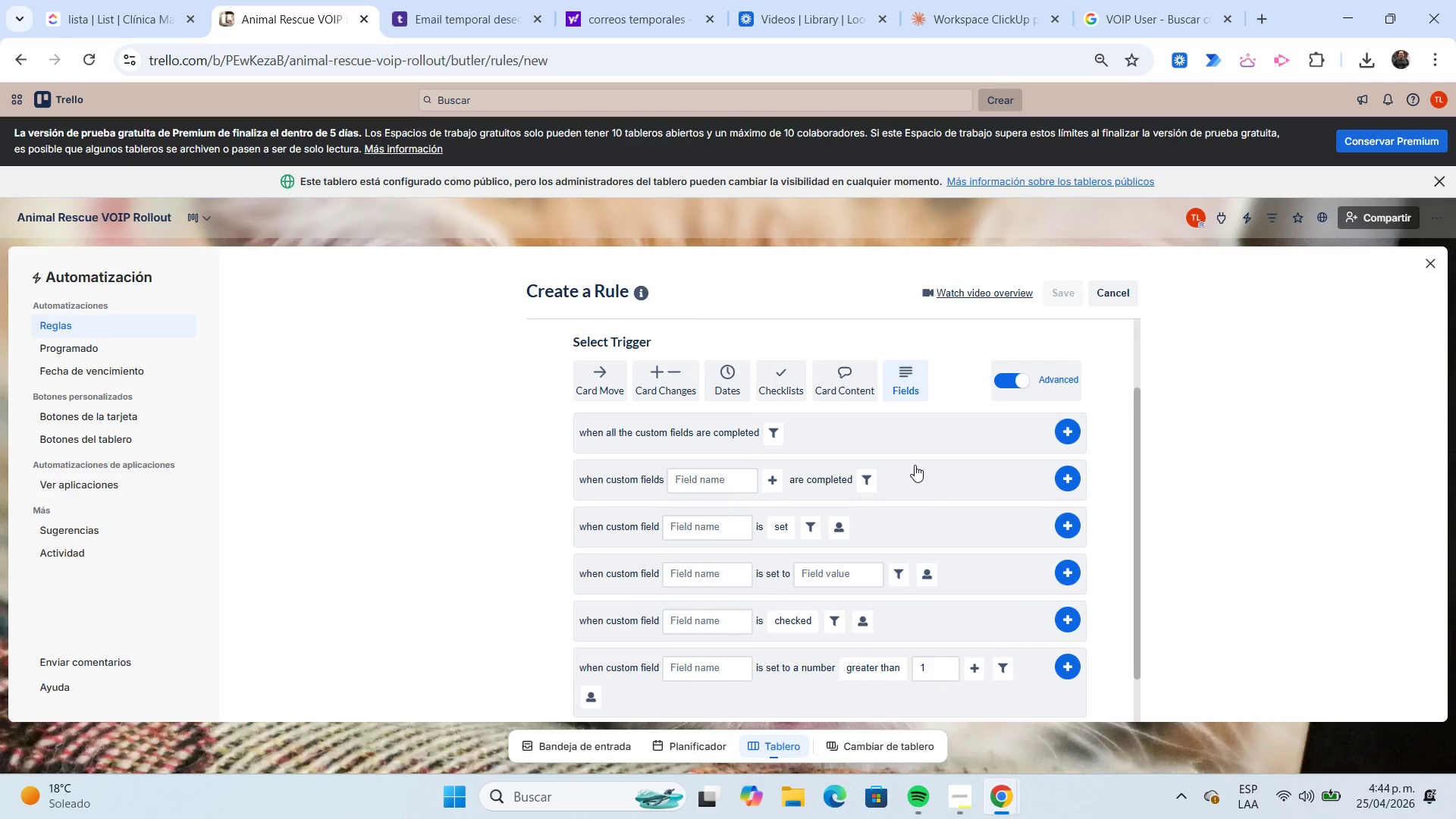 
left_click([726, 525])
 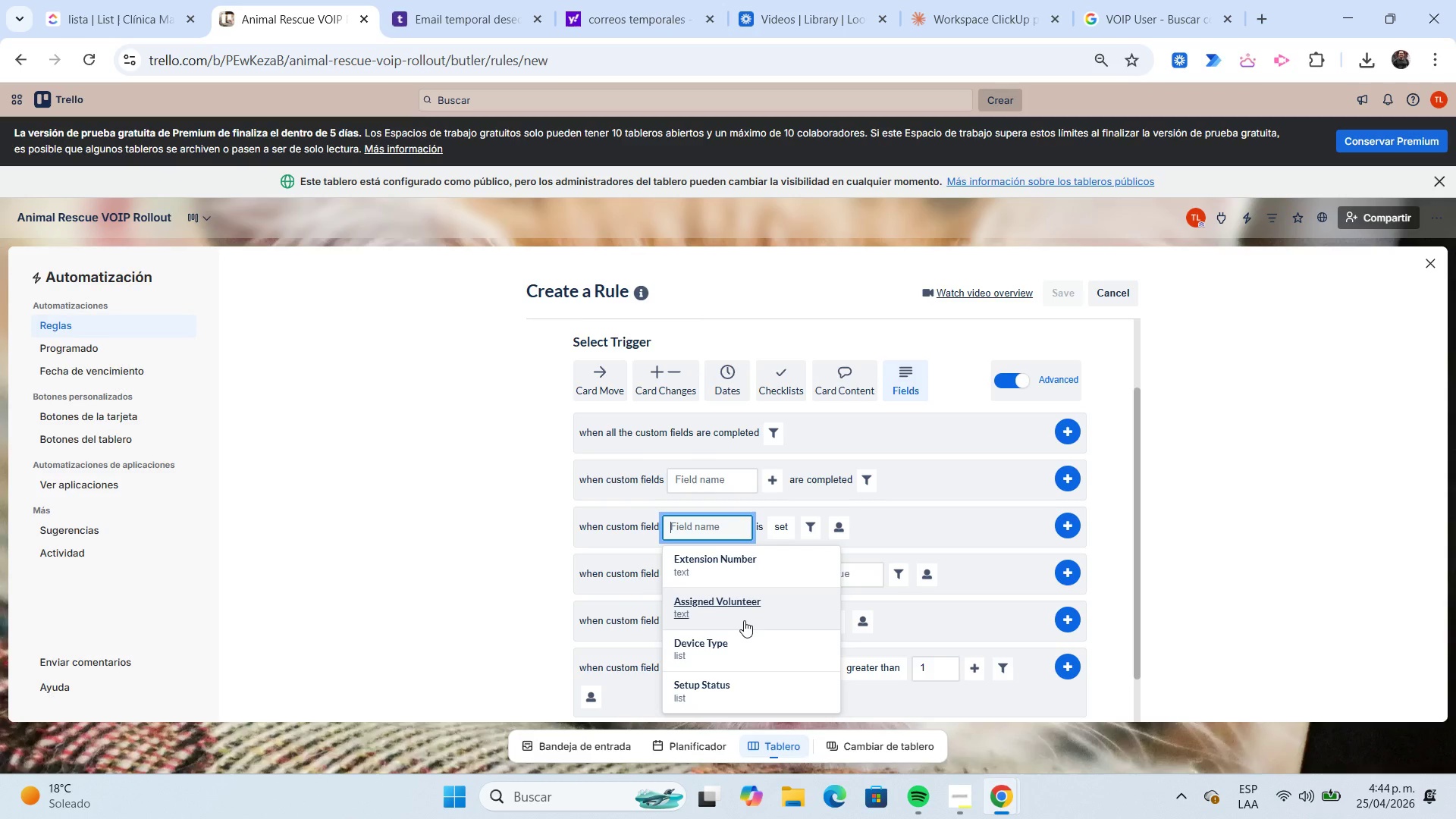 
left_click([744, 620])
 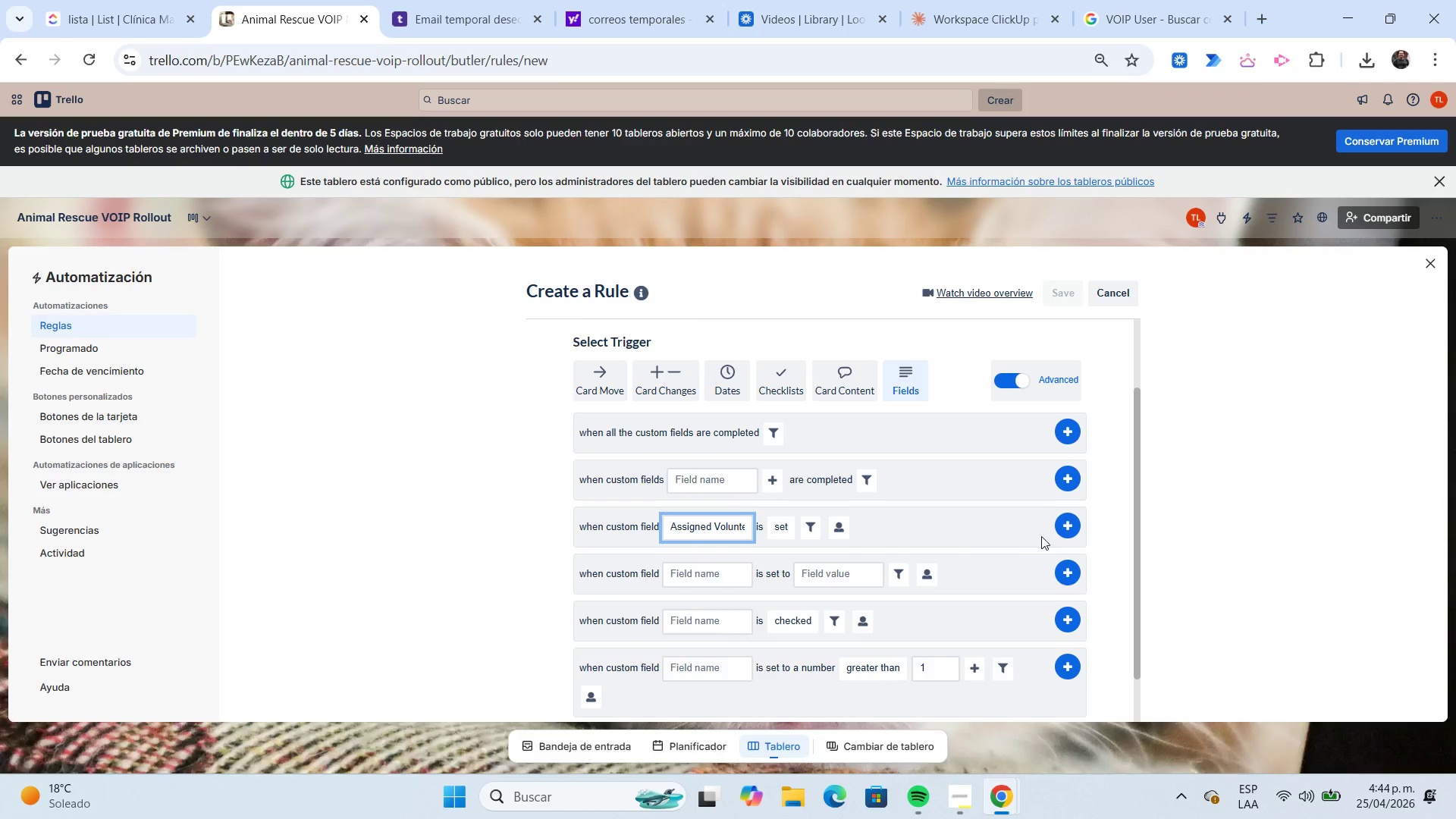 
left_click([1067, 525])
 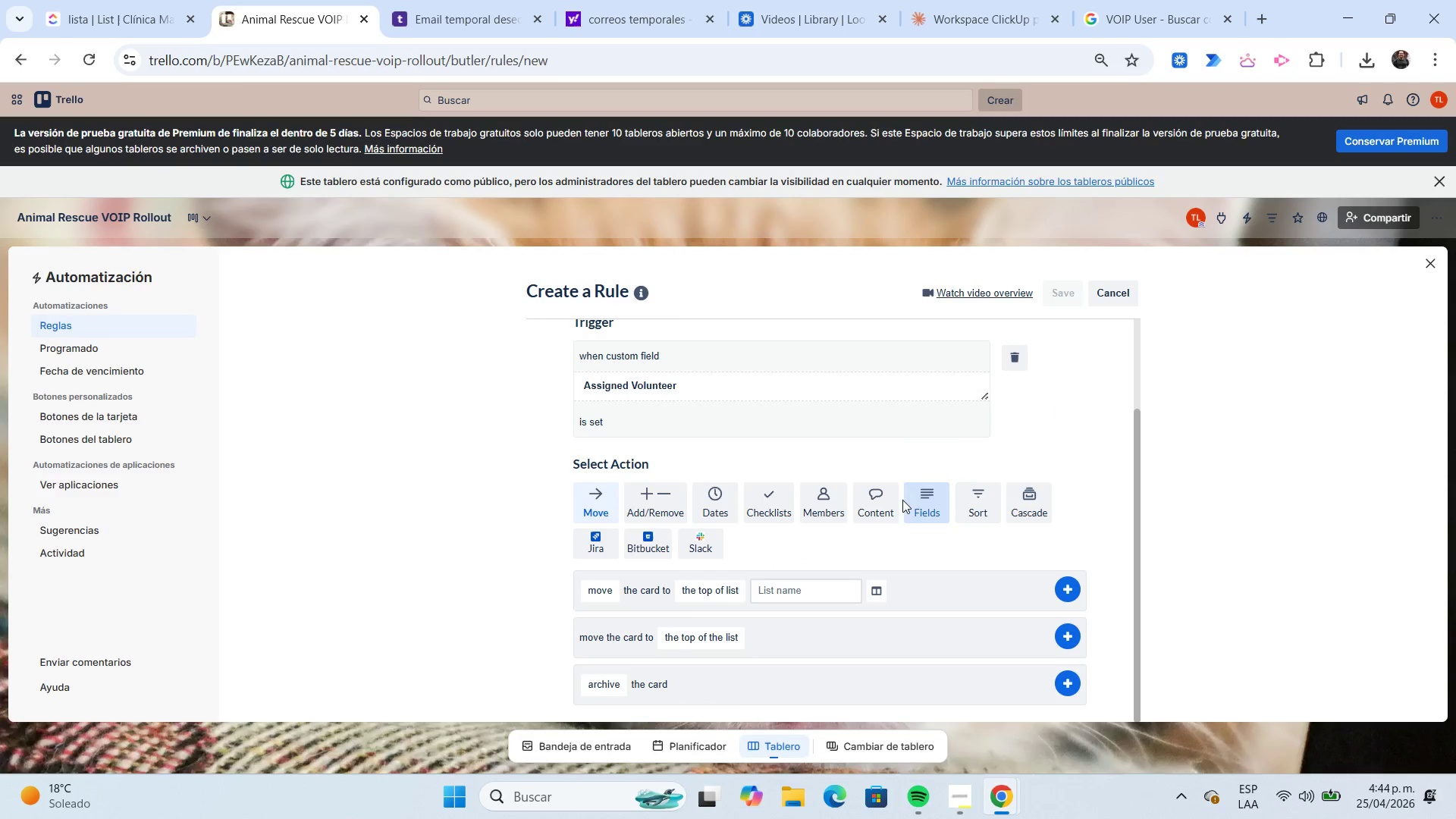 
scroll: coordinate [890, 494], scroll_direction: down, amount: 2.0
 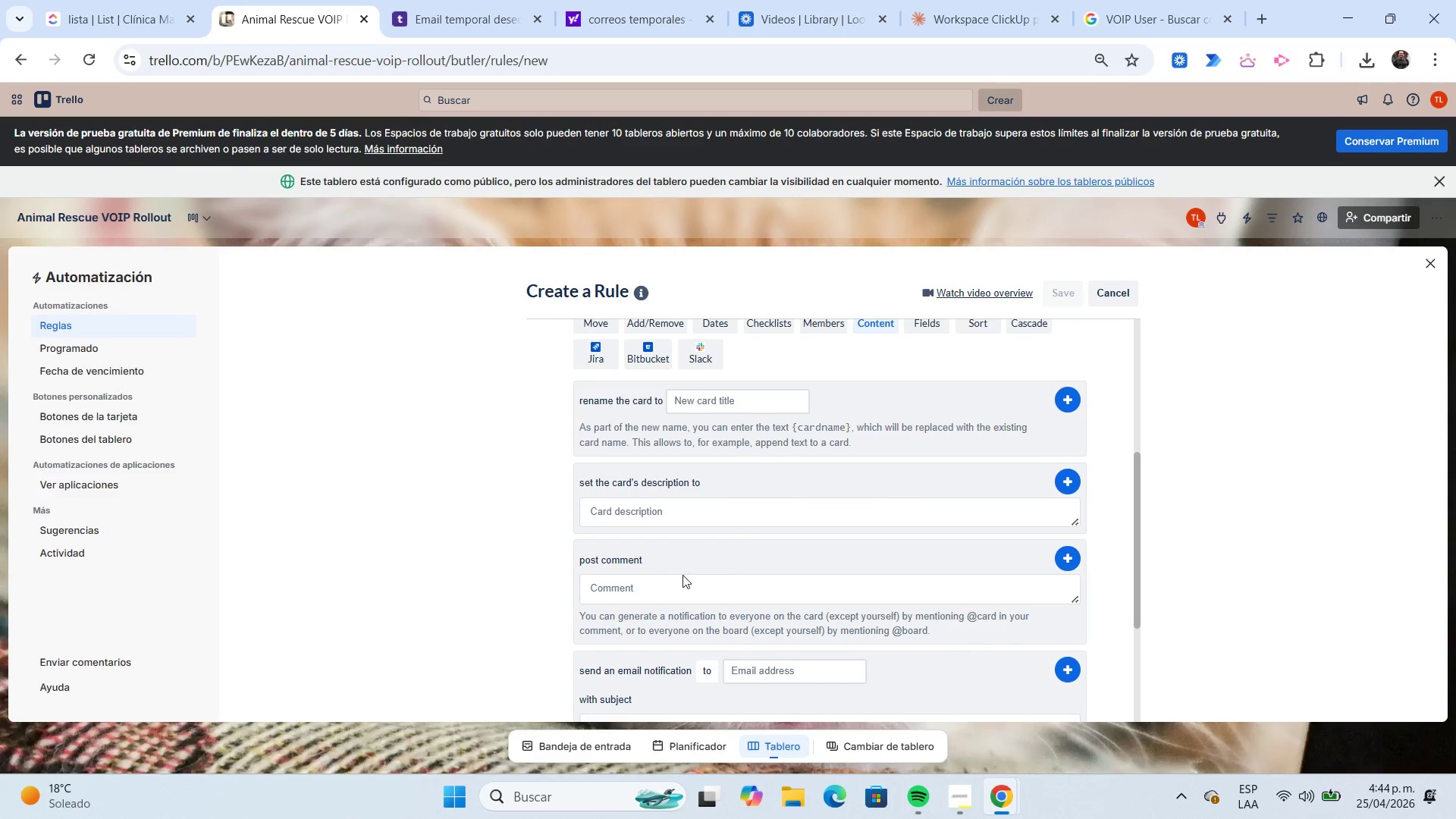 
left_click([682, 581])
 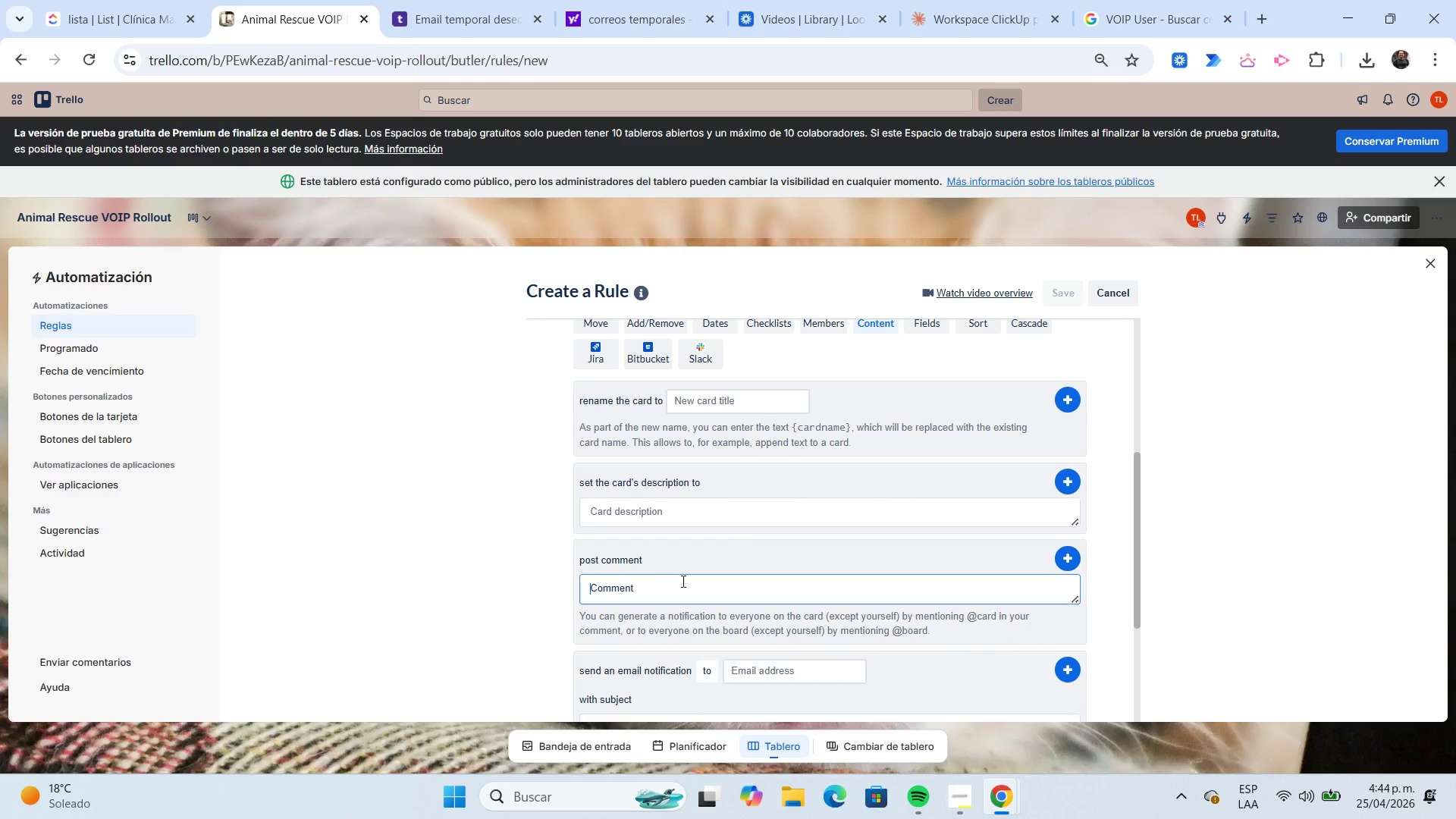 
type(Volunteer assigned for this setup.)
 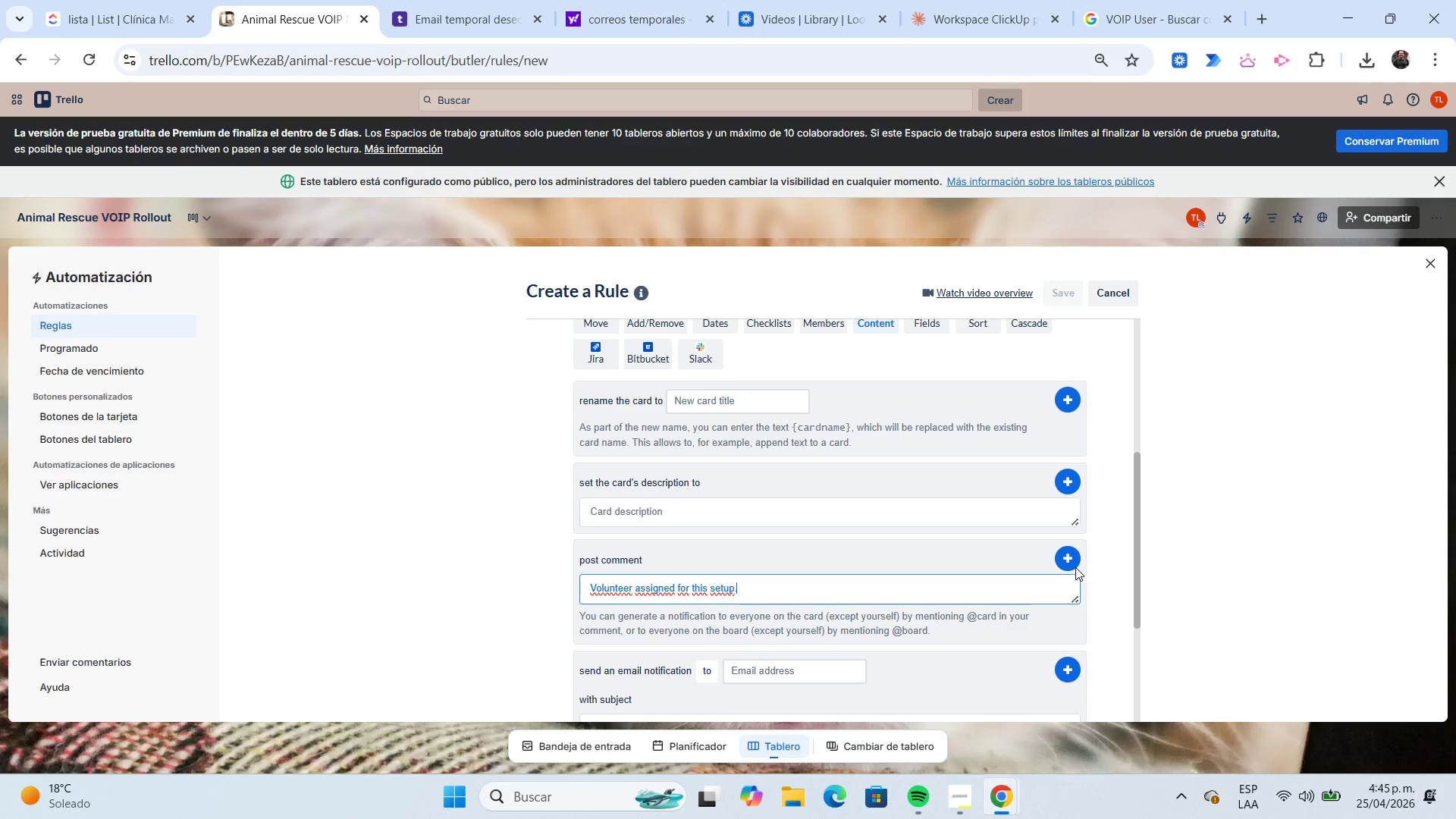 
wait(6.08)
 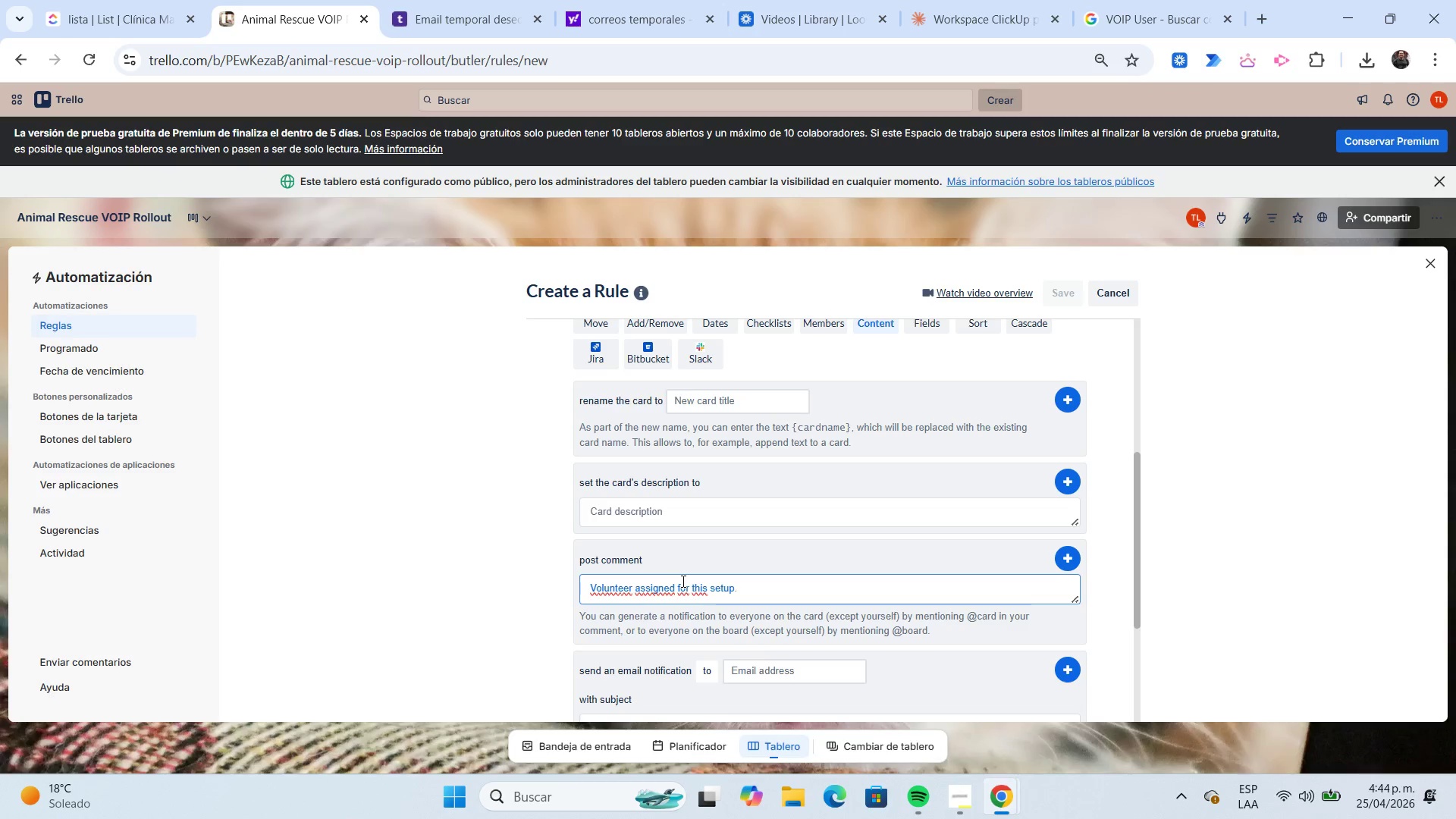 
left_click([1072, 563])
 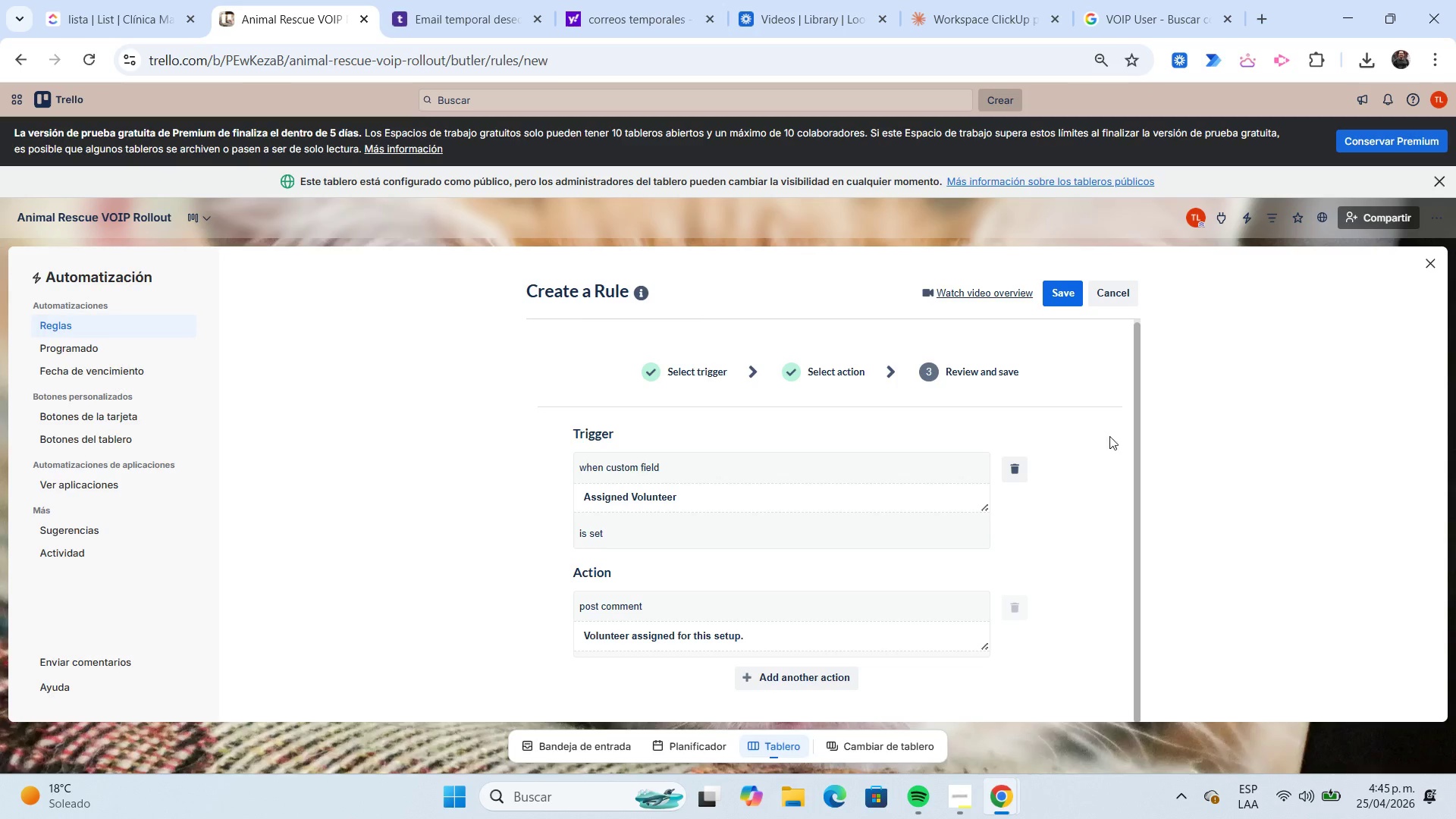 
left_click([1059, 303])
 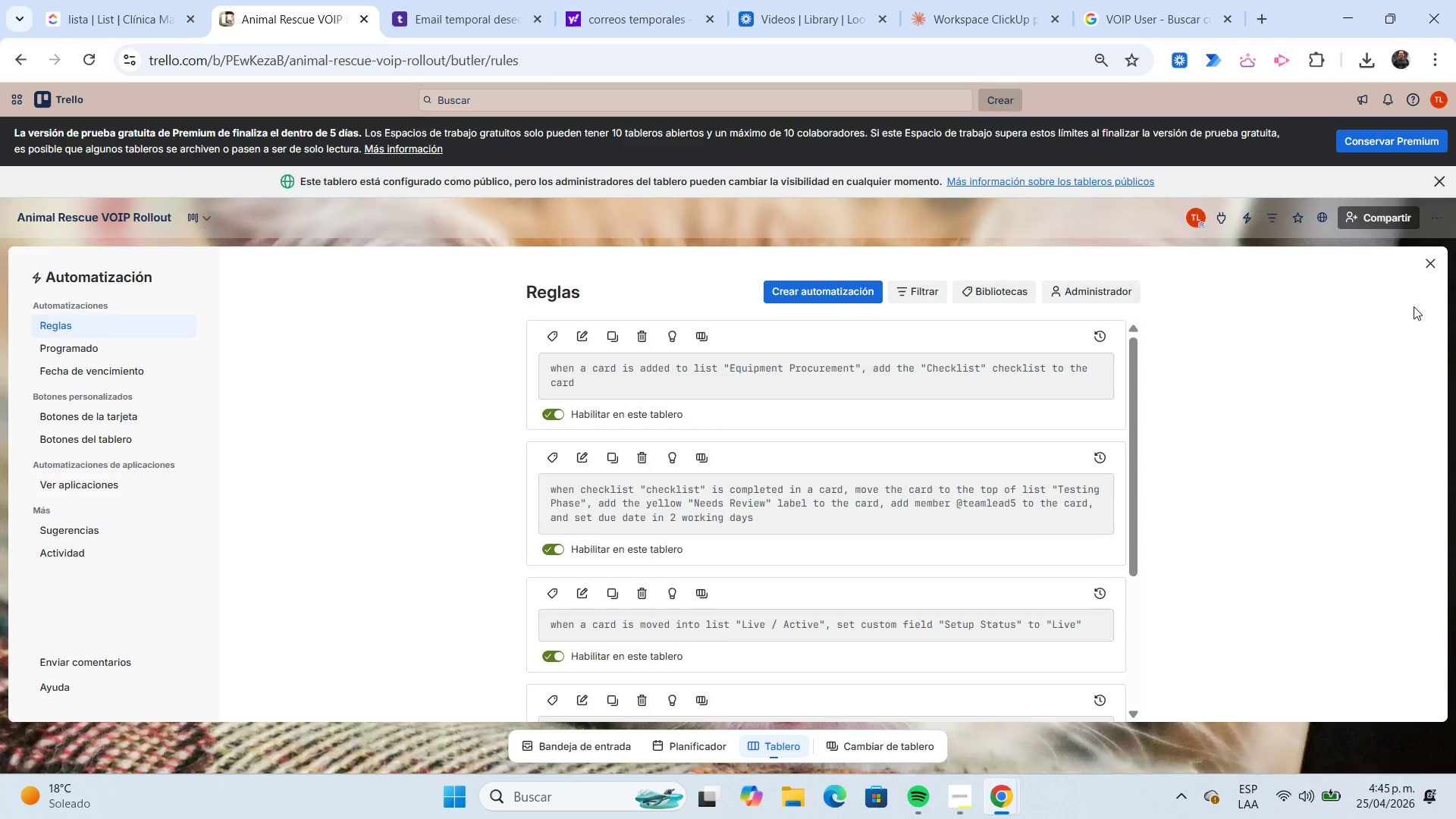 
left_click([1434, 269])
 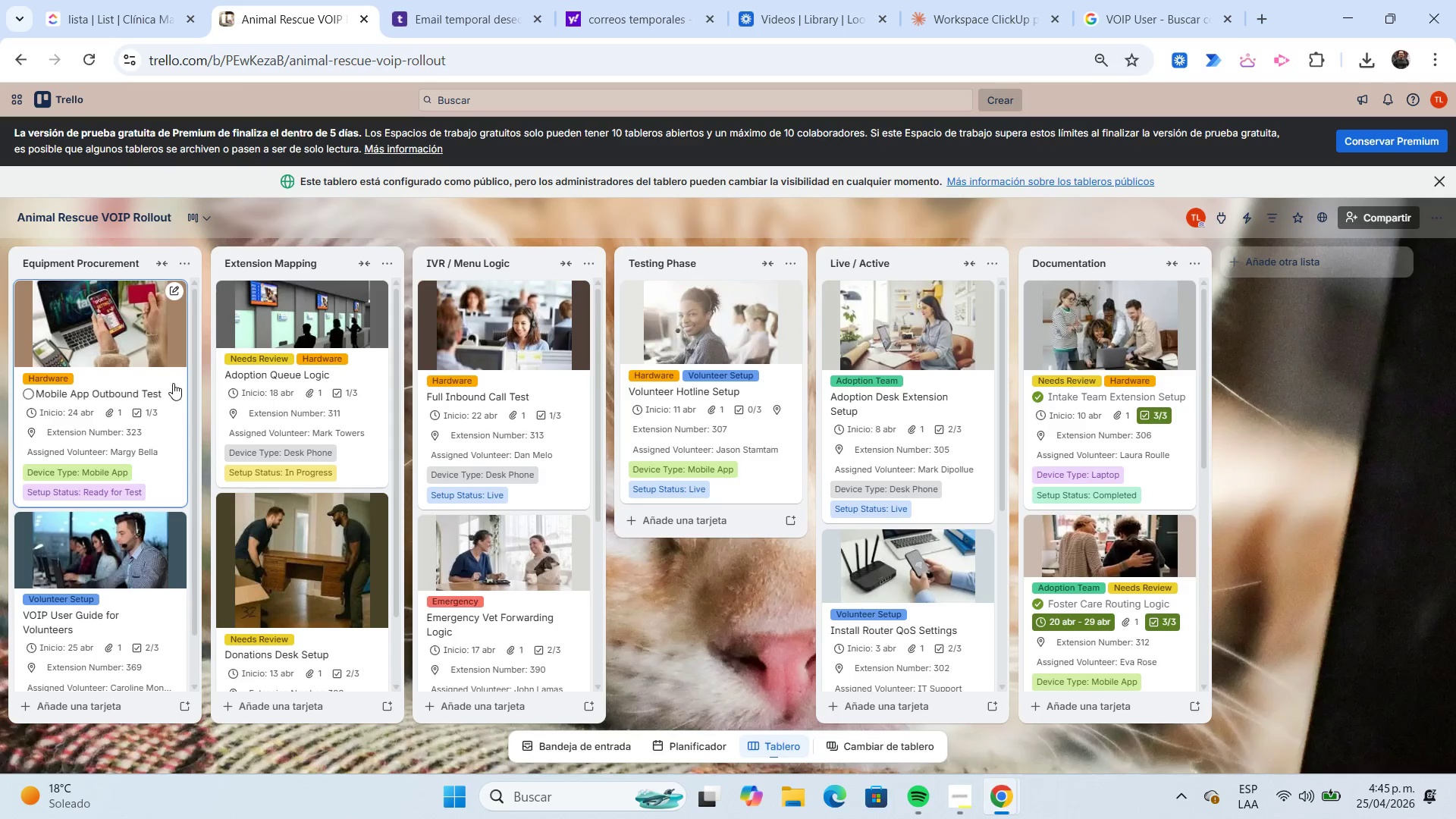 
left_click([171, 382])
 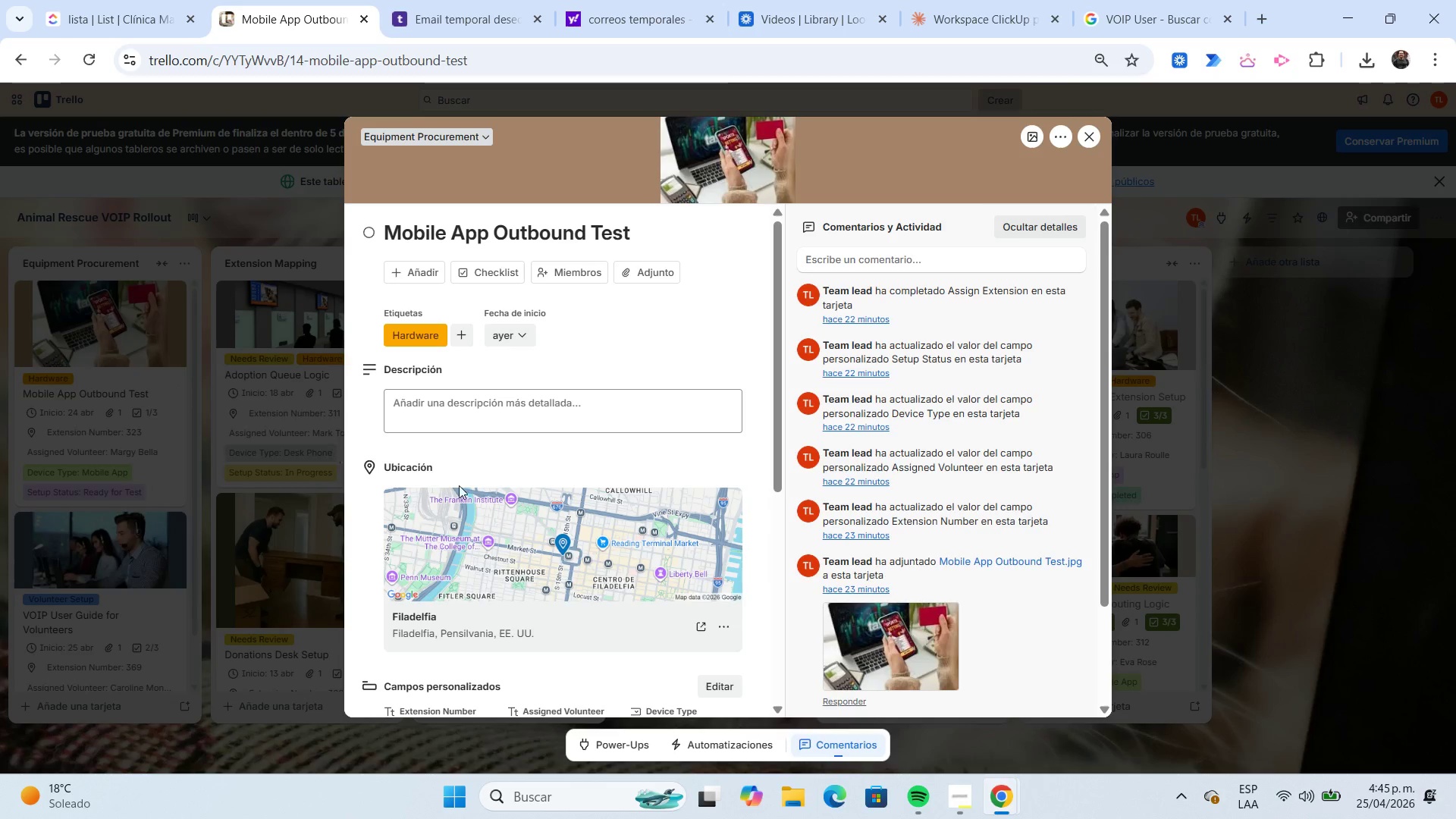 
scroll: coordinate [477, 469], scroll_direction: down, amount: 2.0
 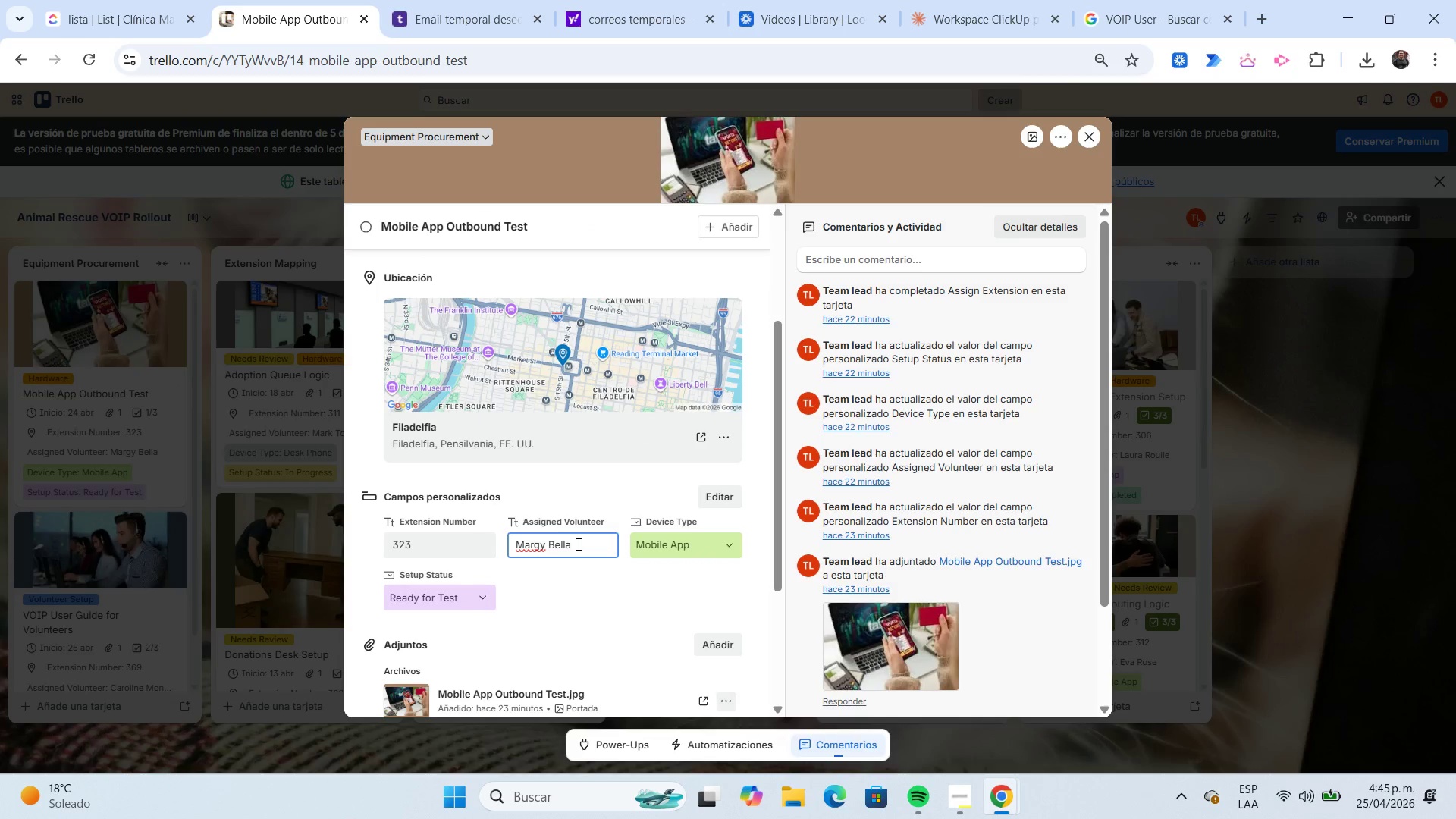 
hold_key(key=Backspace, duration=0.95)
 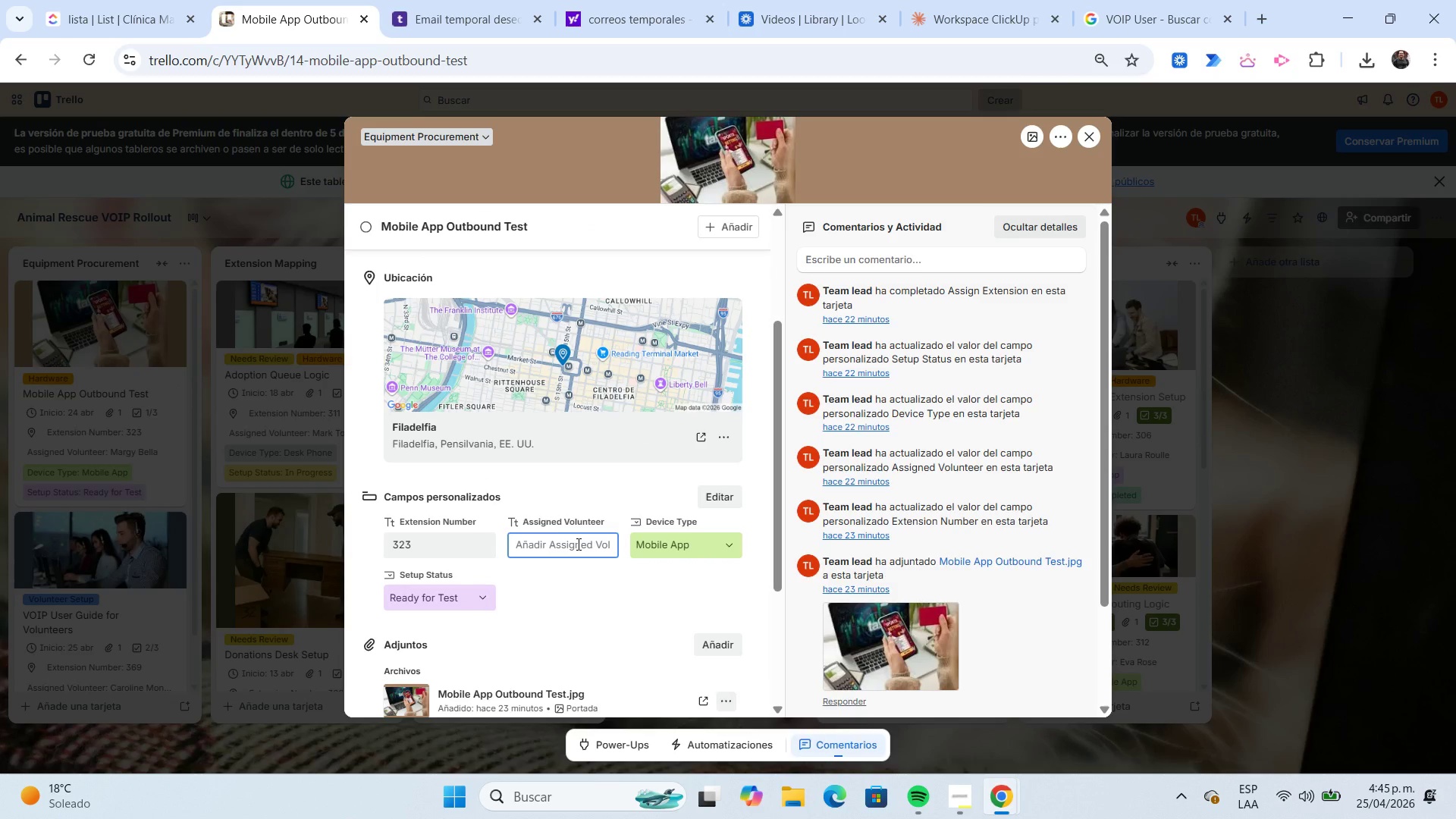 
type(Margy )
 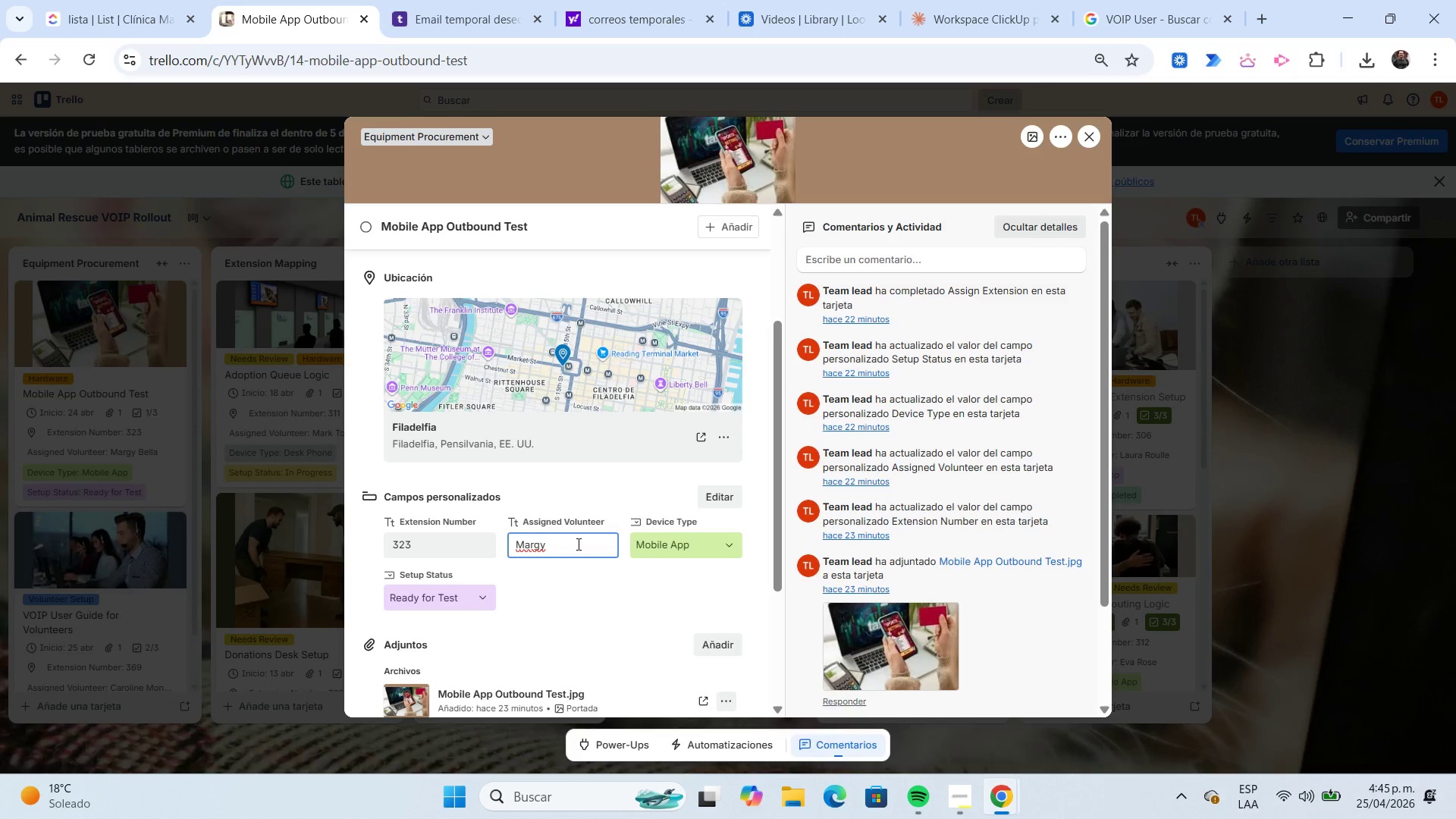 
wait(5.11)
 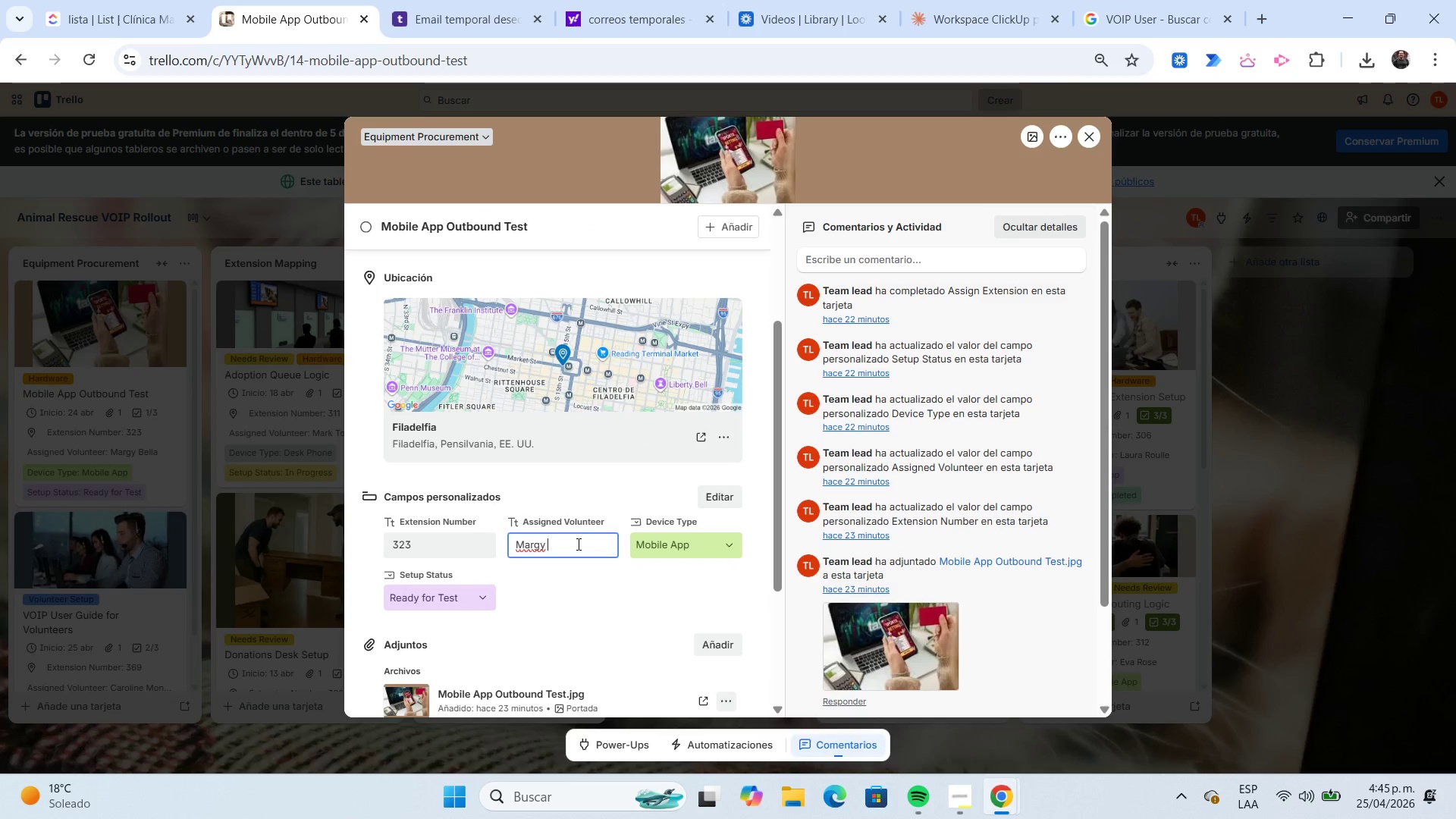 
type(Grant)
 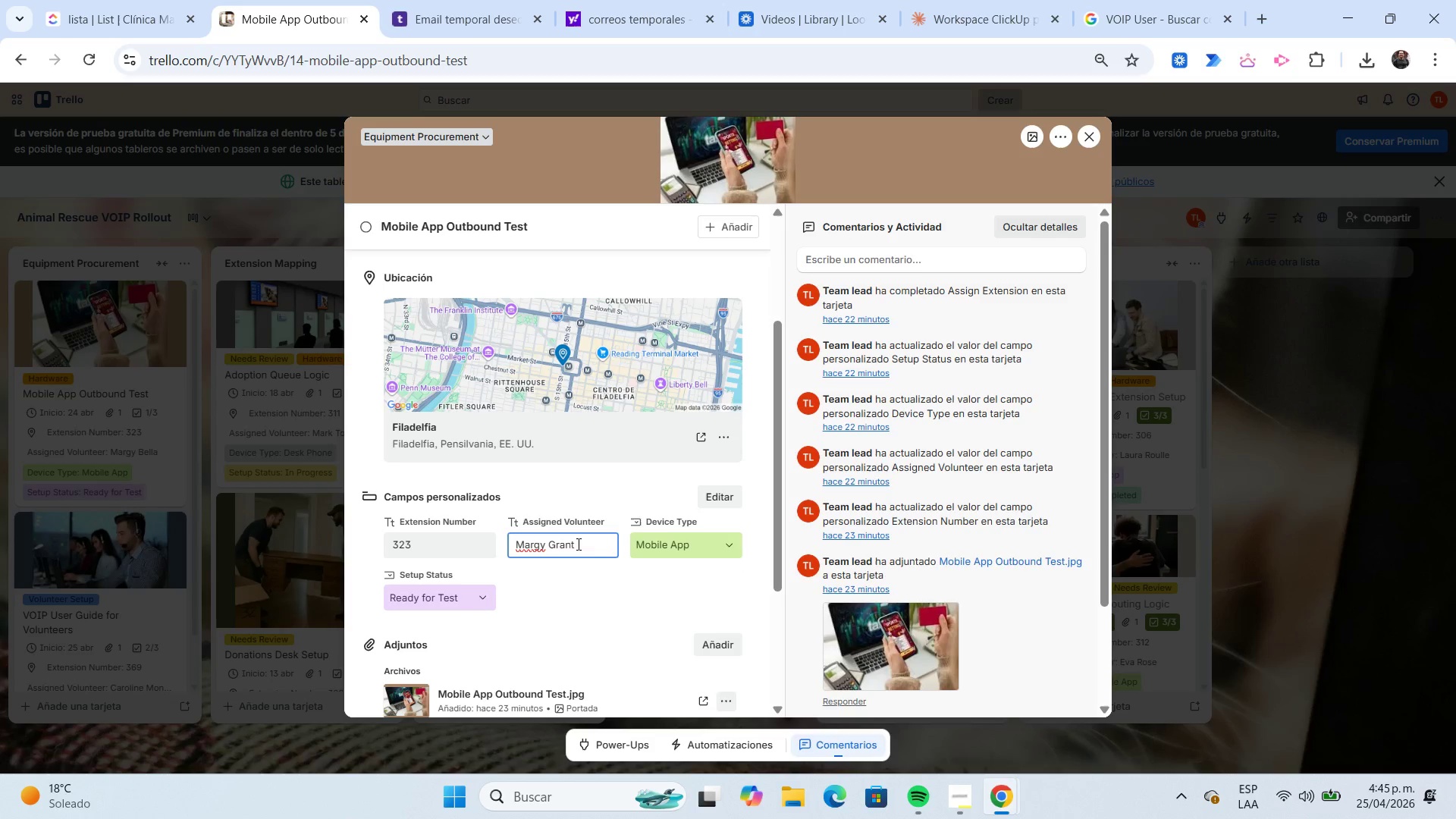 
left_click([592, 585])
 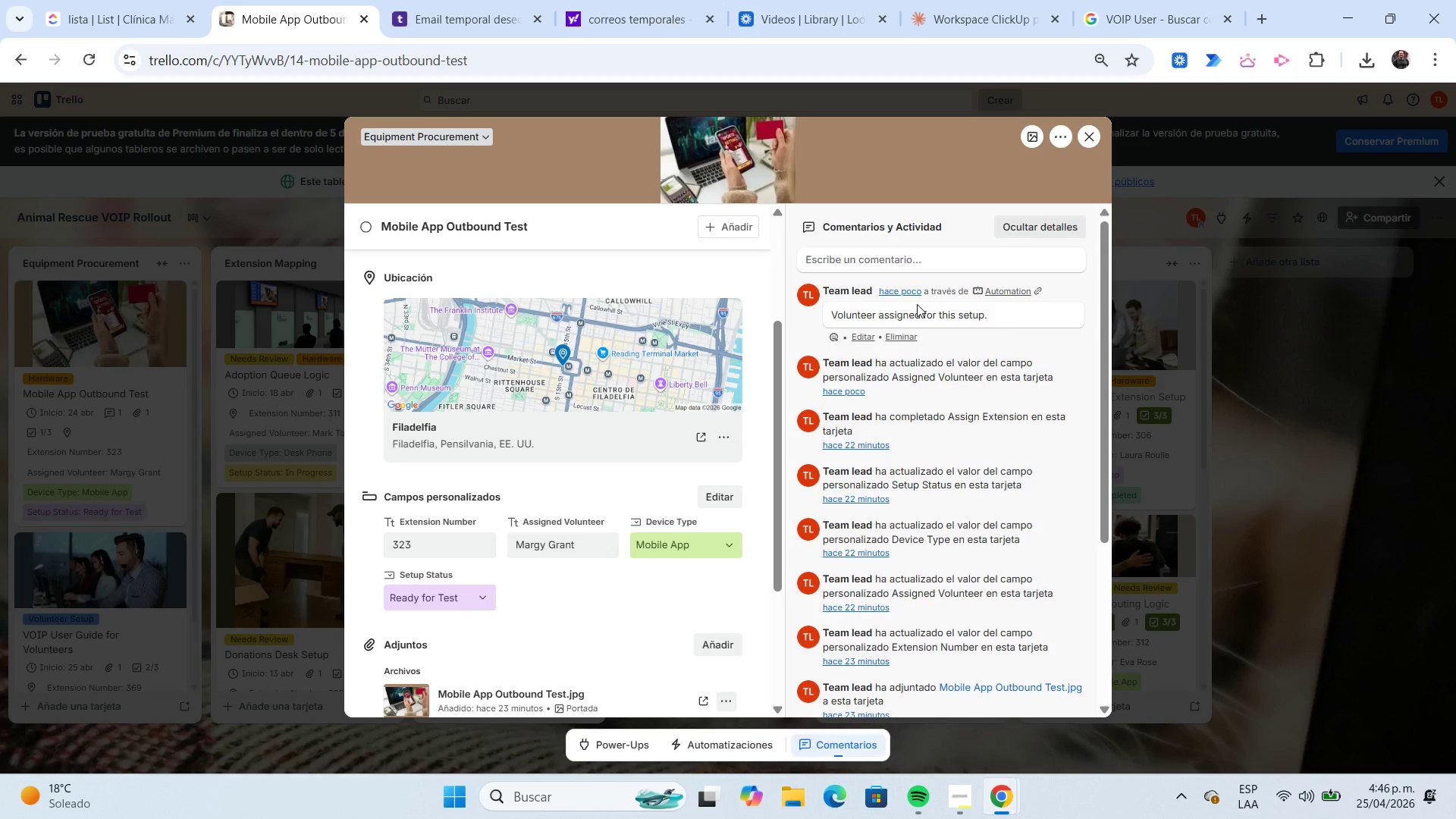 
wait(43.31)
 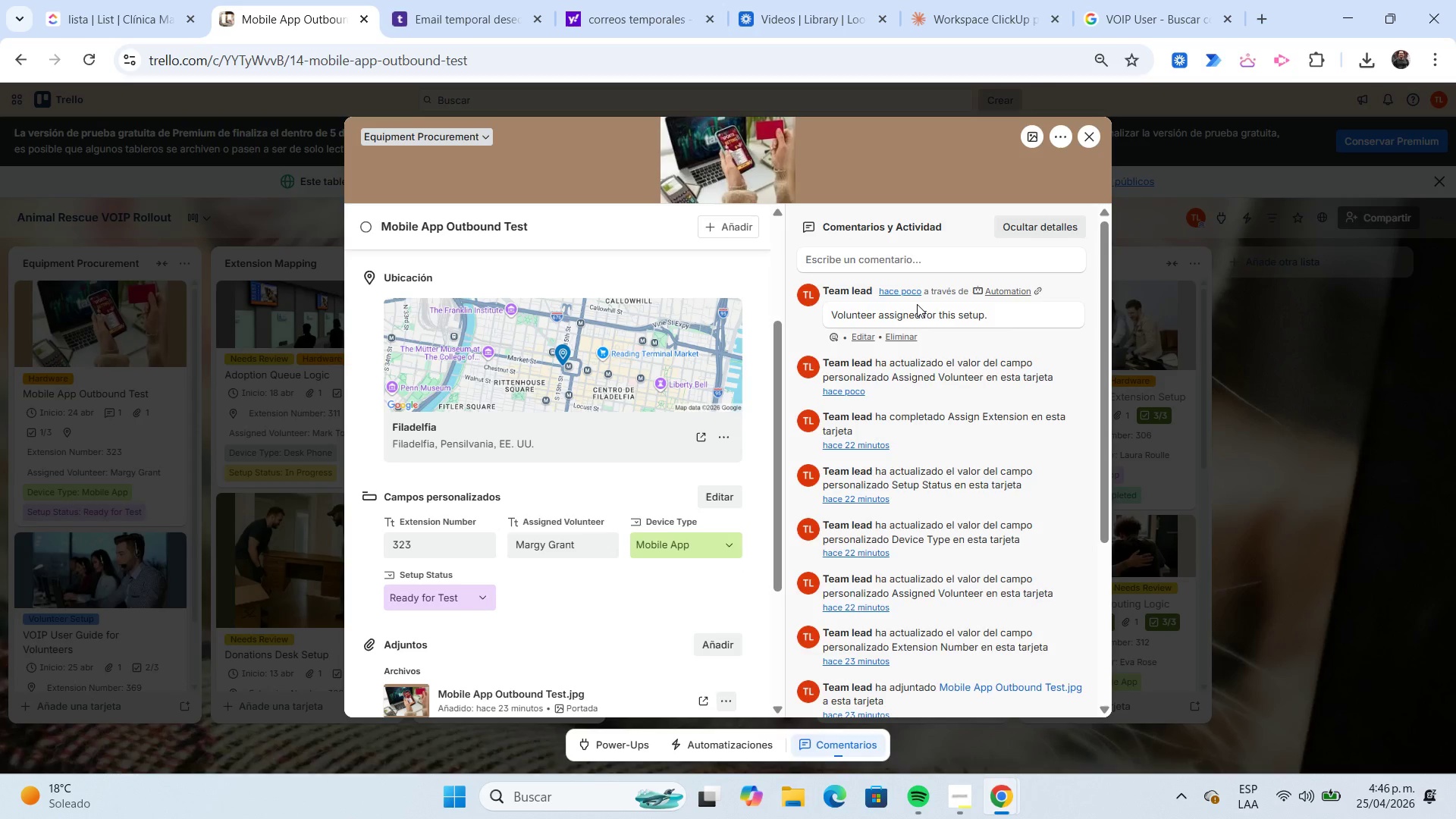 
left_click([1090, 142])
 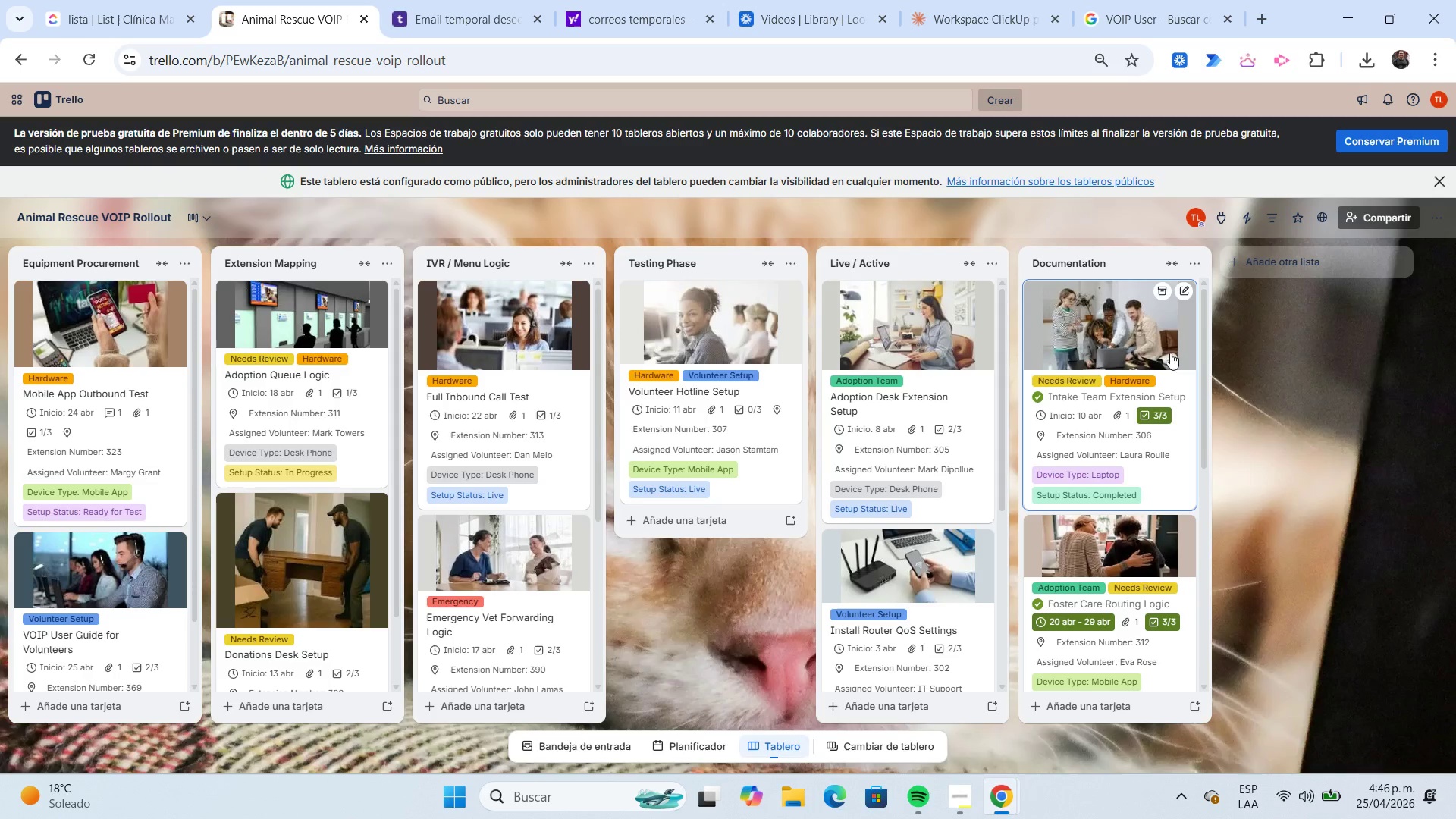 
scroll: coordinate [1175, 401], scroll_direction: down, amount: 9.0
 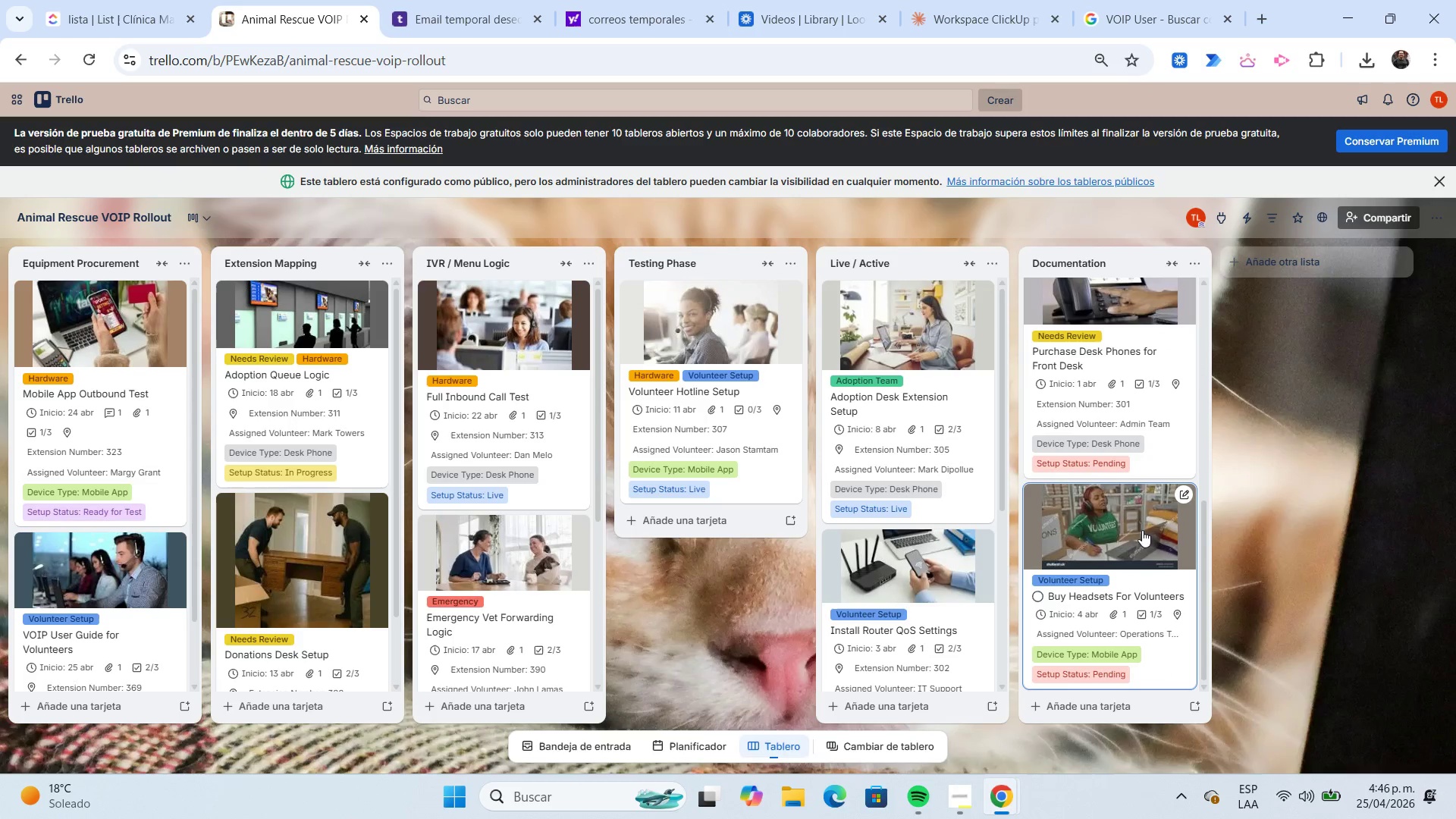 
left_click_drag(start_coordinate=[1137, 527], to_coordinate=[771, 556])
 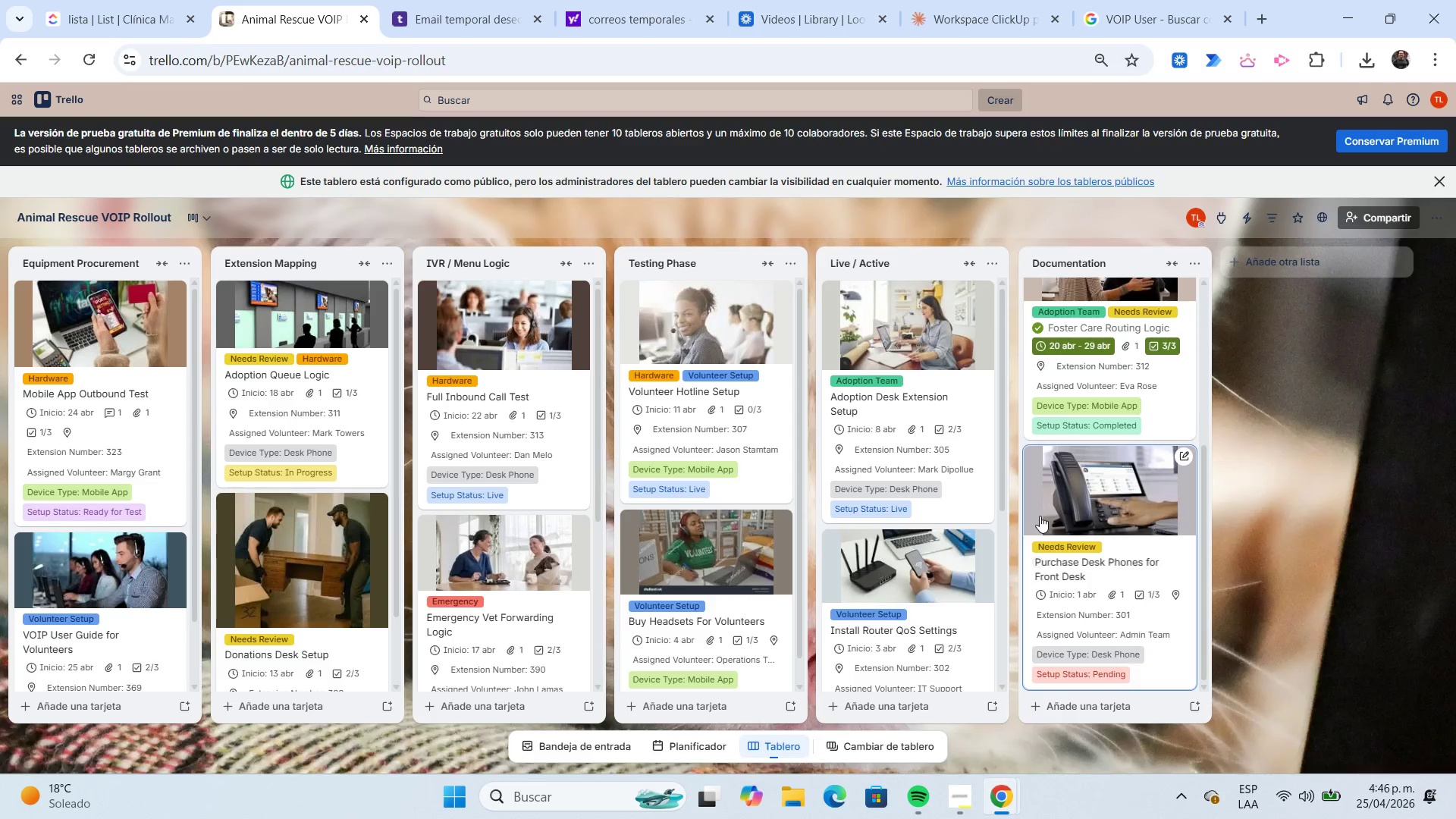 
scroll: coordinate [1140, 470], scroll_direction: up, amount: 9.0
 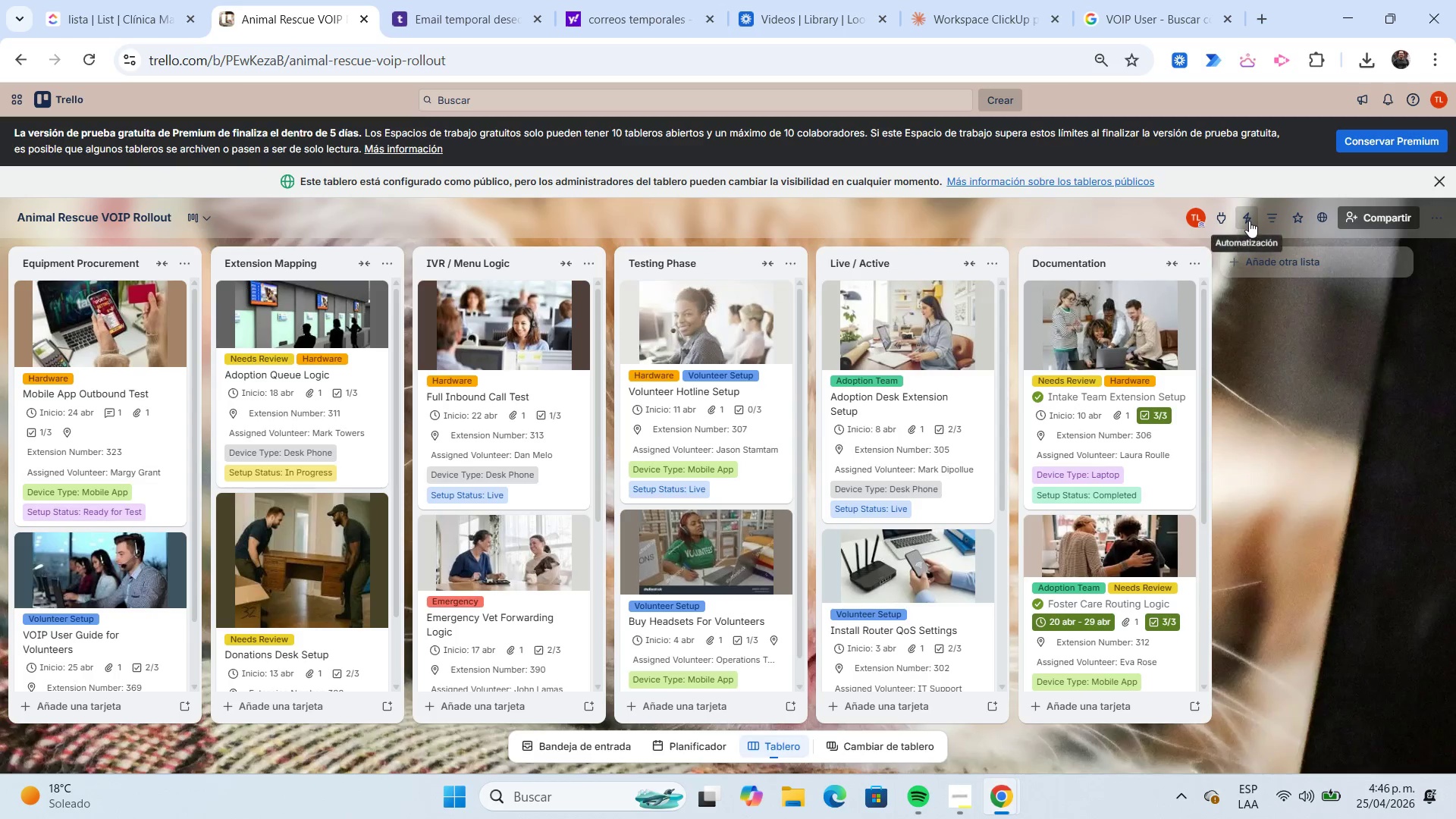 
left_click([1249, 221])
 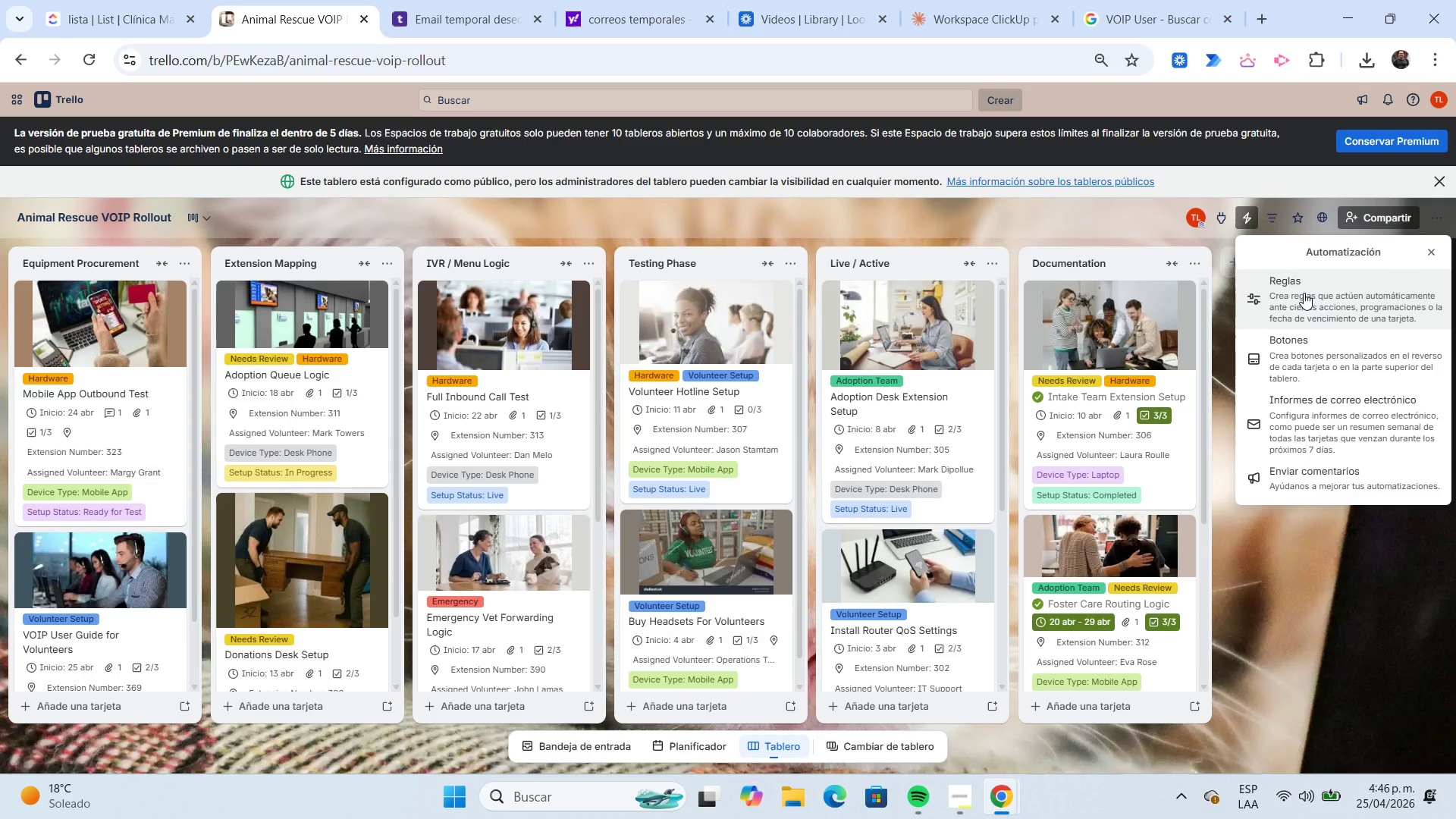 
left_click([1304, 293])
 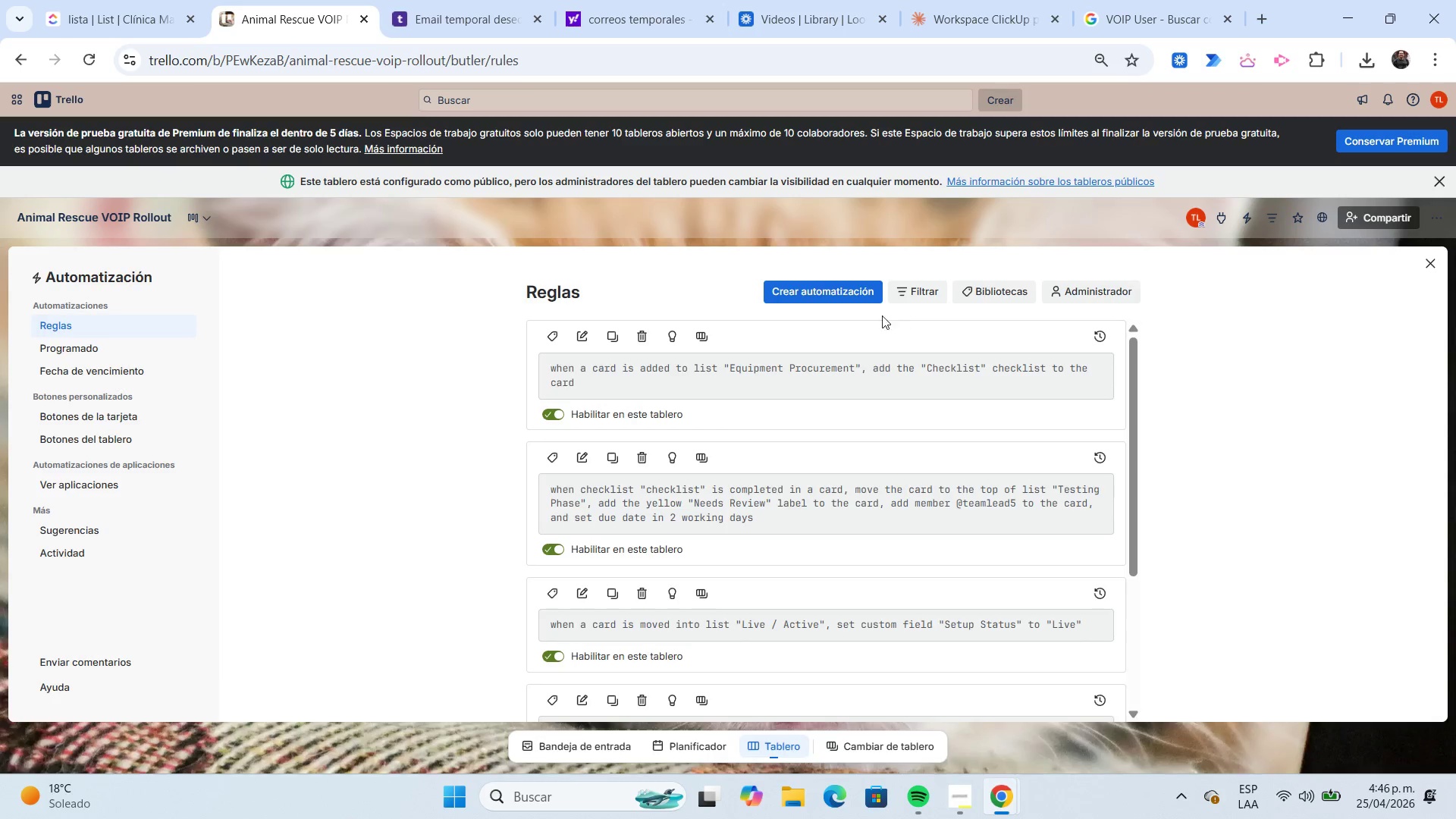 
left_click([836, 296])
 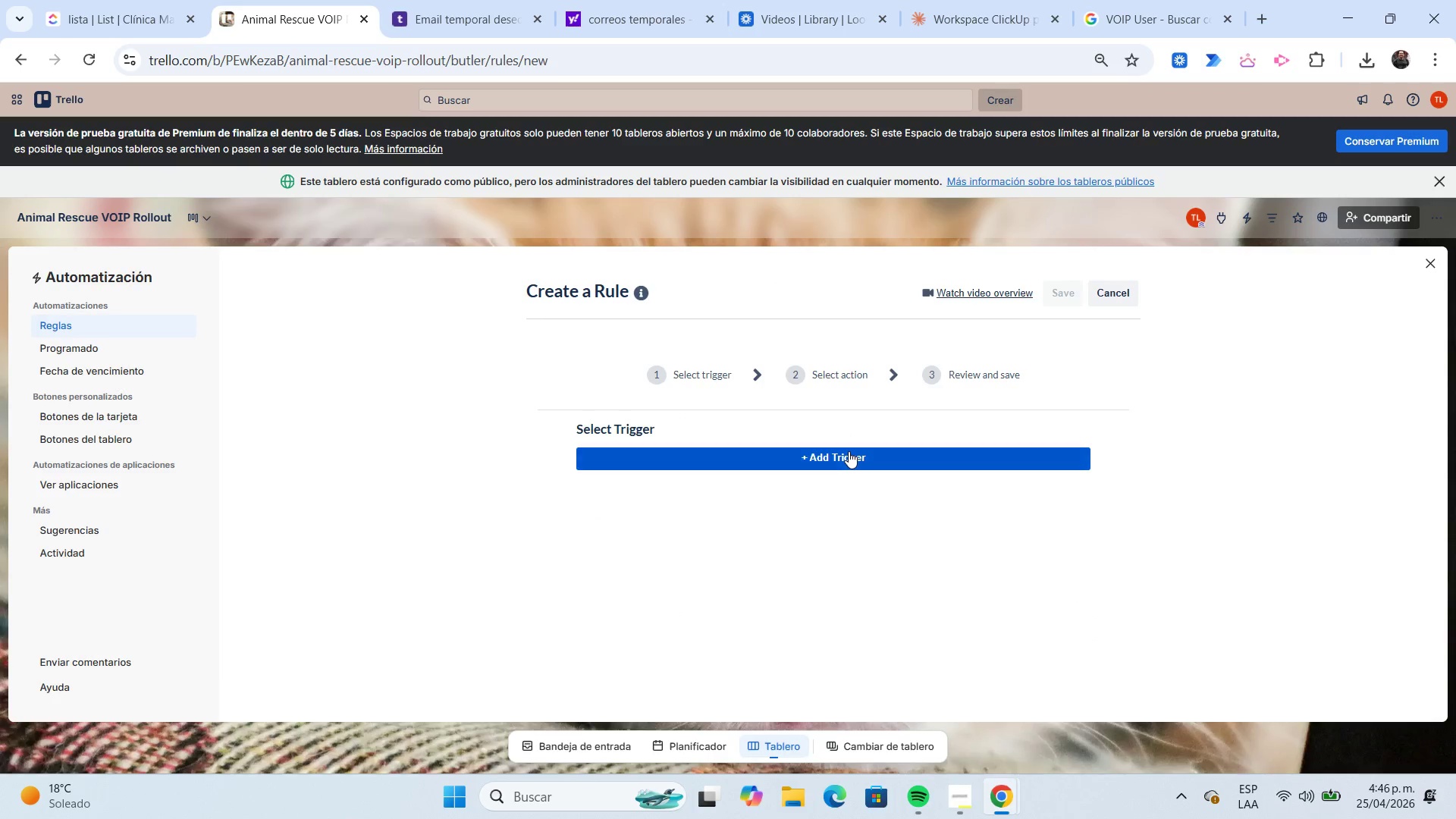 
left_click([849, 451])
 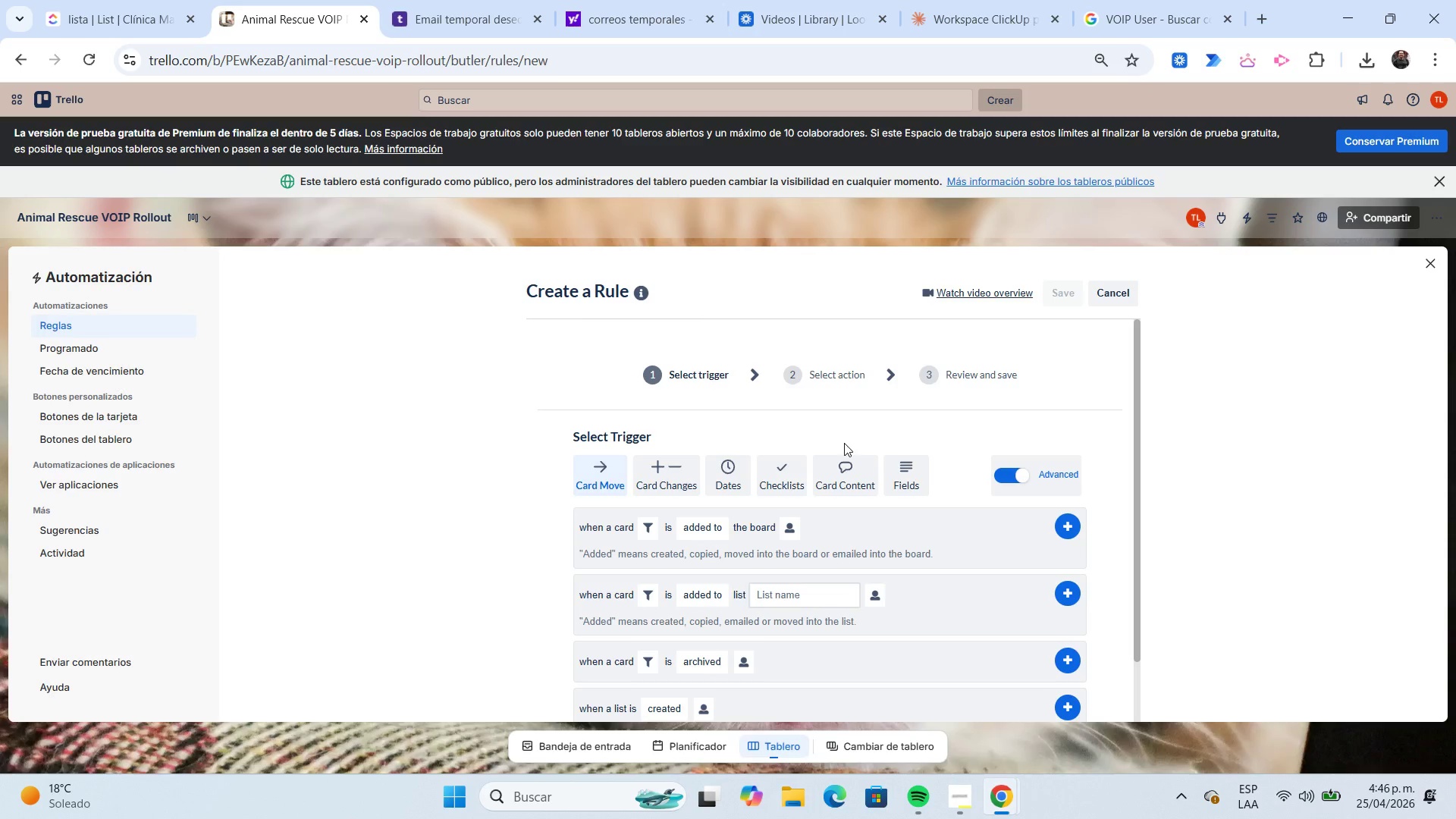 
wait(10.95)
 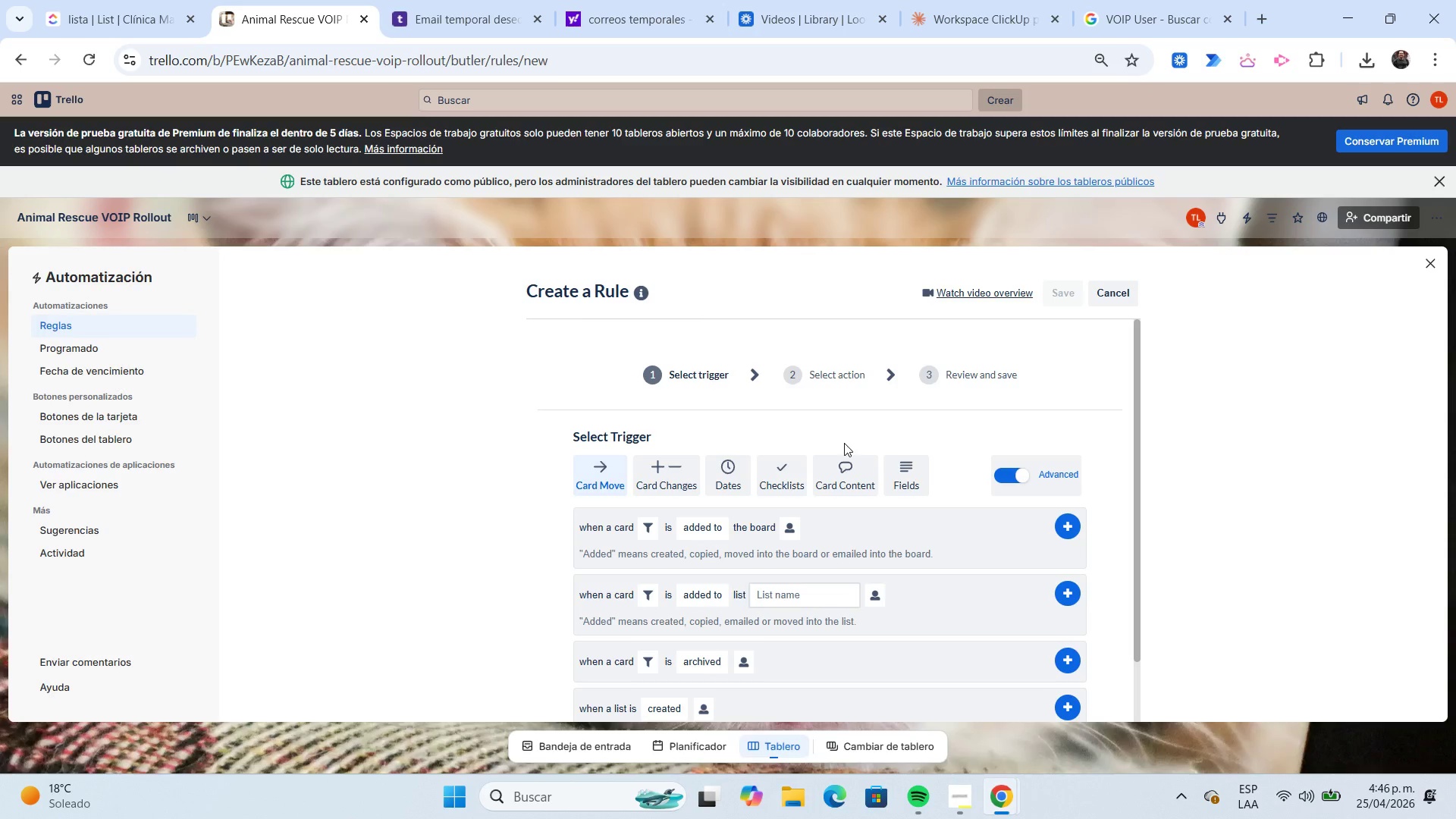 
left_click([841, 463])
 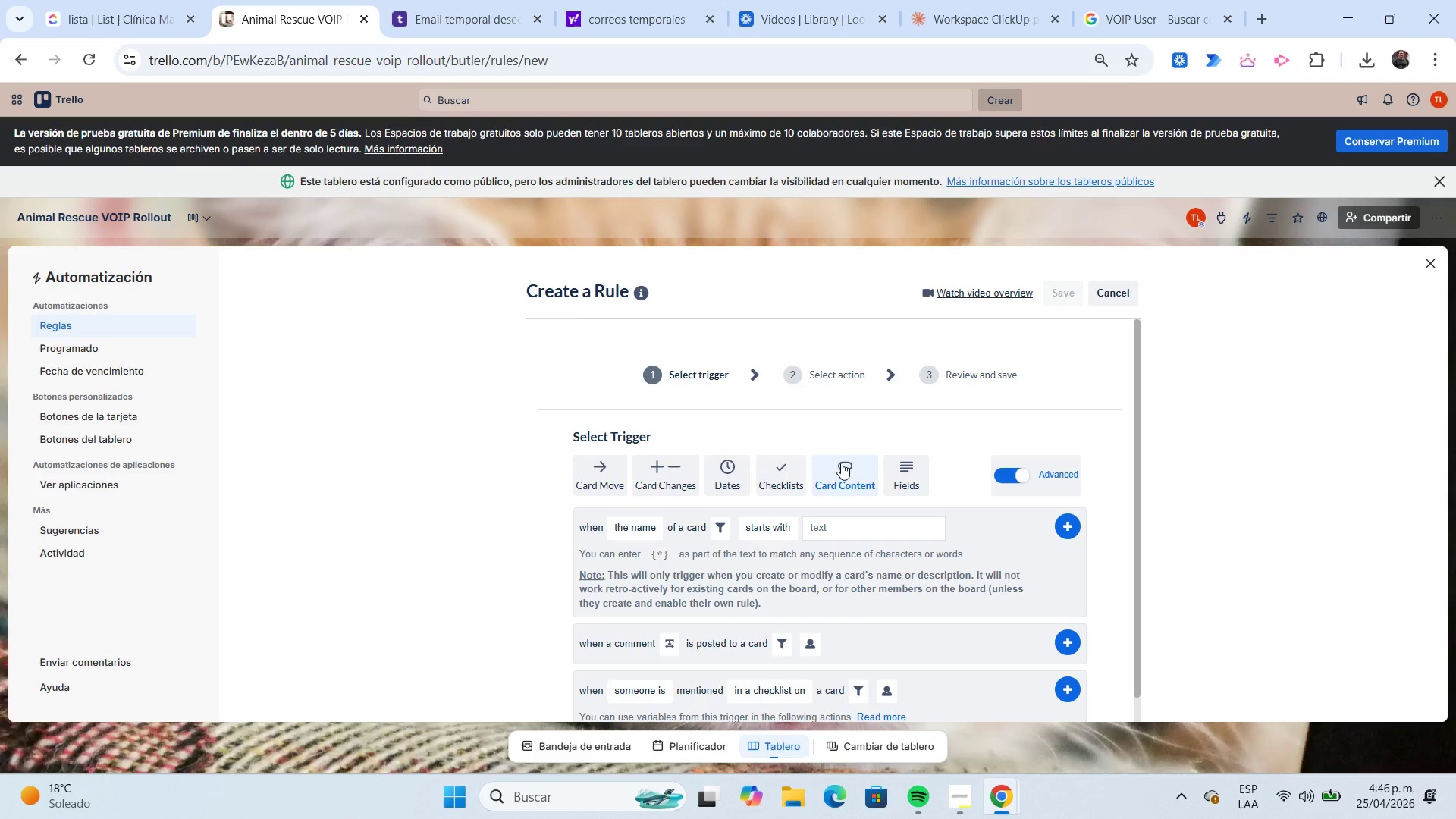 
scroll: coordinate [841, 463], scroll_direction: down, amount: 2.0
 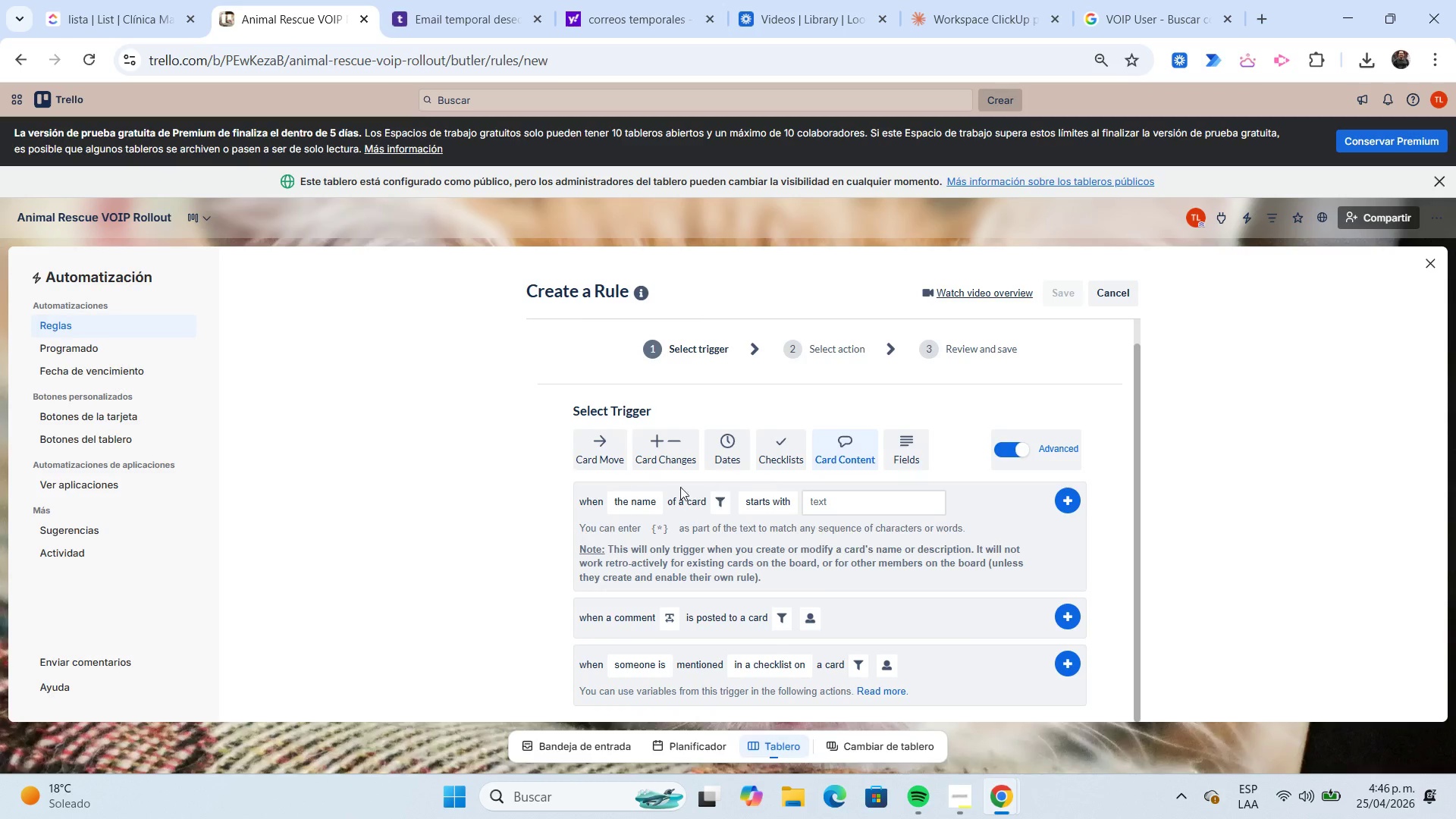 
wait(7.54)
 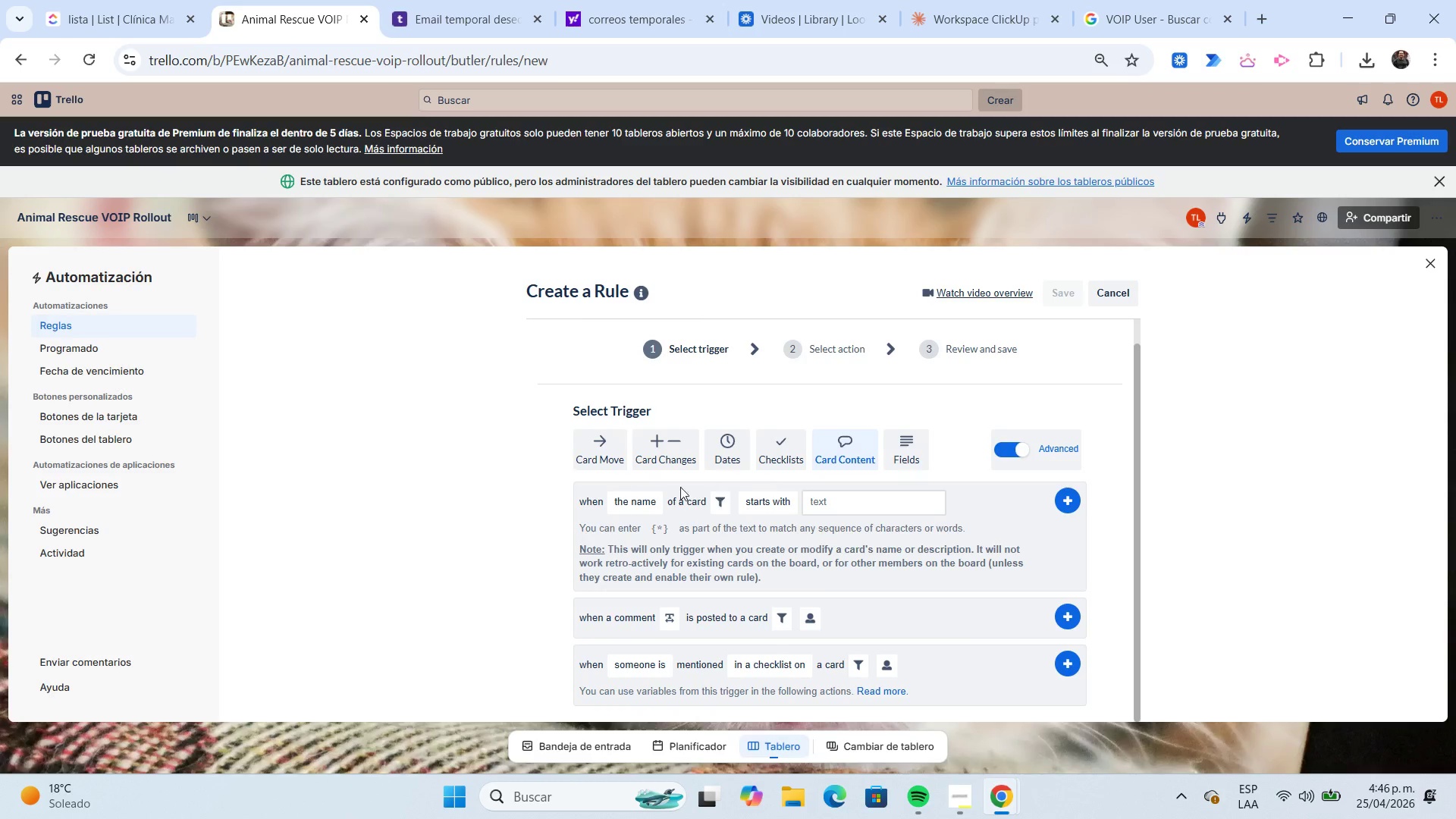 
left_click([620, 456])
 